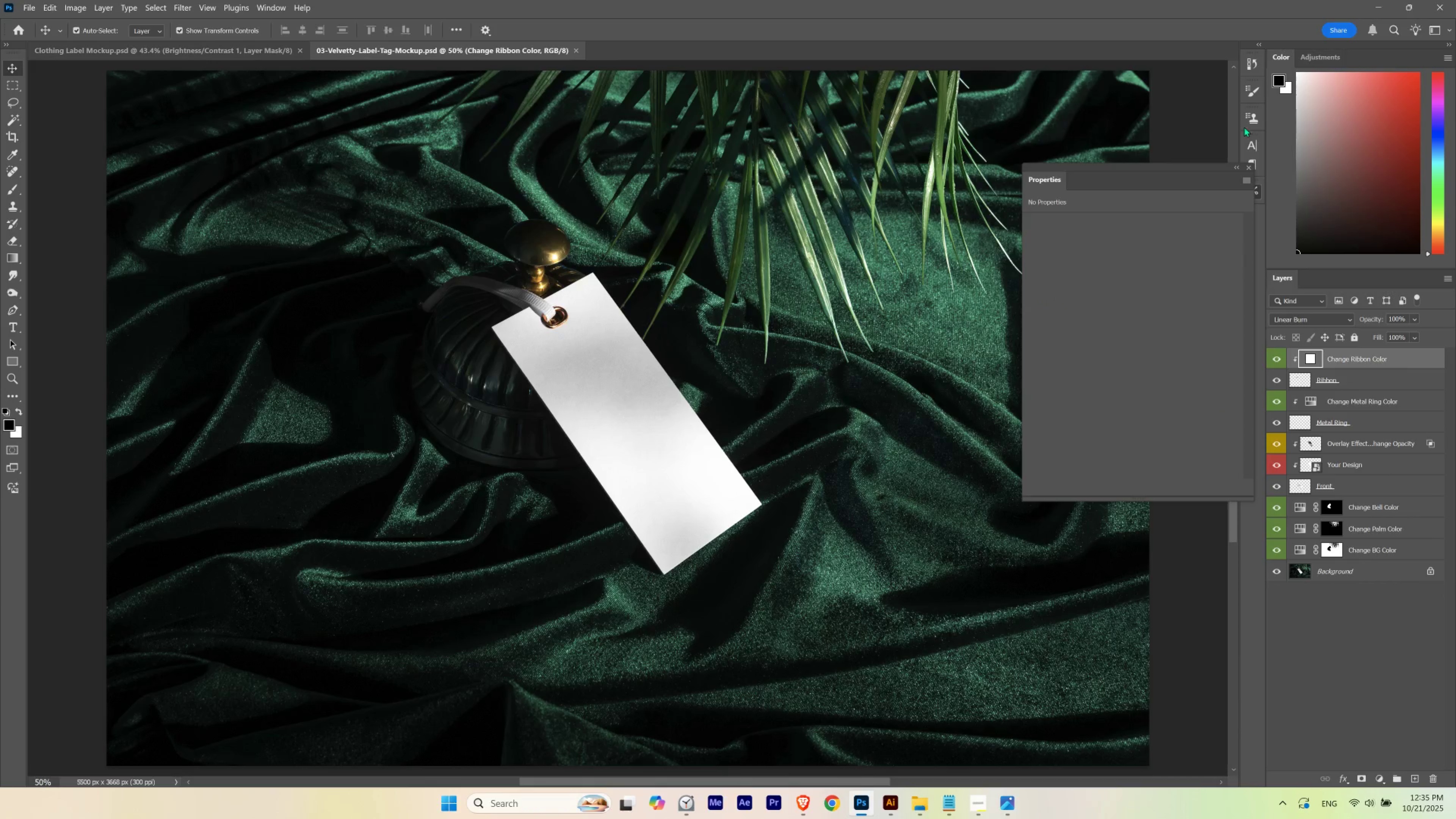 
left_click([1247, 168])
 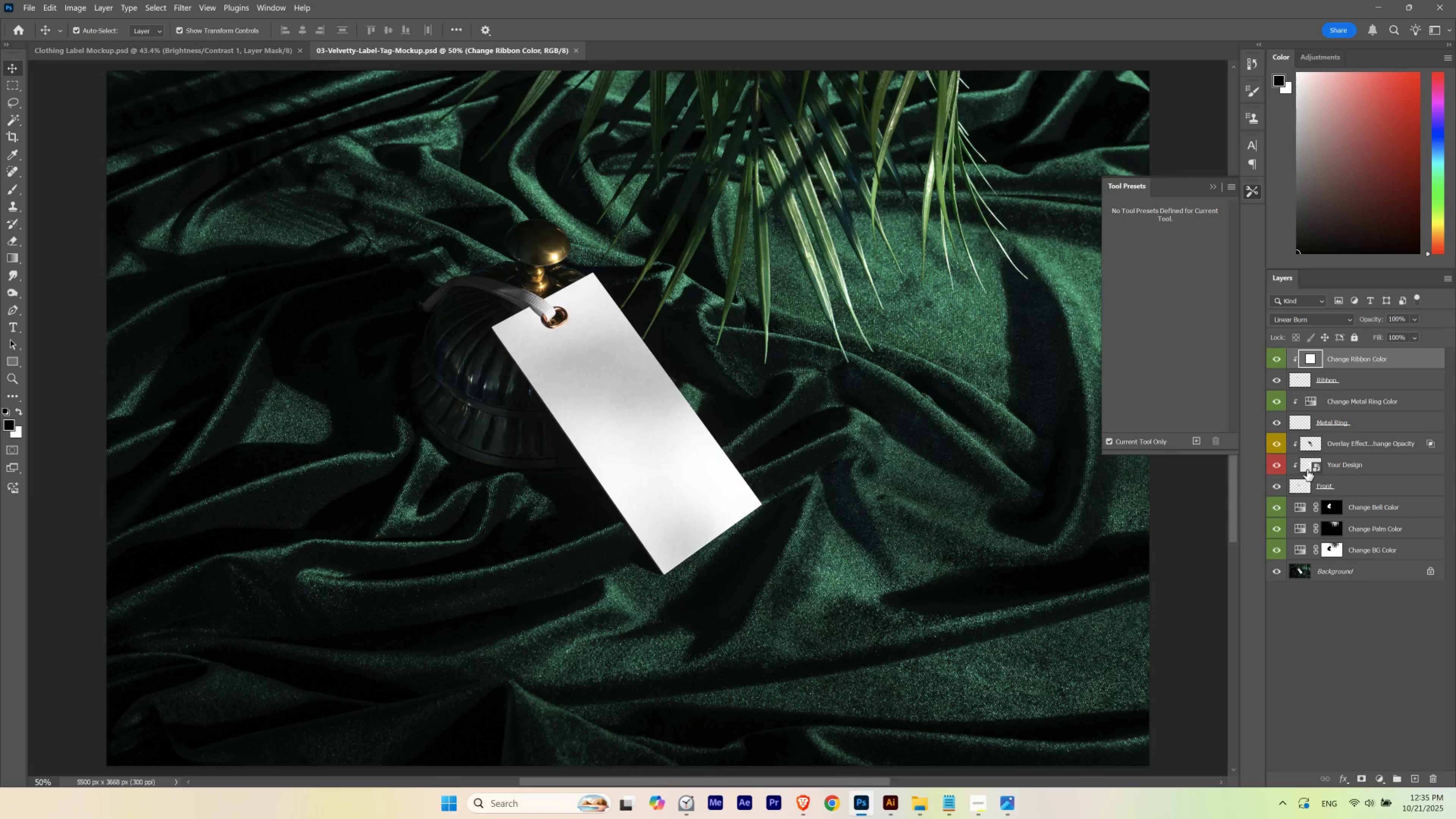 
double_click([1307, 470])
 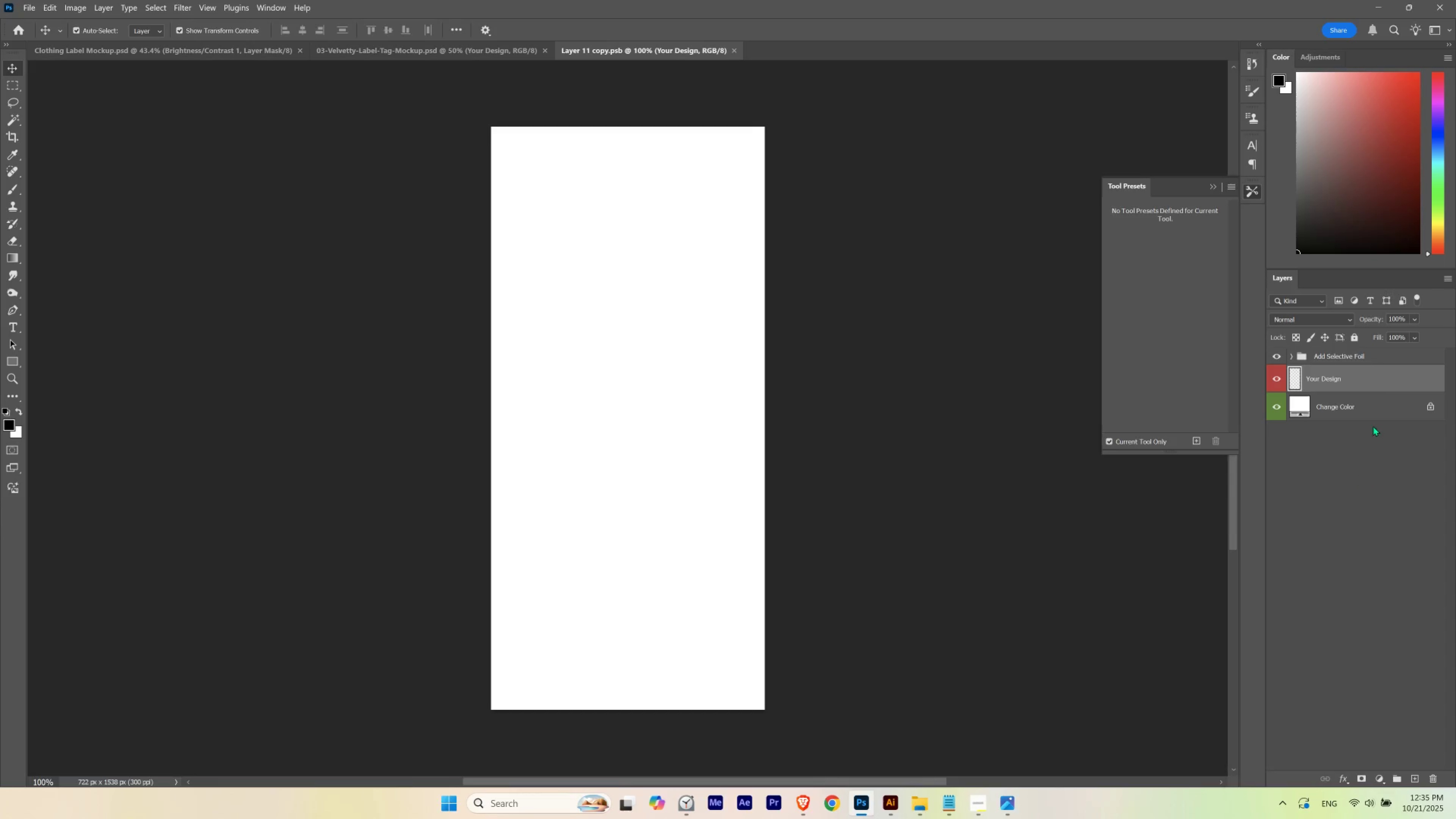 
left_click([1307, 407])
 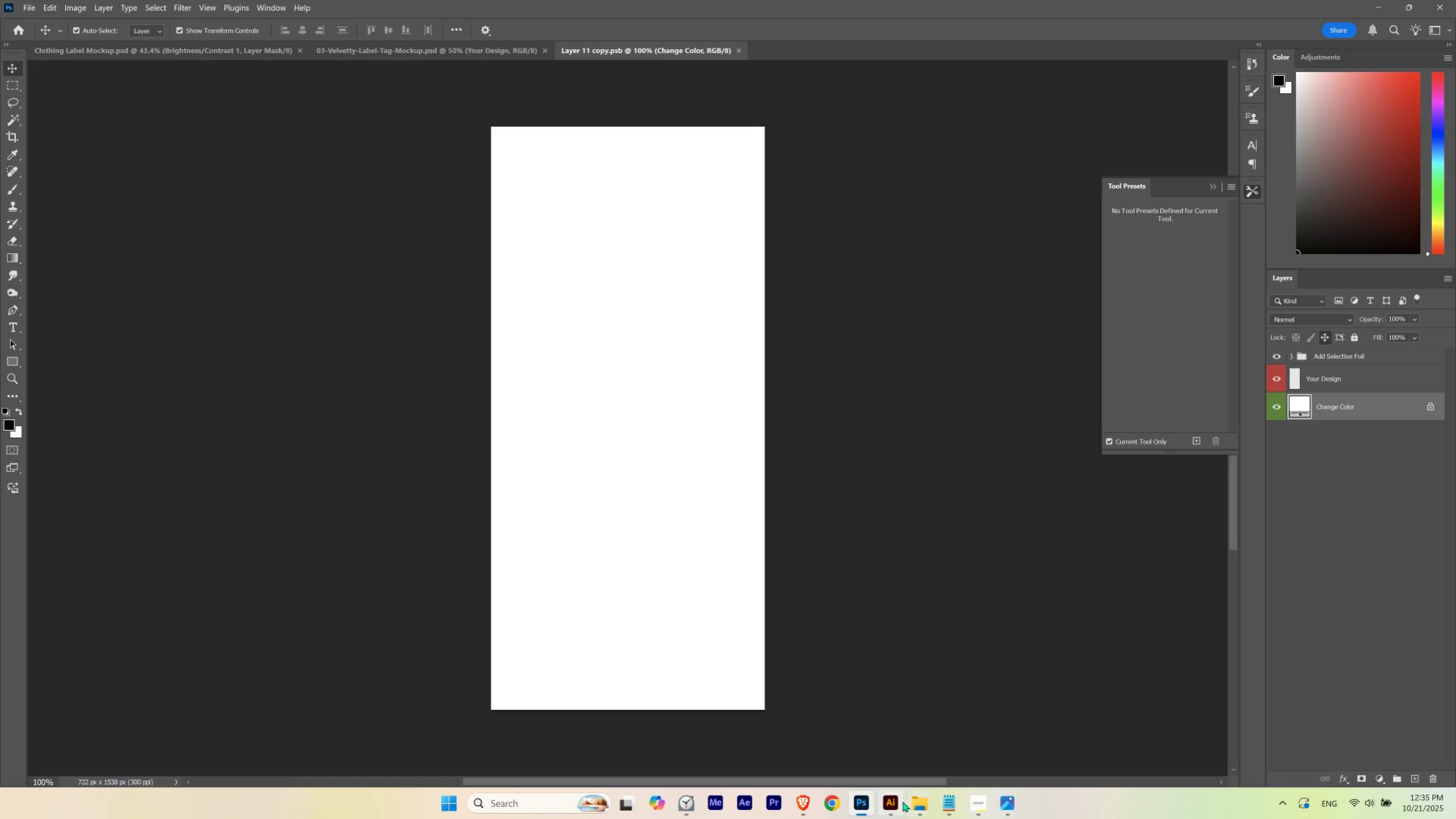 
left_click([891, 802])
 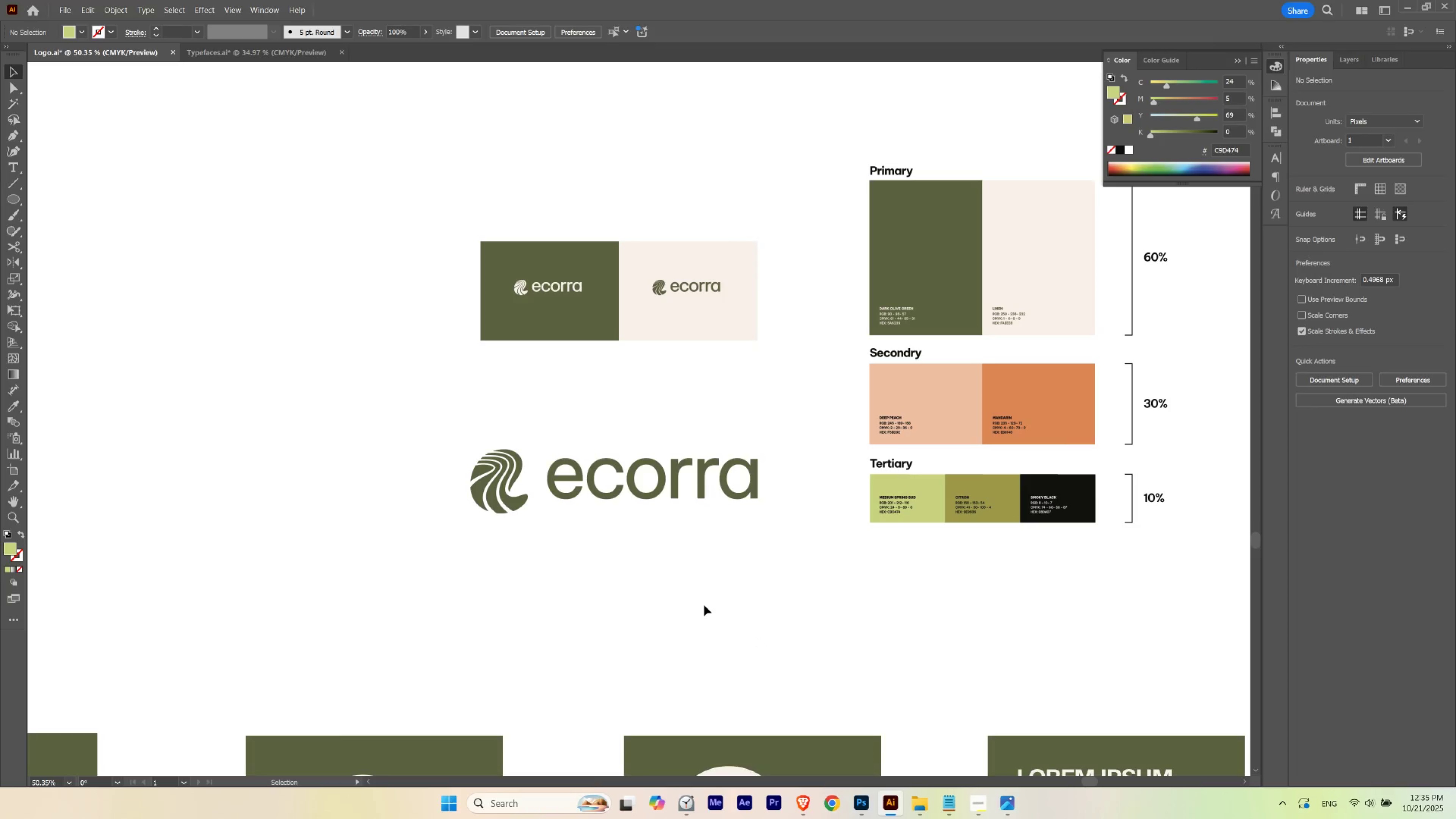 
left_click([704, 605])
 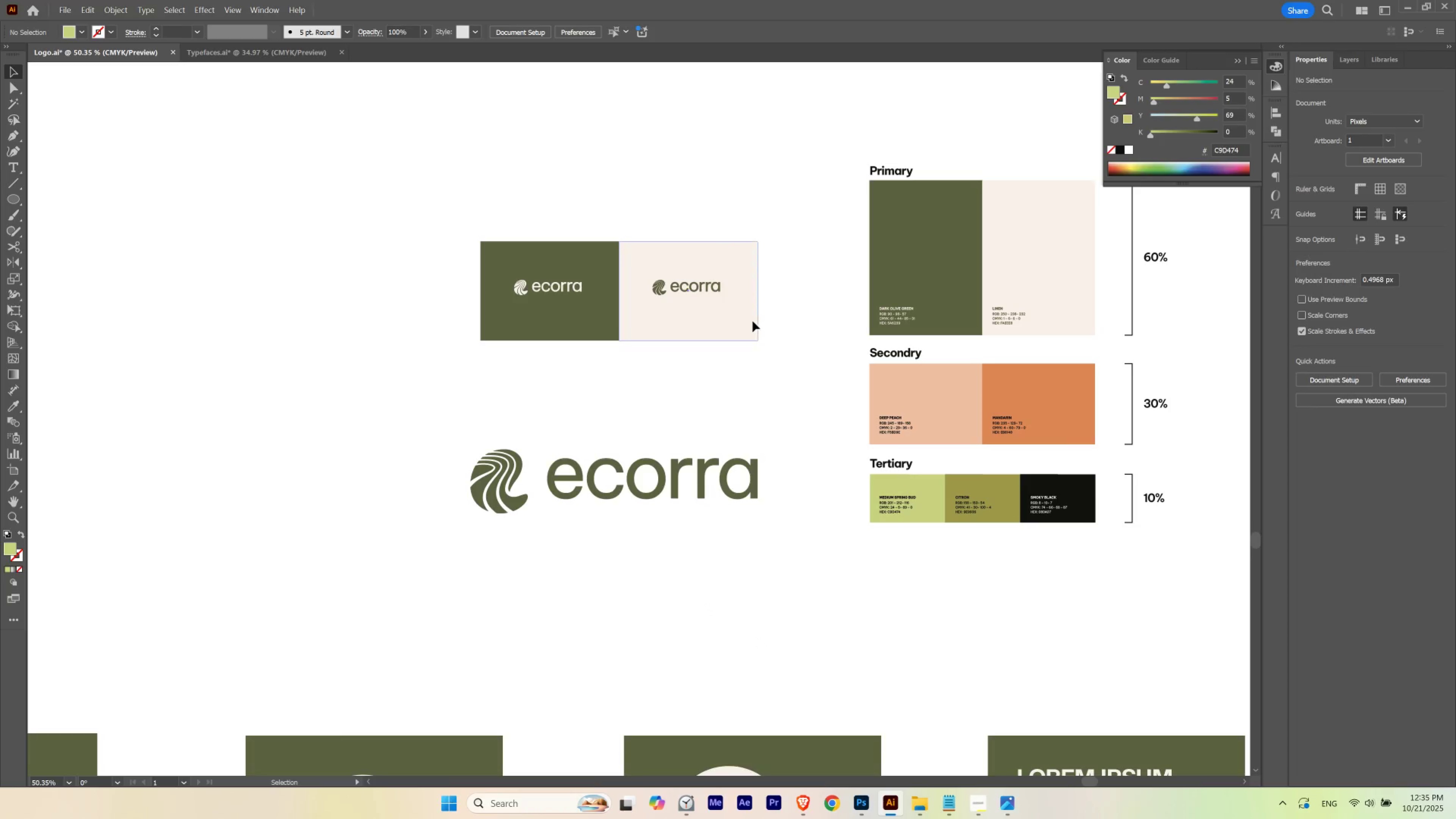 
left_click([752, 321])
 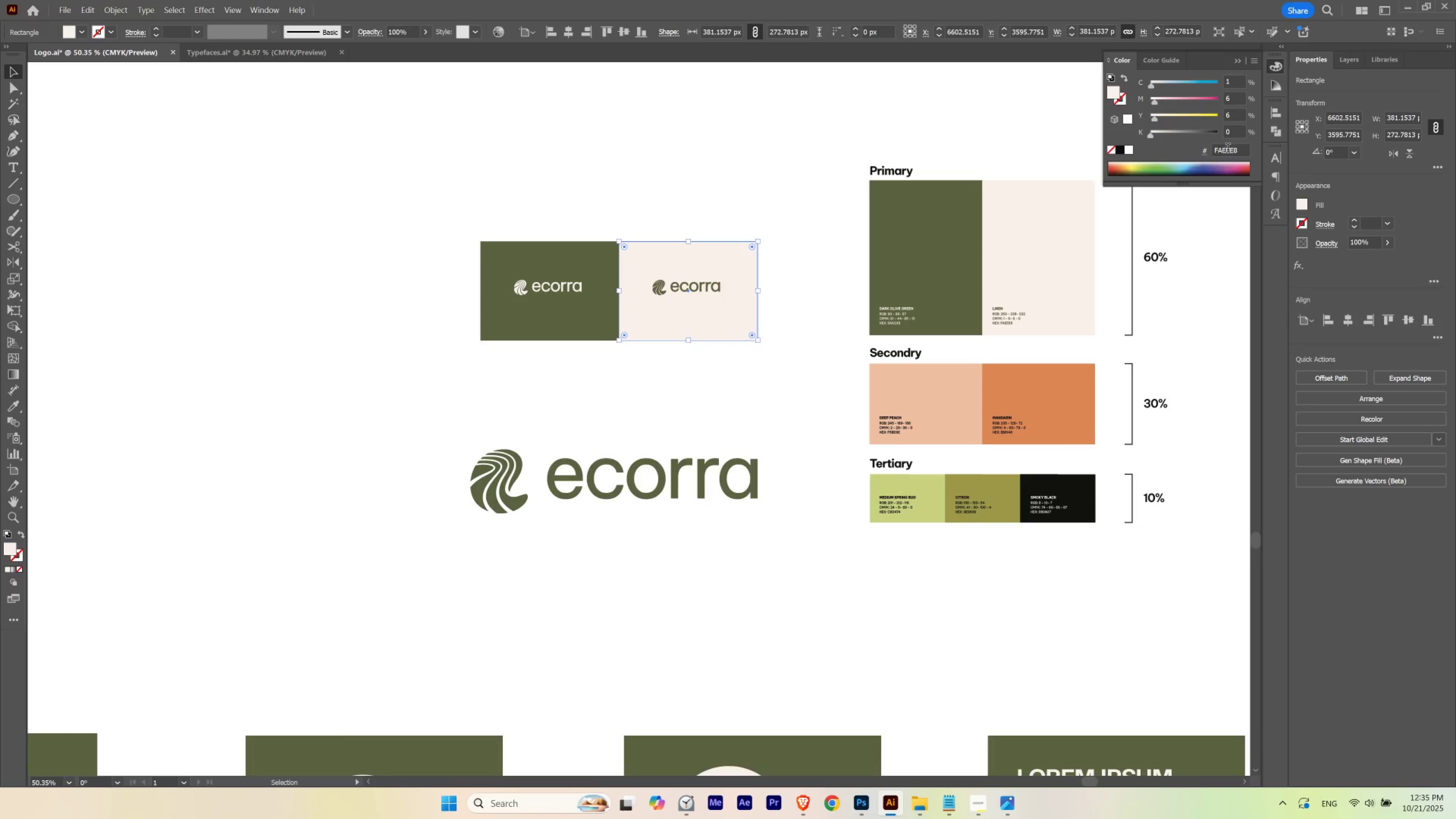 
left_click_drag(start_coordinate=[1240, 150], to_coordinate=[1120, 158])
 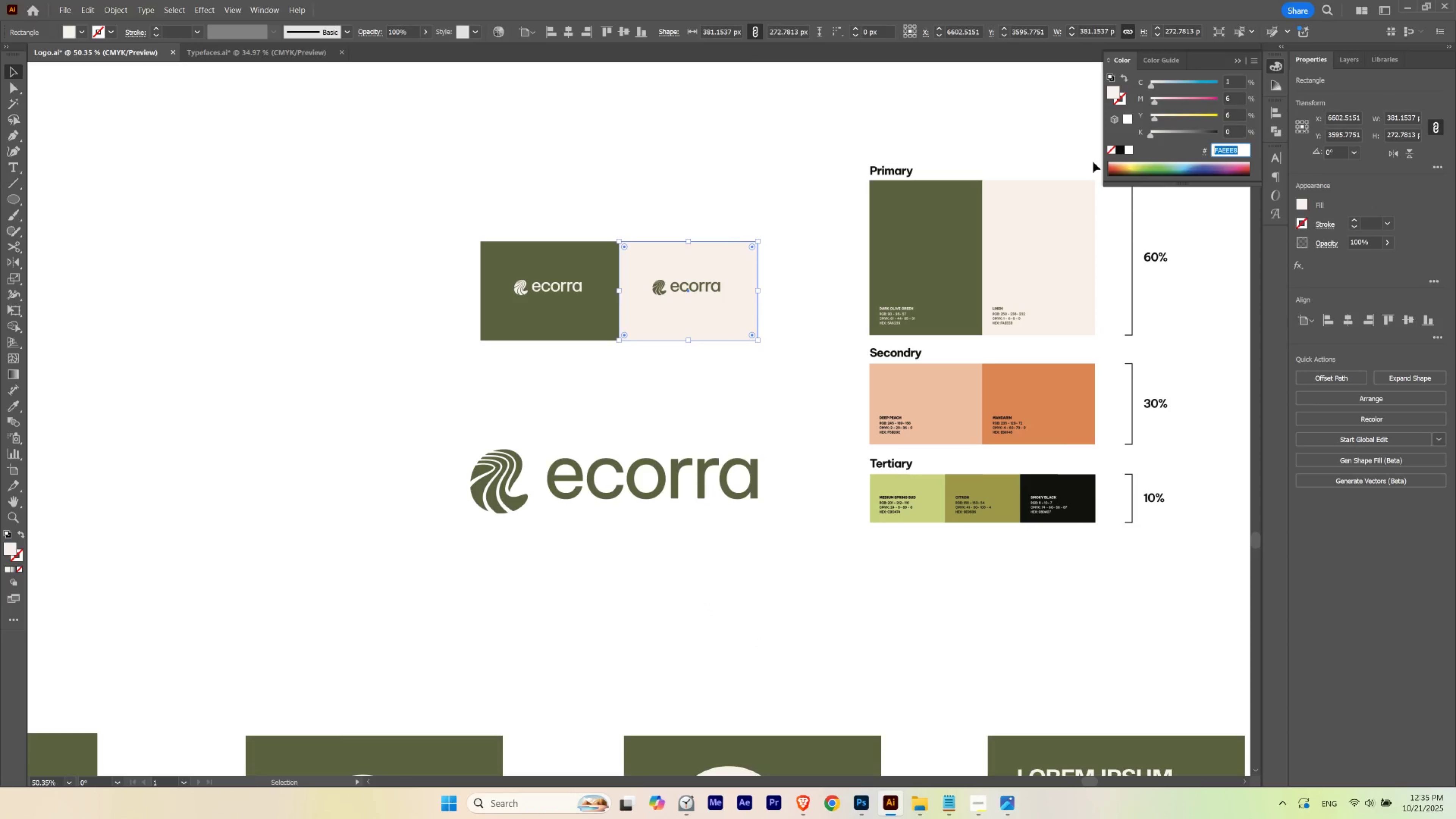 
key(Control+C)
 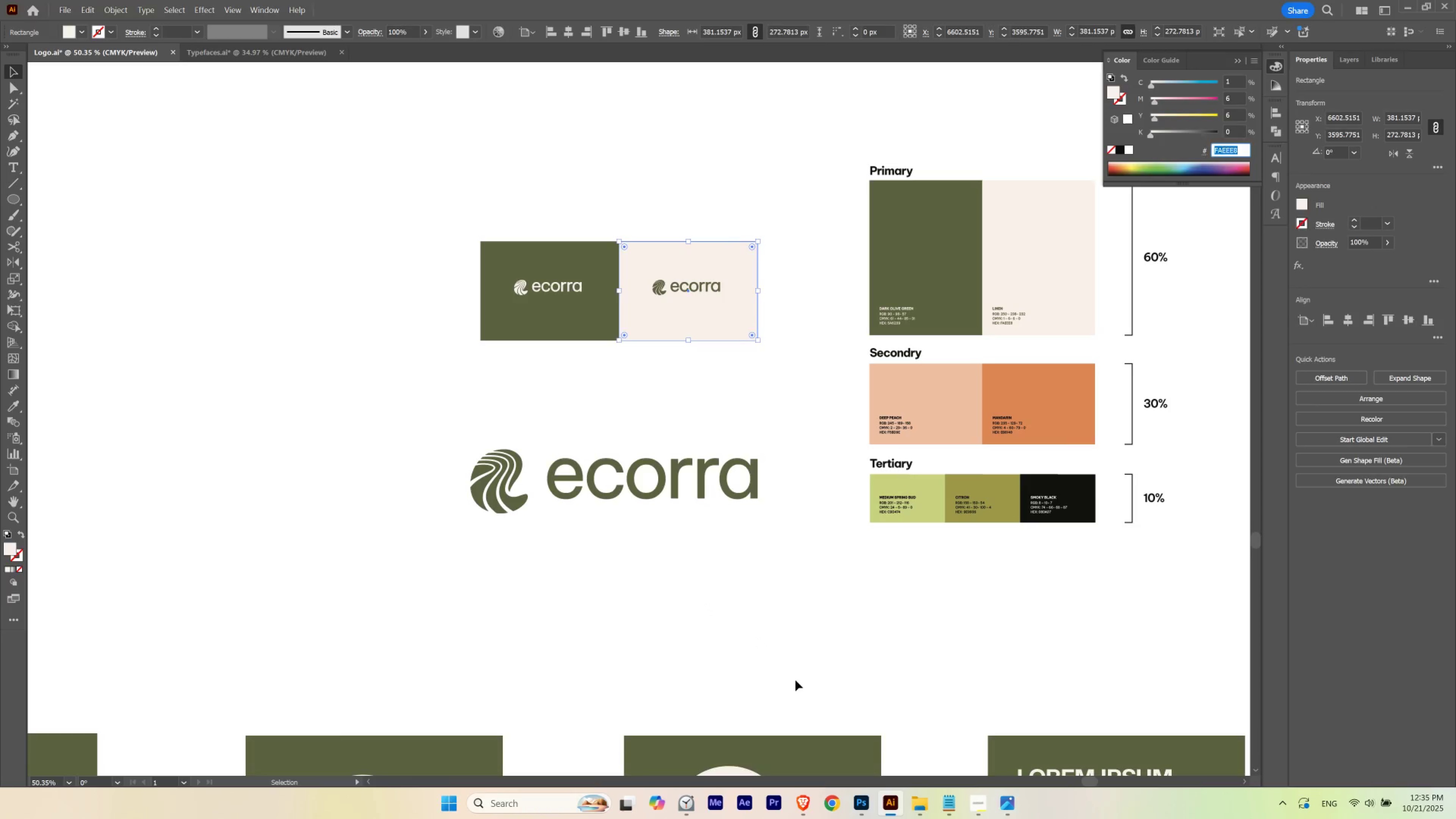 
left_click([795, 680])
 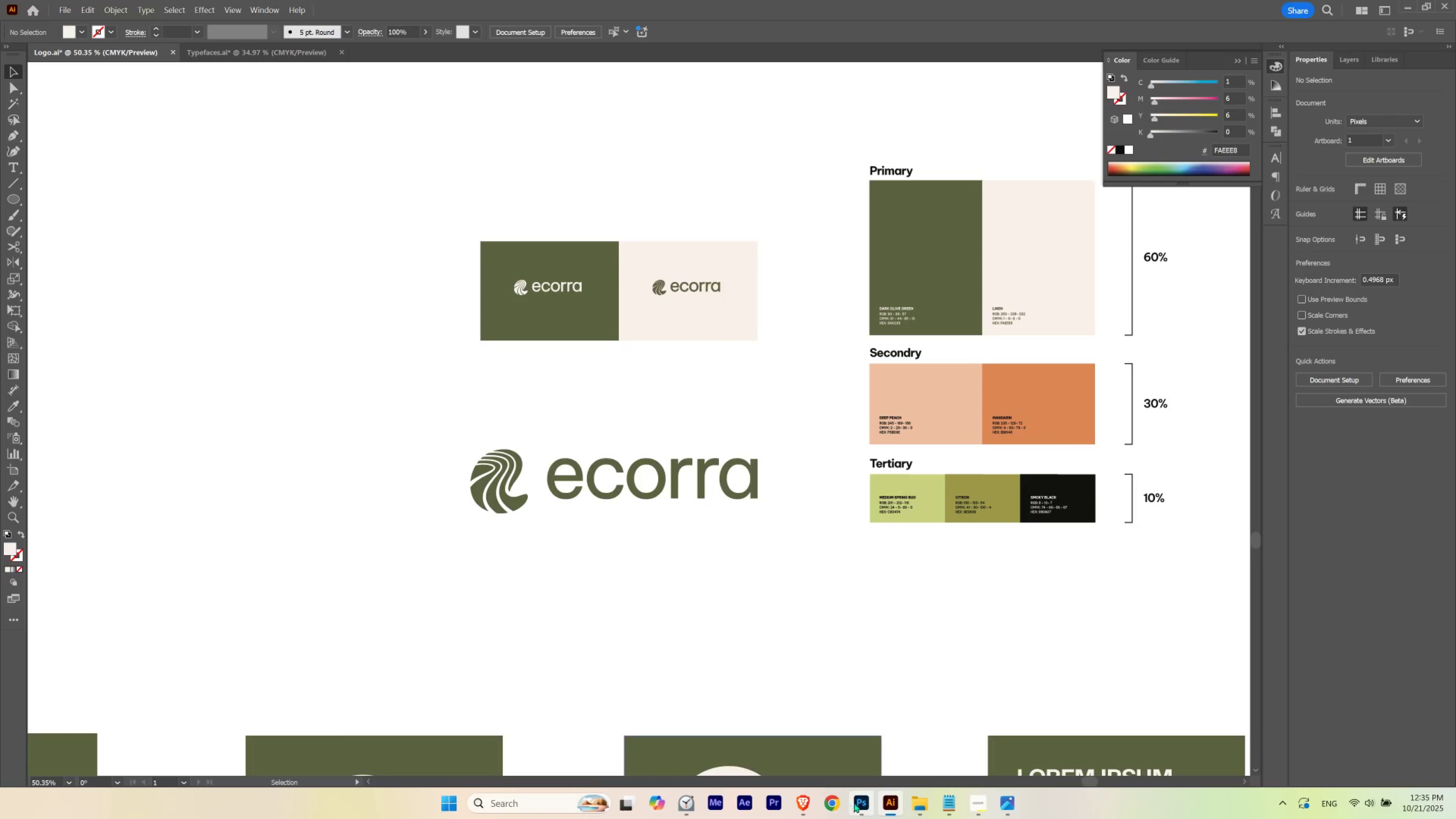 
left_click([856, 802])
 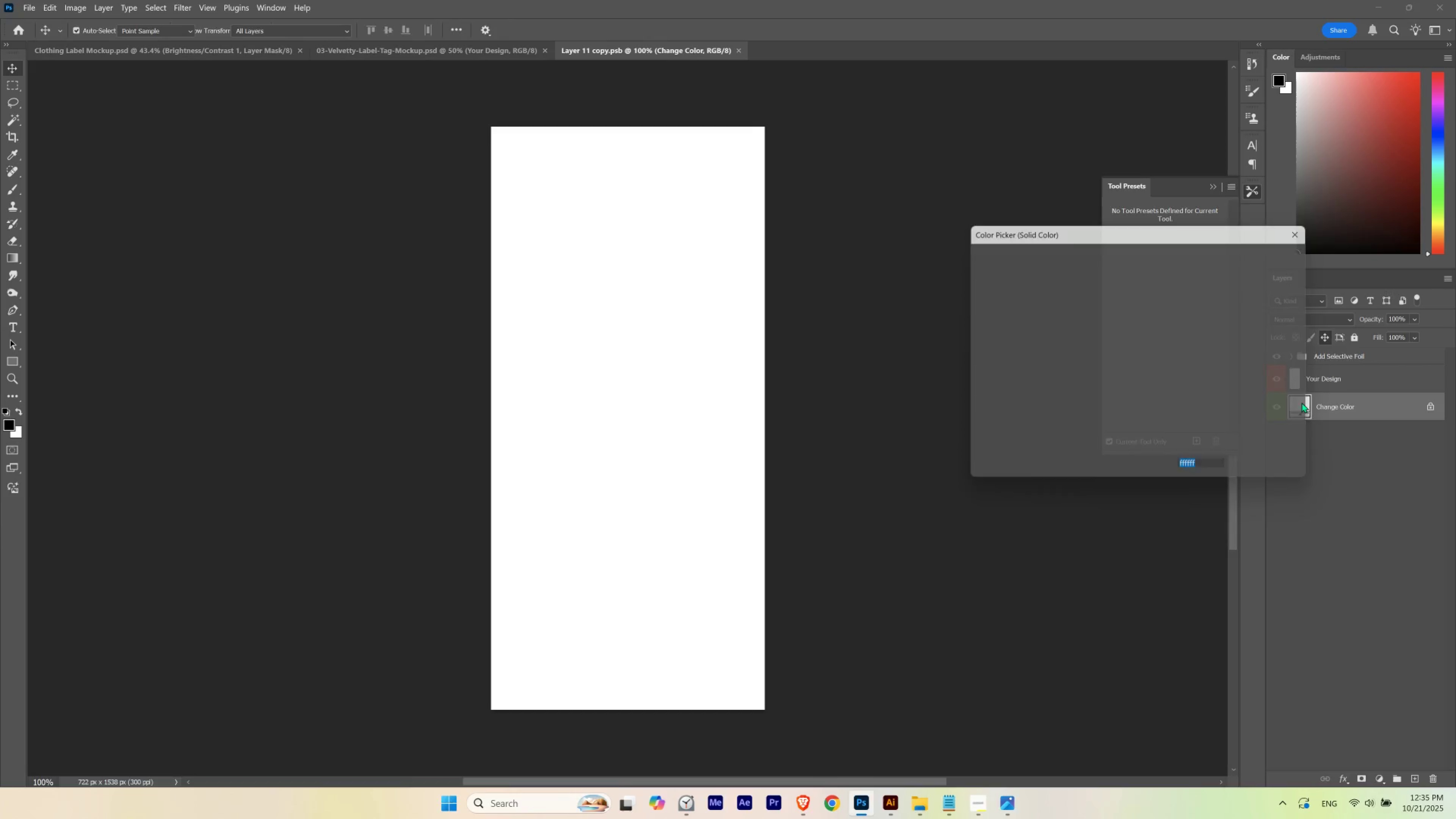 
key(Control+V)
 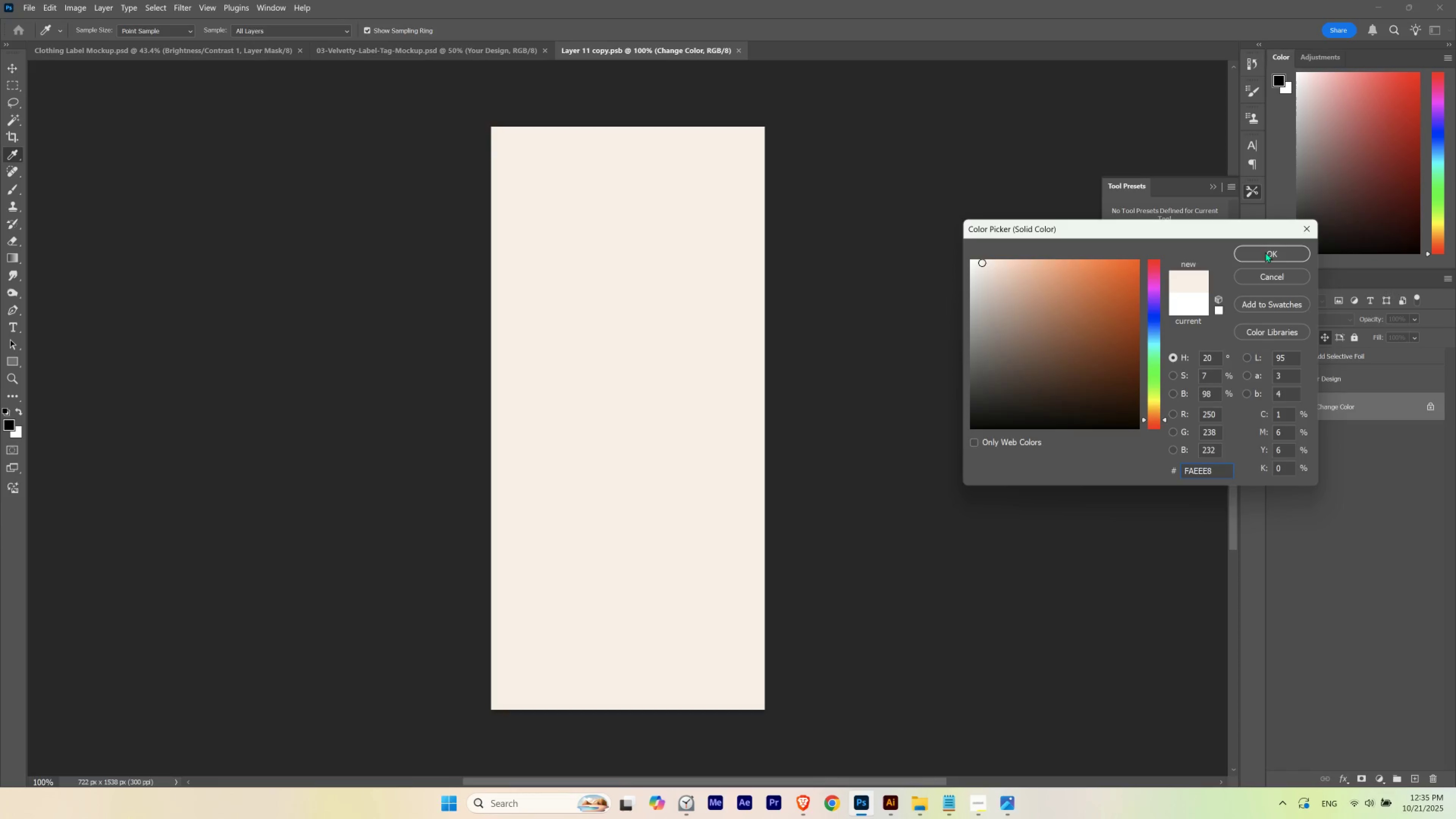 
left_click([1265, 253])
 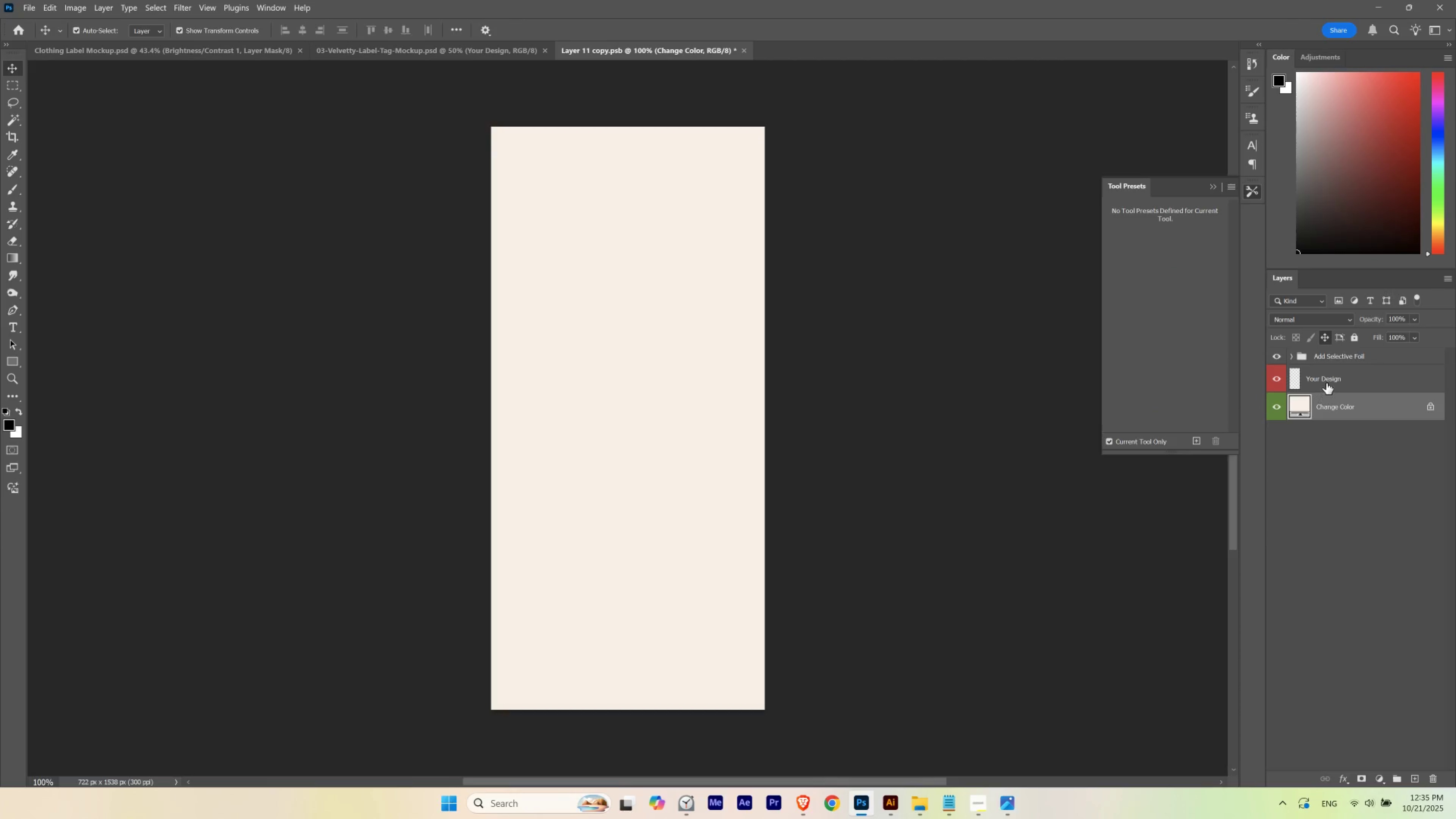 
left_click([1326, 383])
 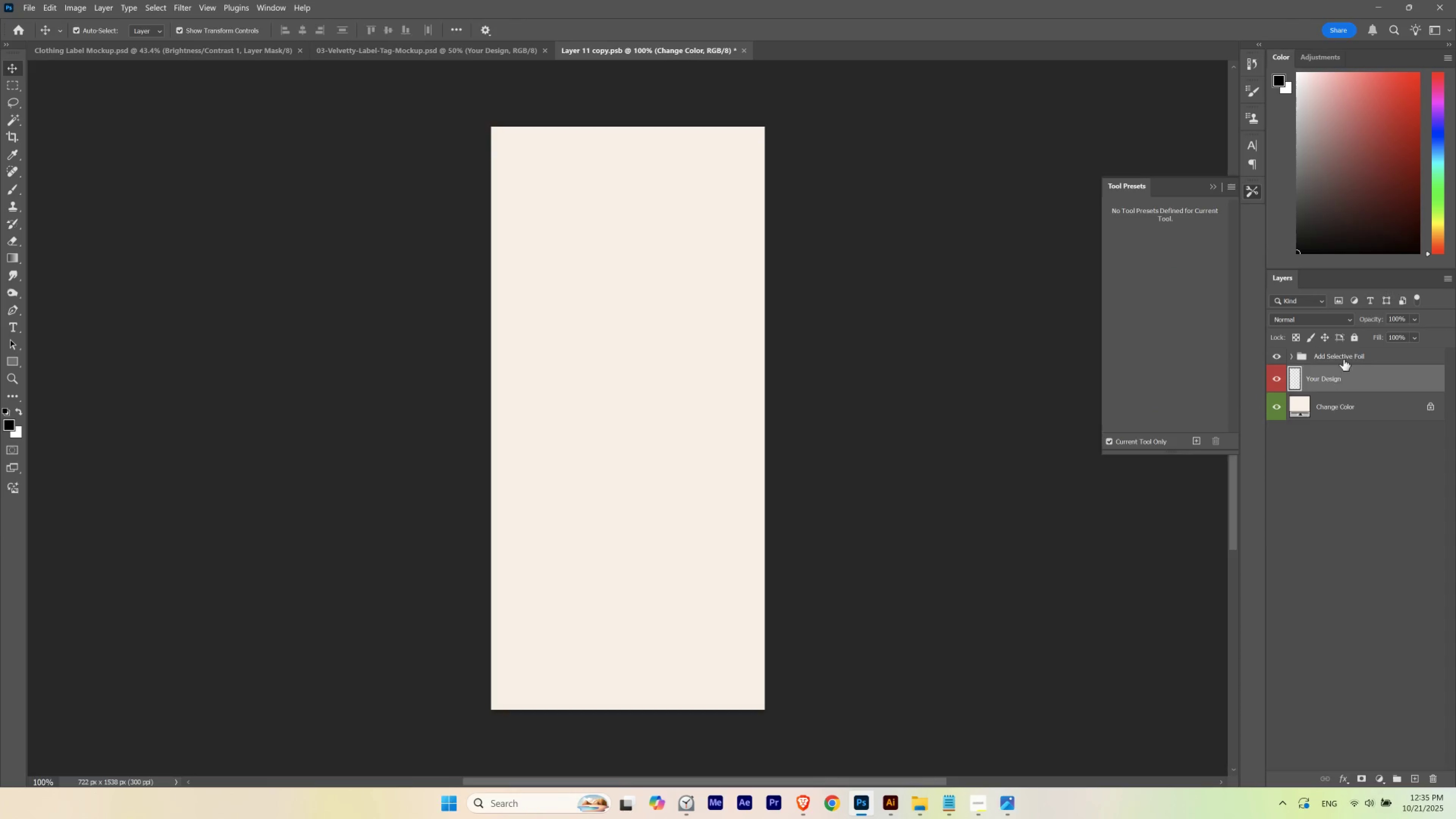 
hold_key(key=ShiftLeft, duration=0.5)
 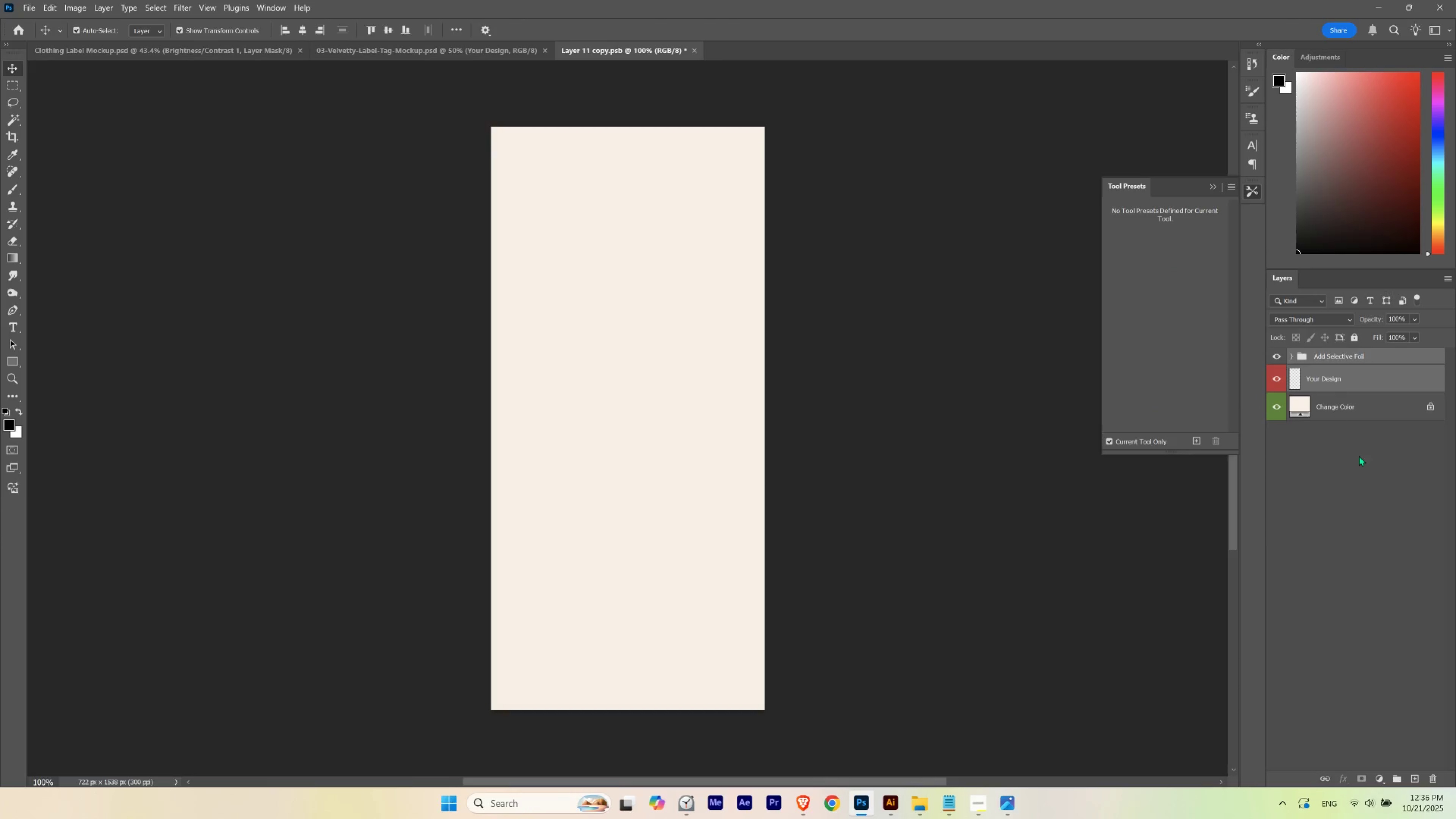 
left_click([1359, 456])
 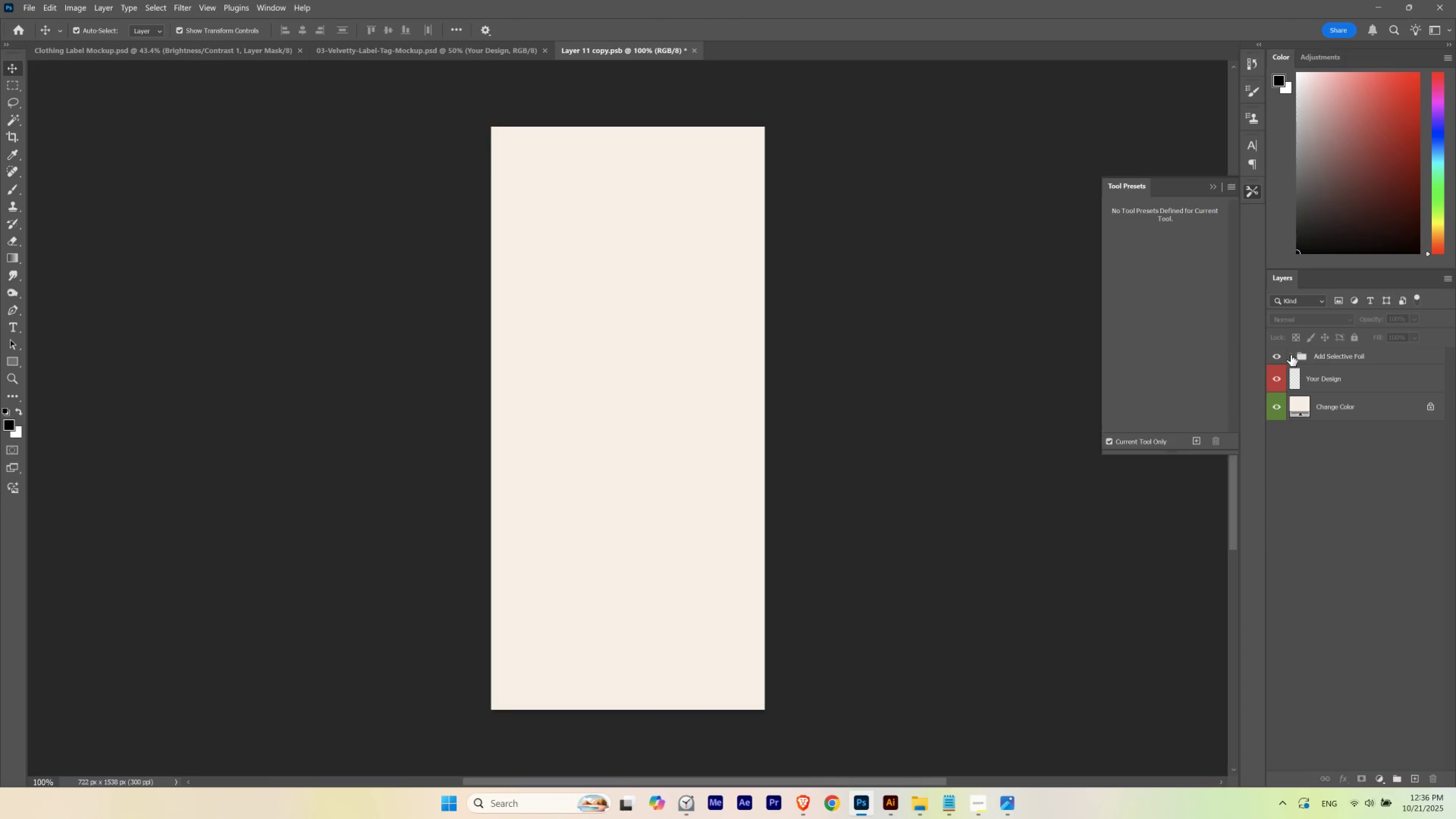 
left_click([1290, 354])
 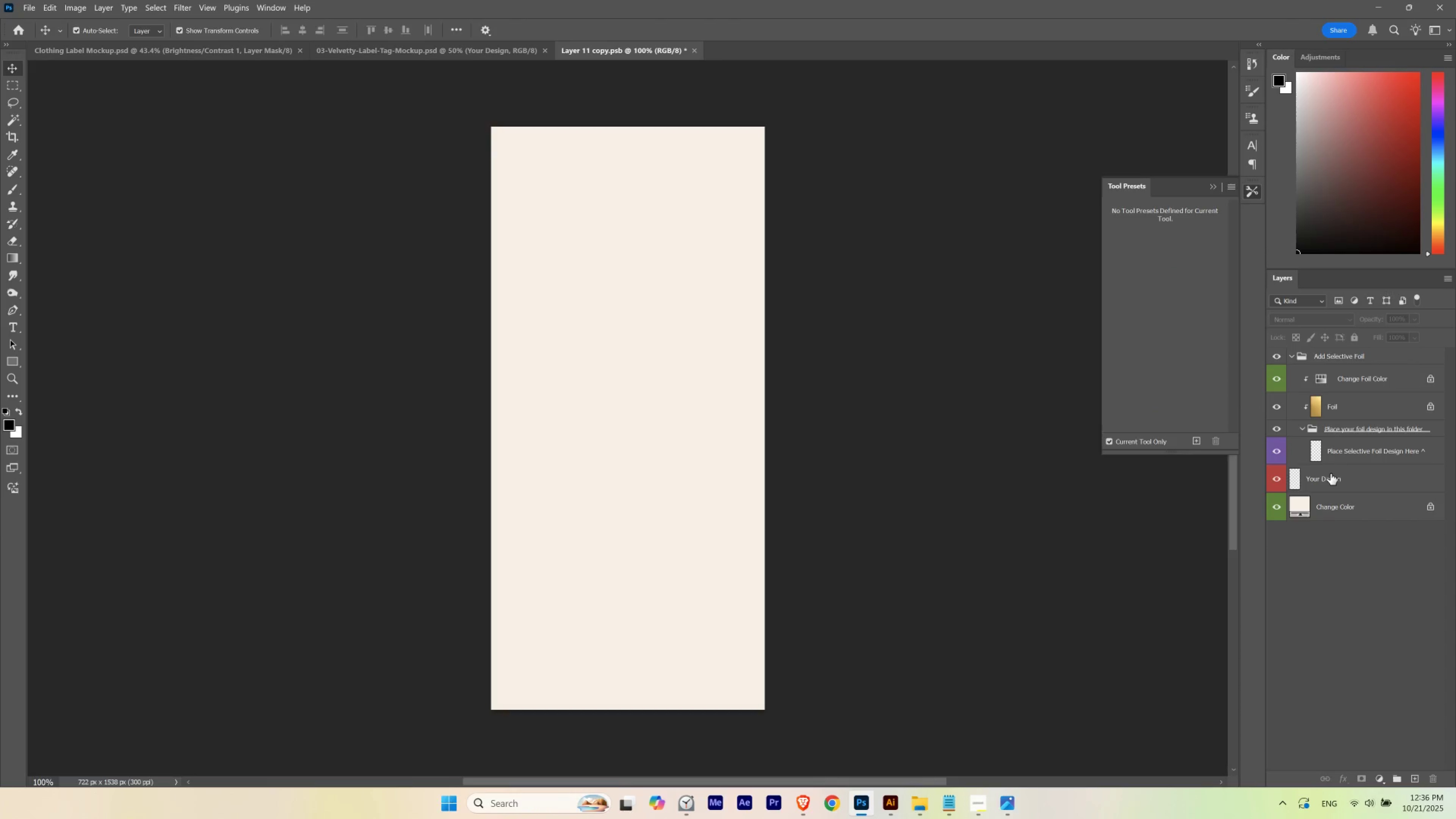 
left_click([1337, 412])
 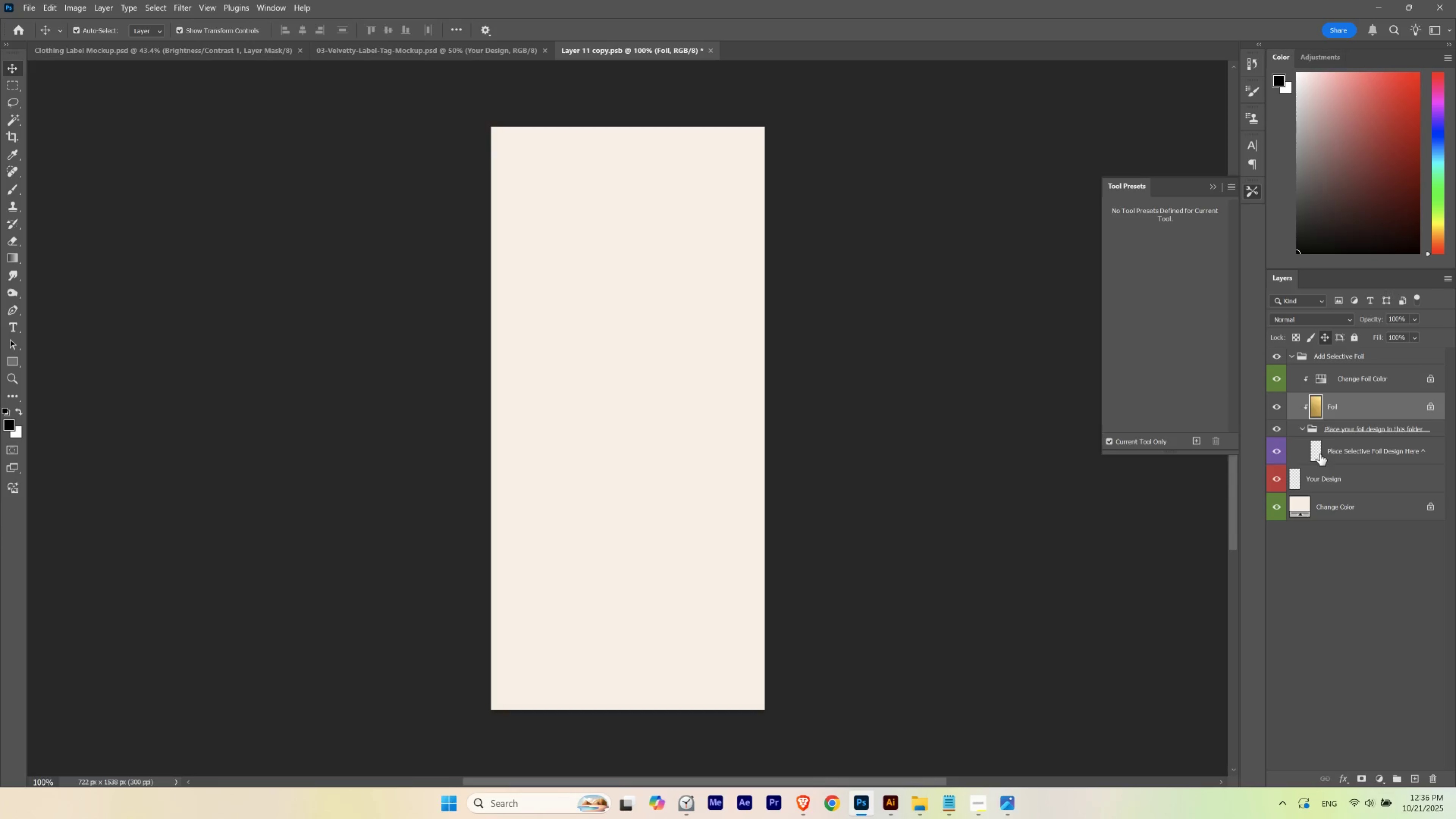 
wait(5.11)
 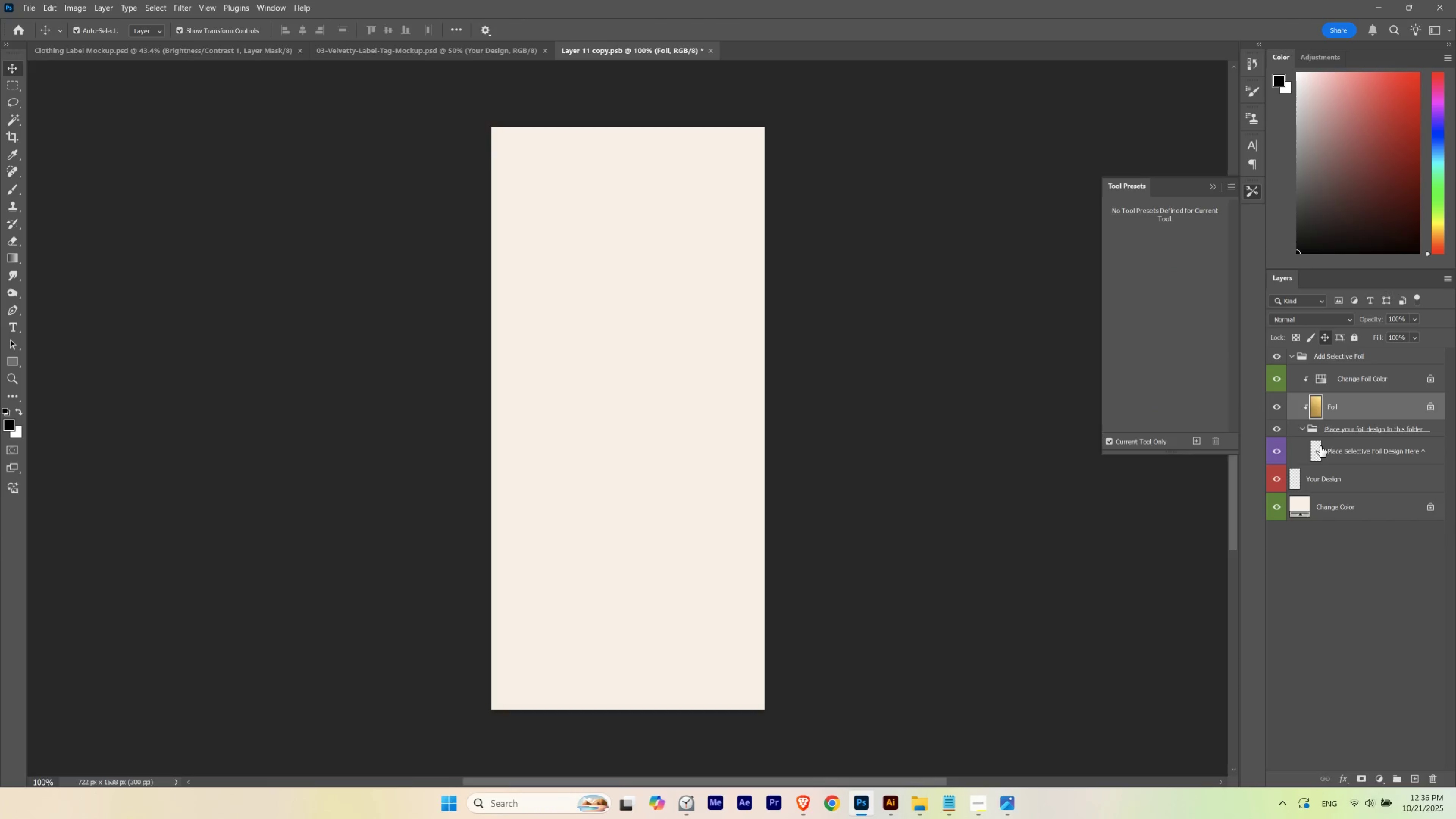 
left_click([1338, 449])
 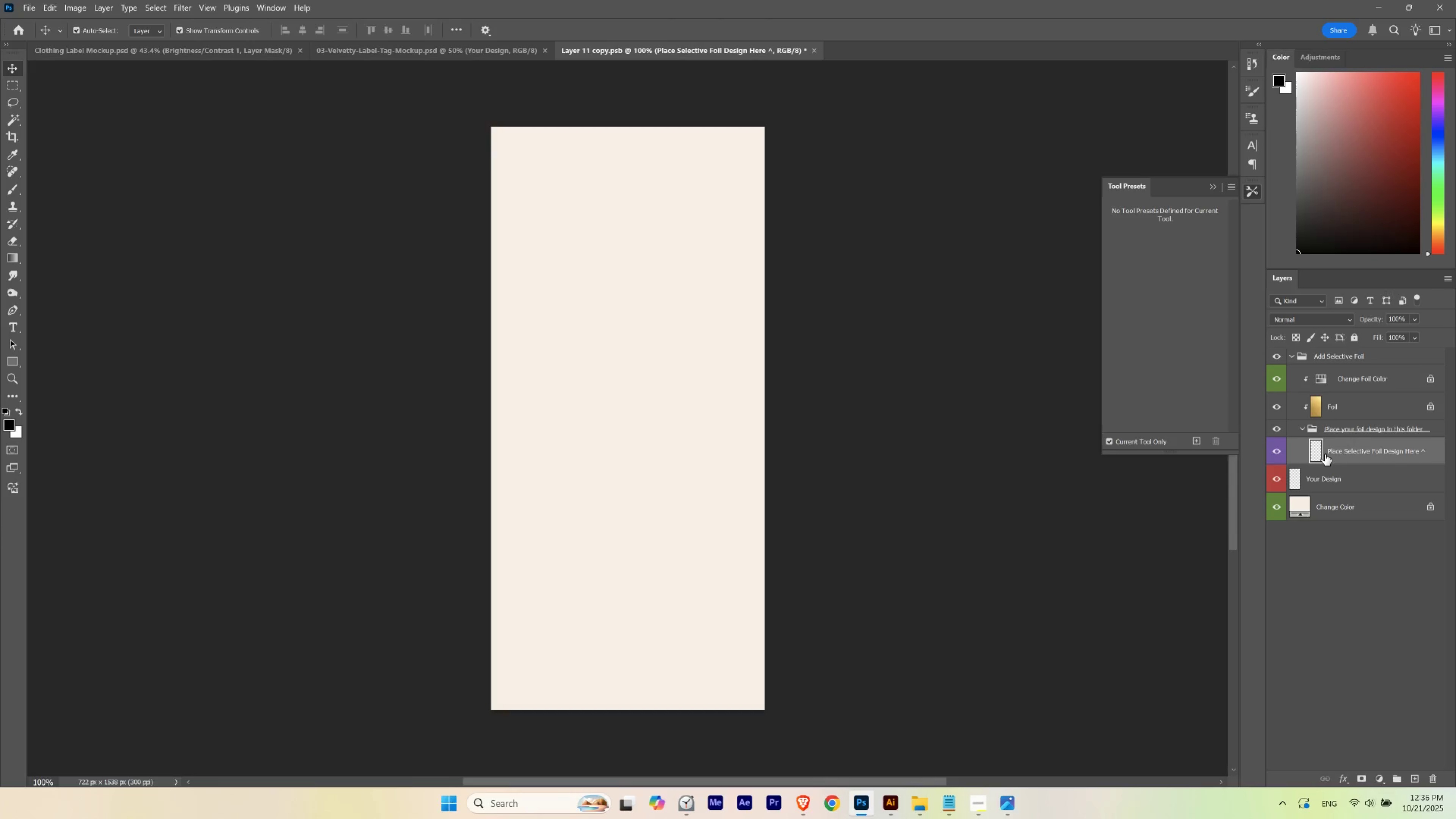 
mouse_move([1310, 469])
 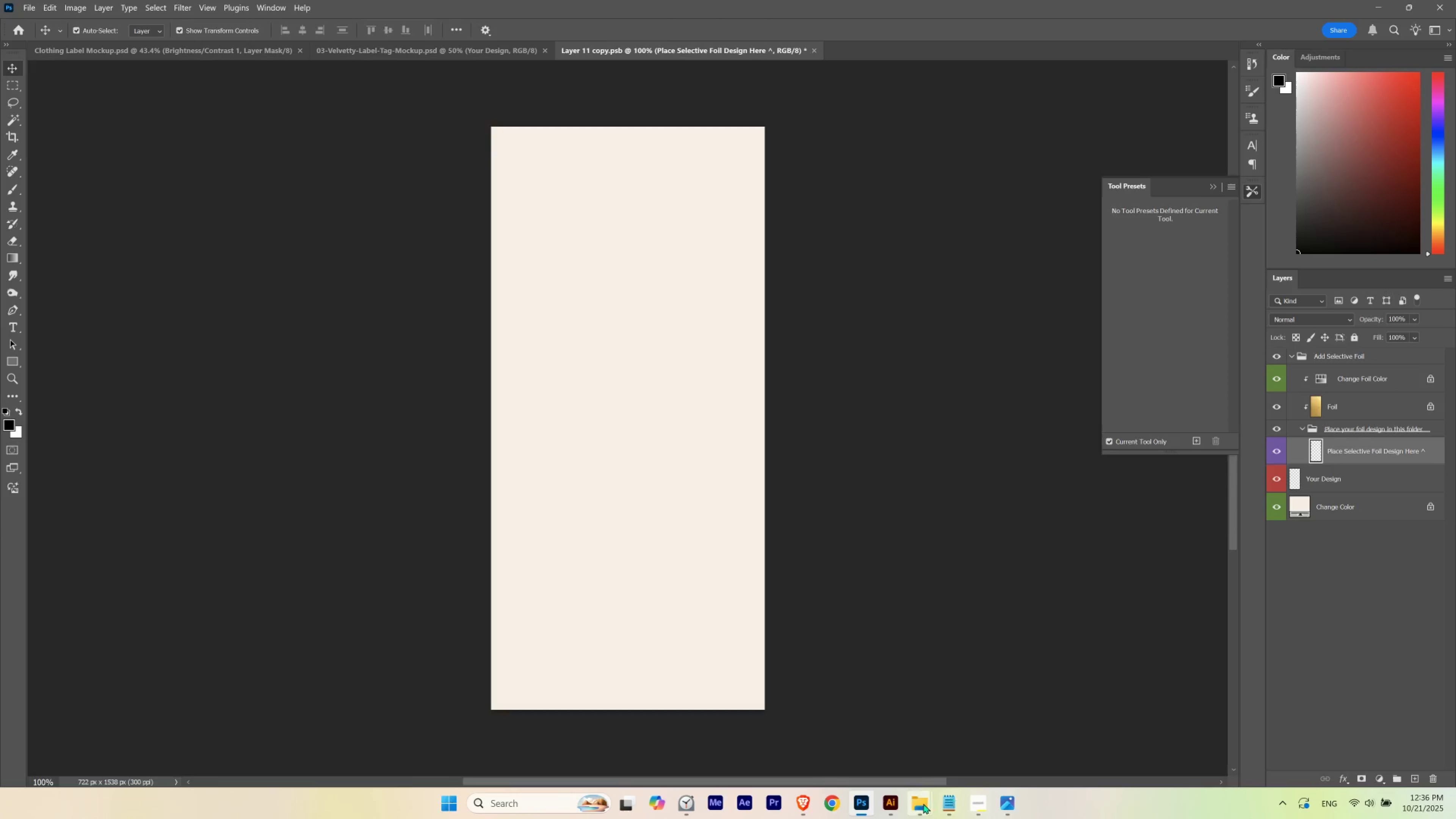 
mouse_move([902, 802])
 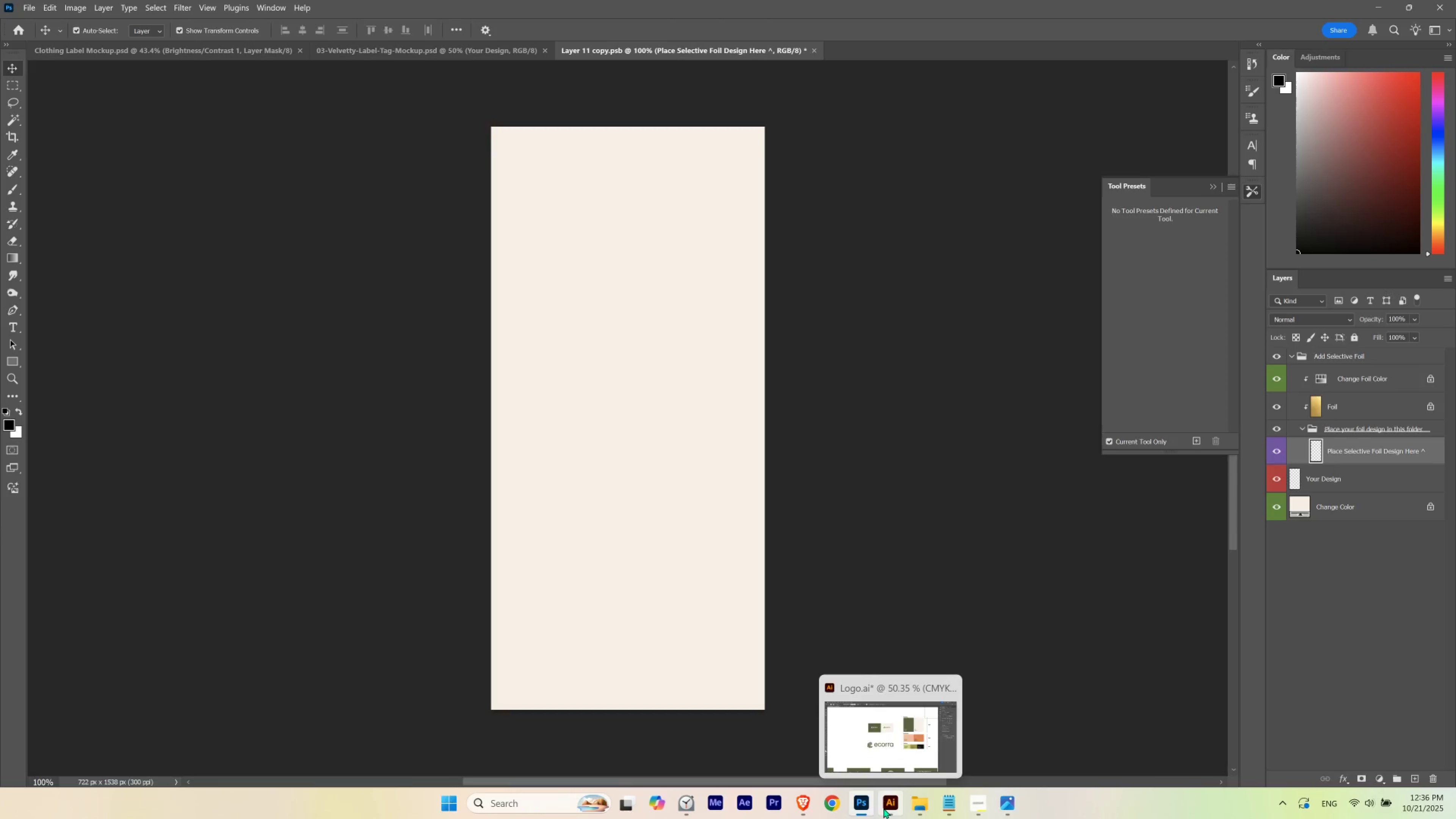 
left_click([883, 808])
 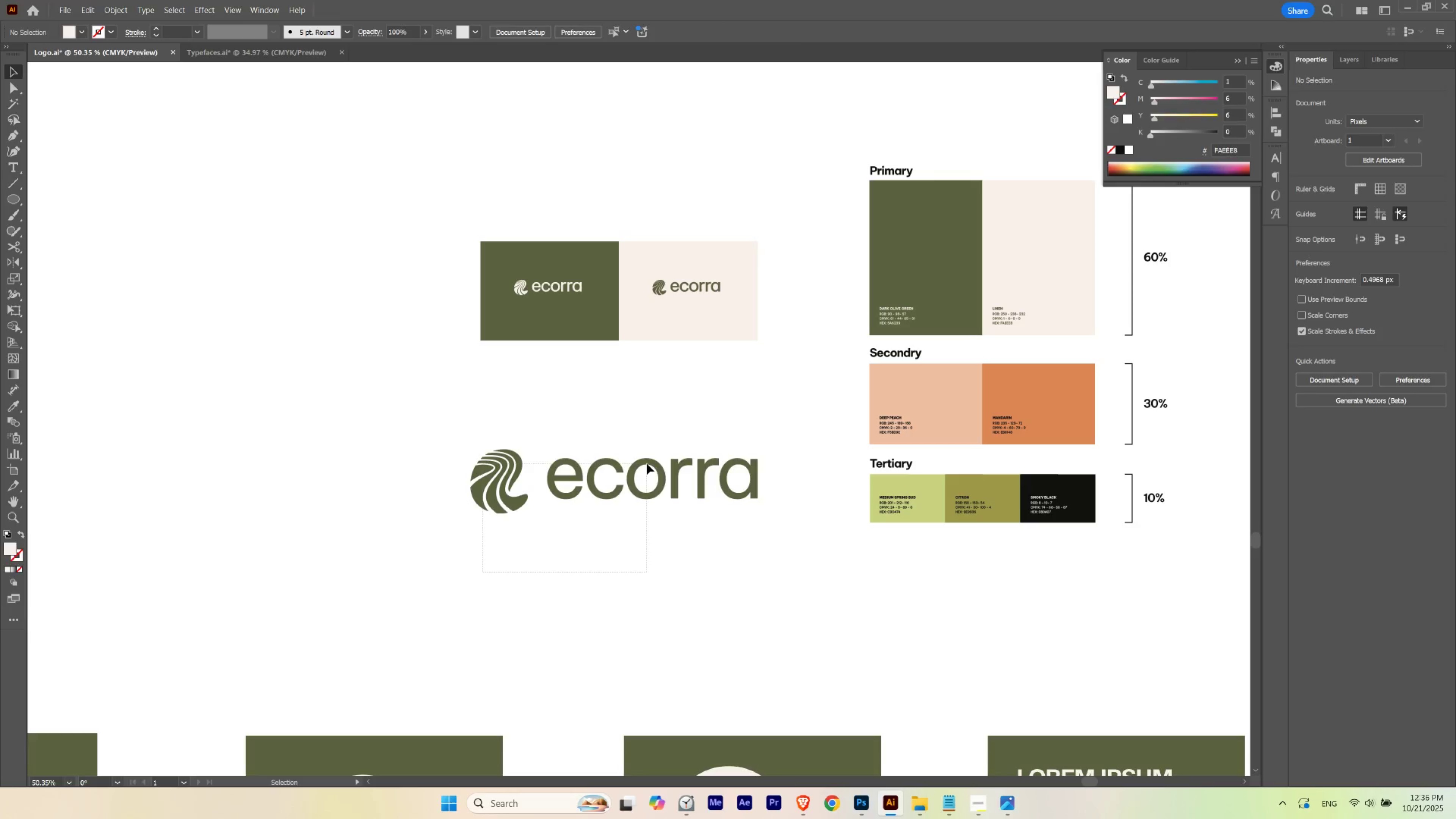 
key(Control+C)
 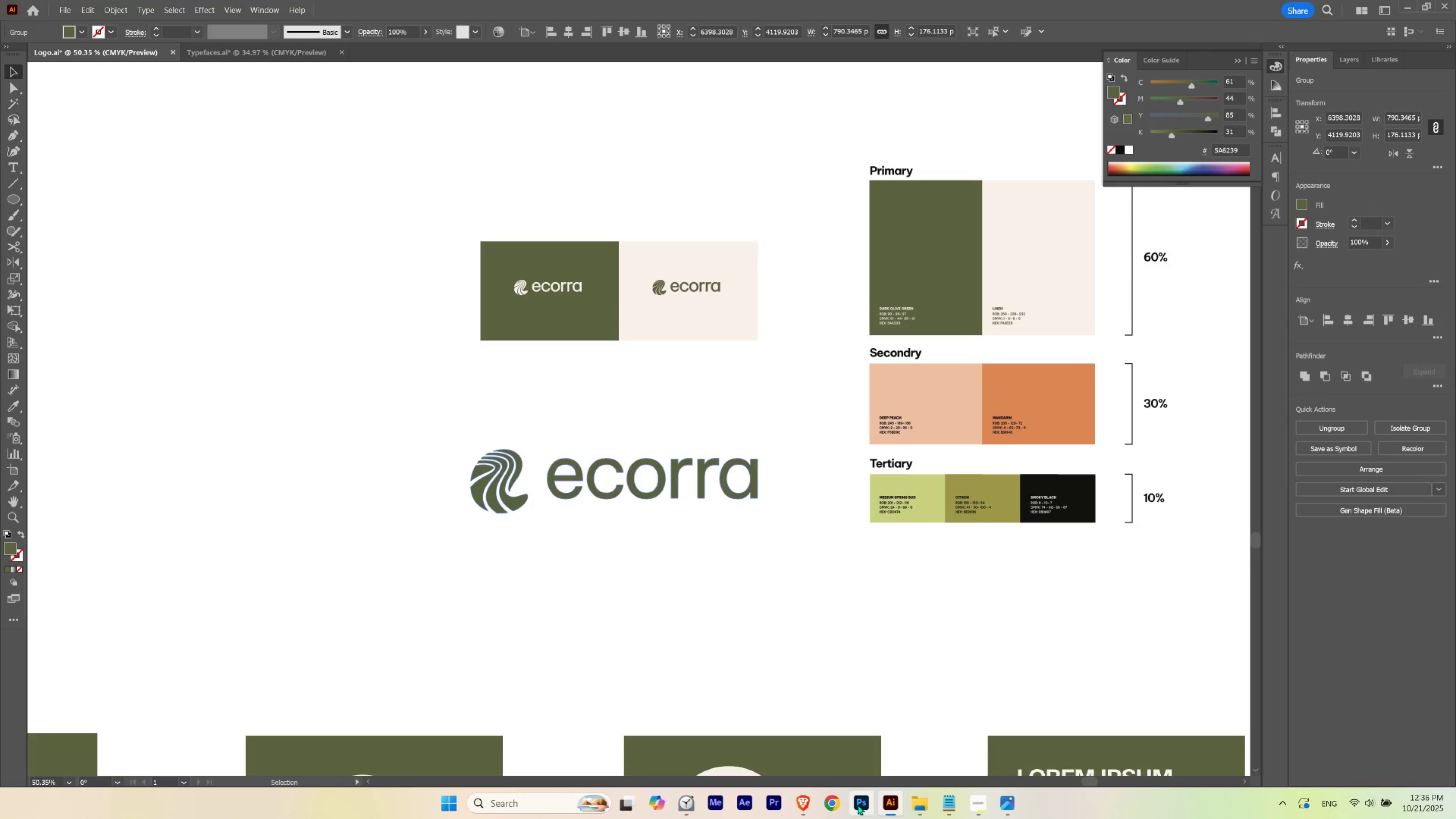 
left_click([858, 804])
 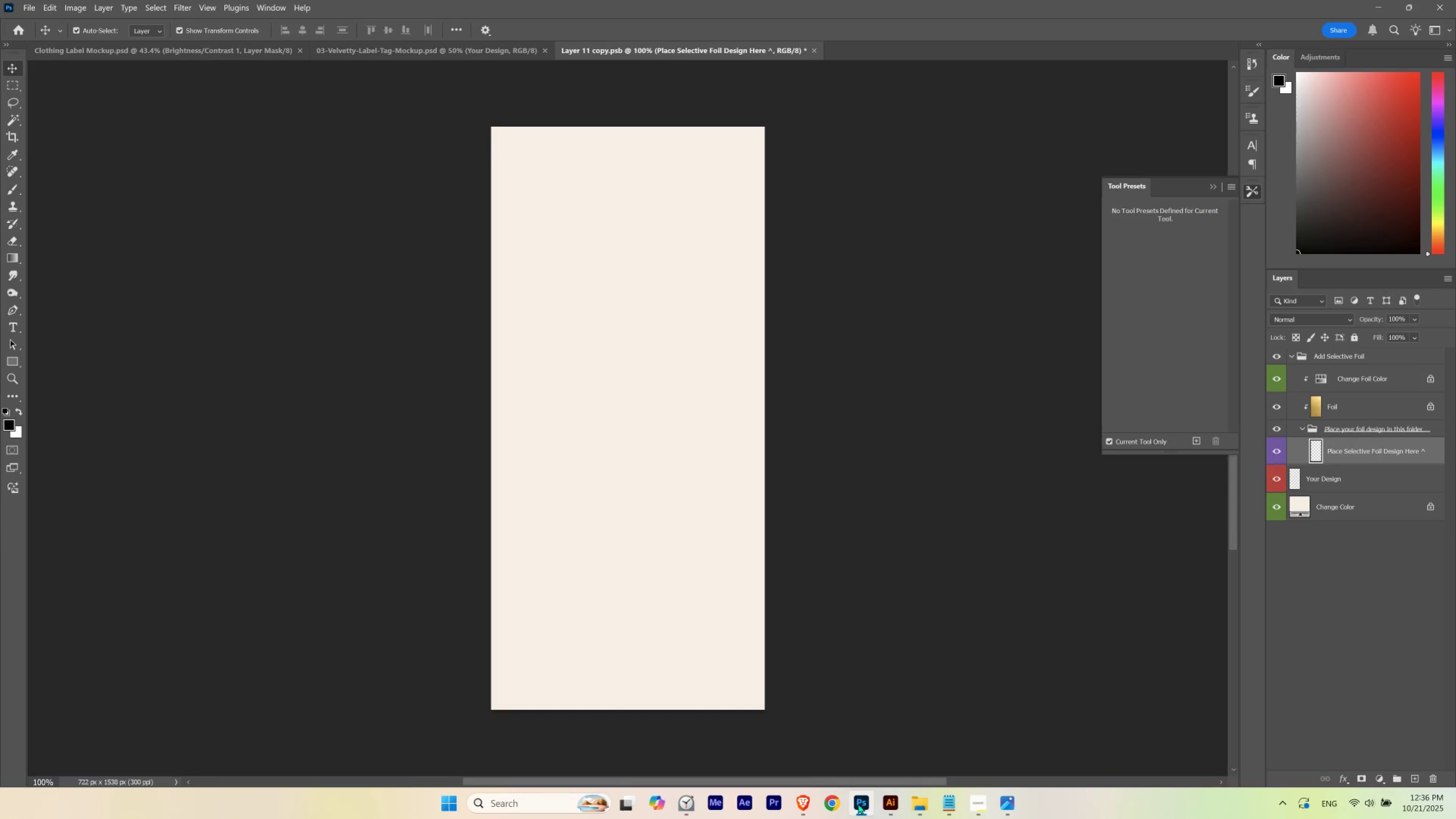 
key(Control+V)
 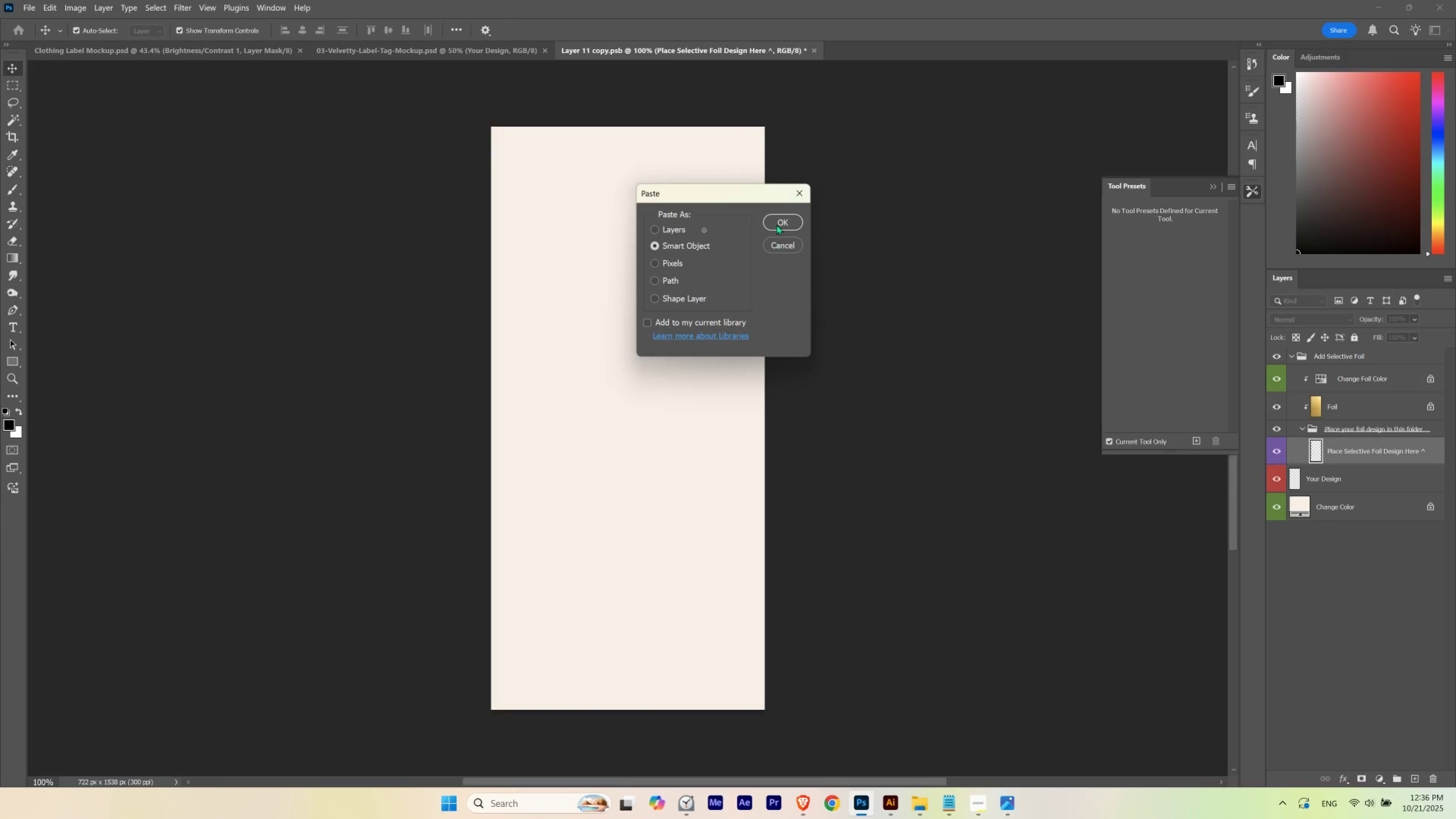 
left_click([770, 216])
 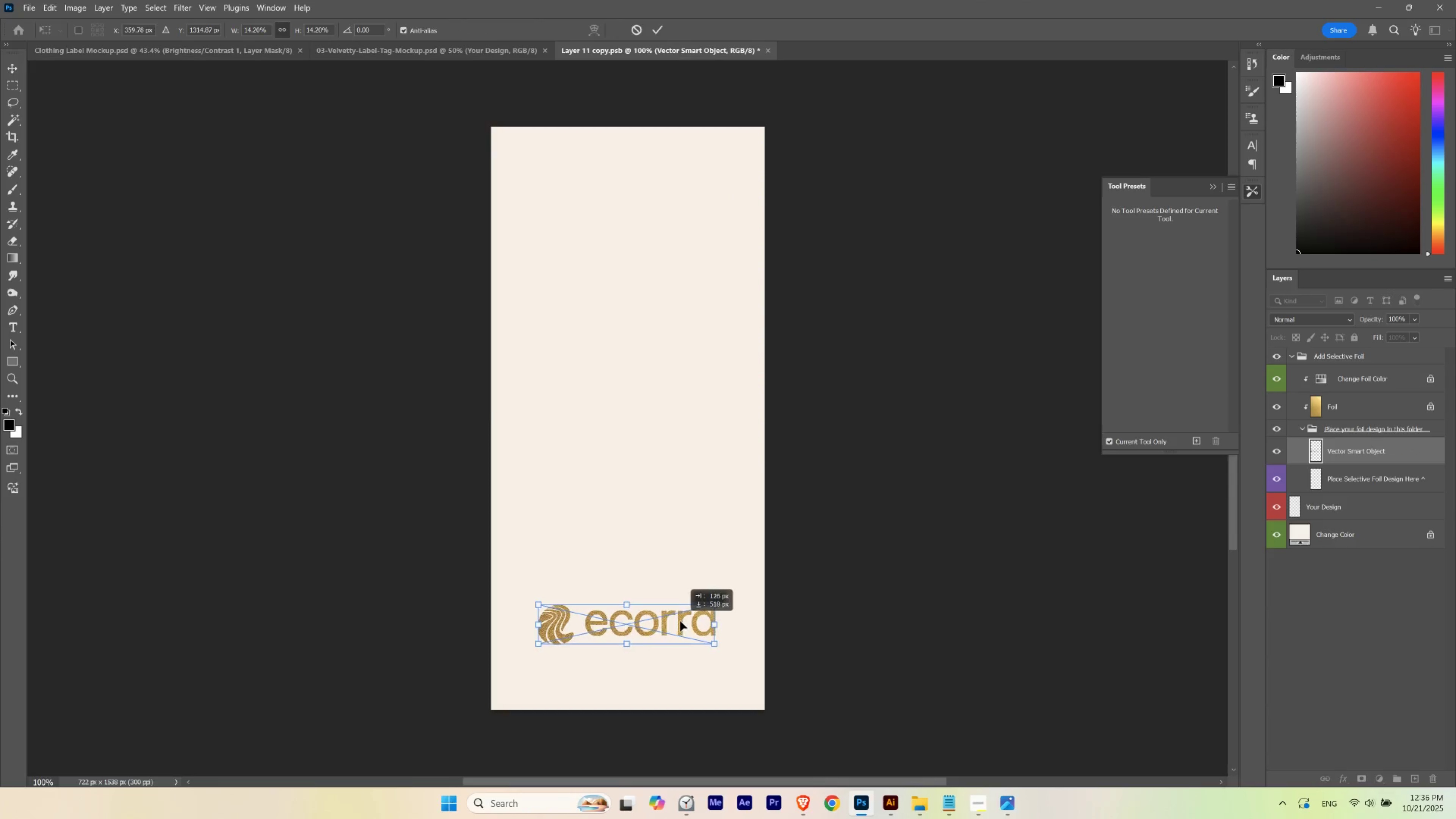 
wait(10.91)
 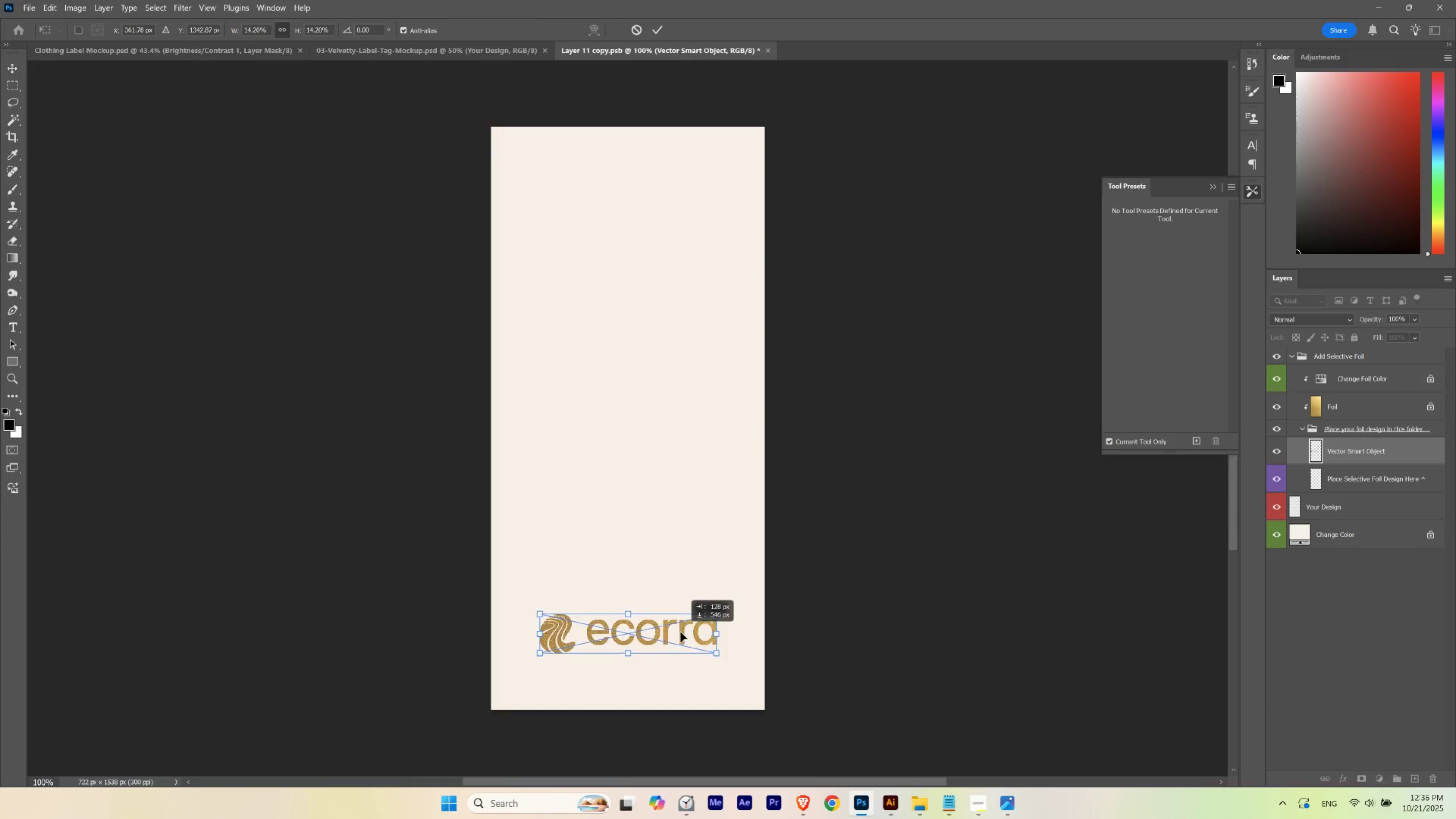 
key(Control+H)
 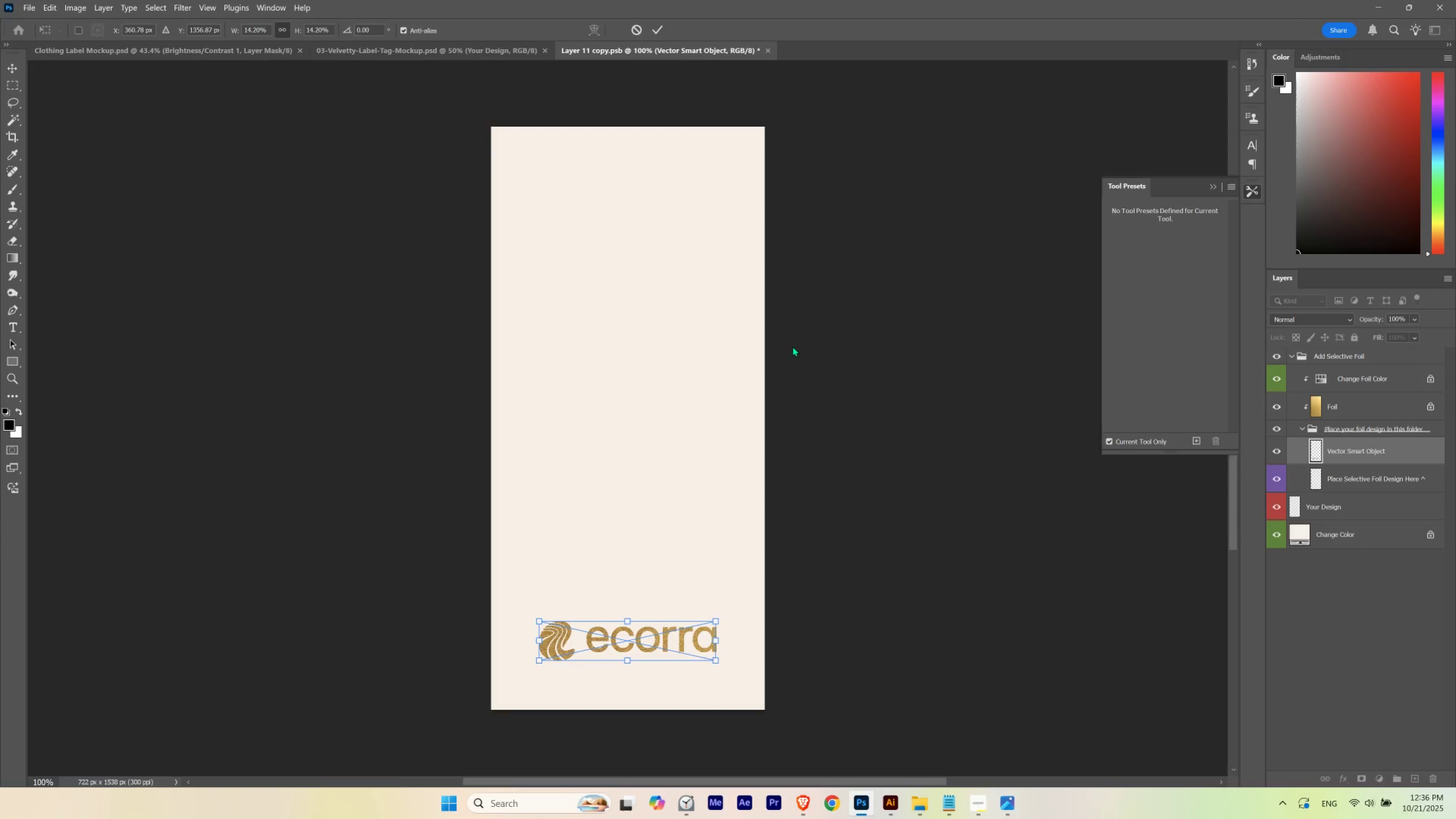 
key(Control+H)
 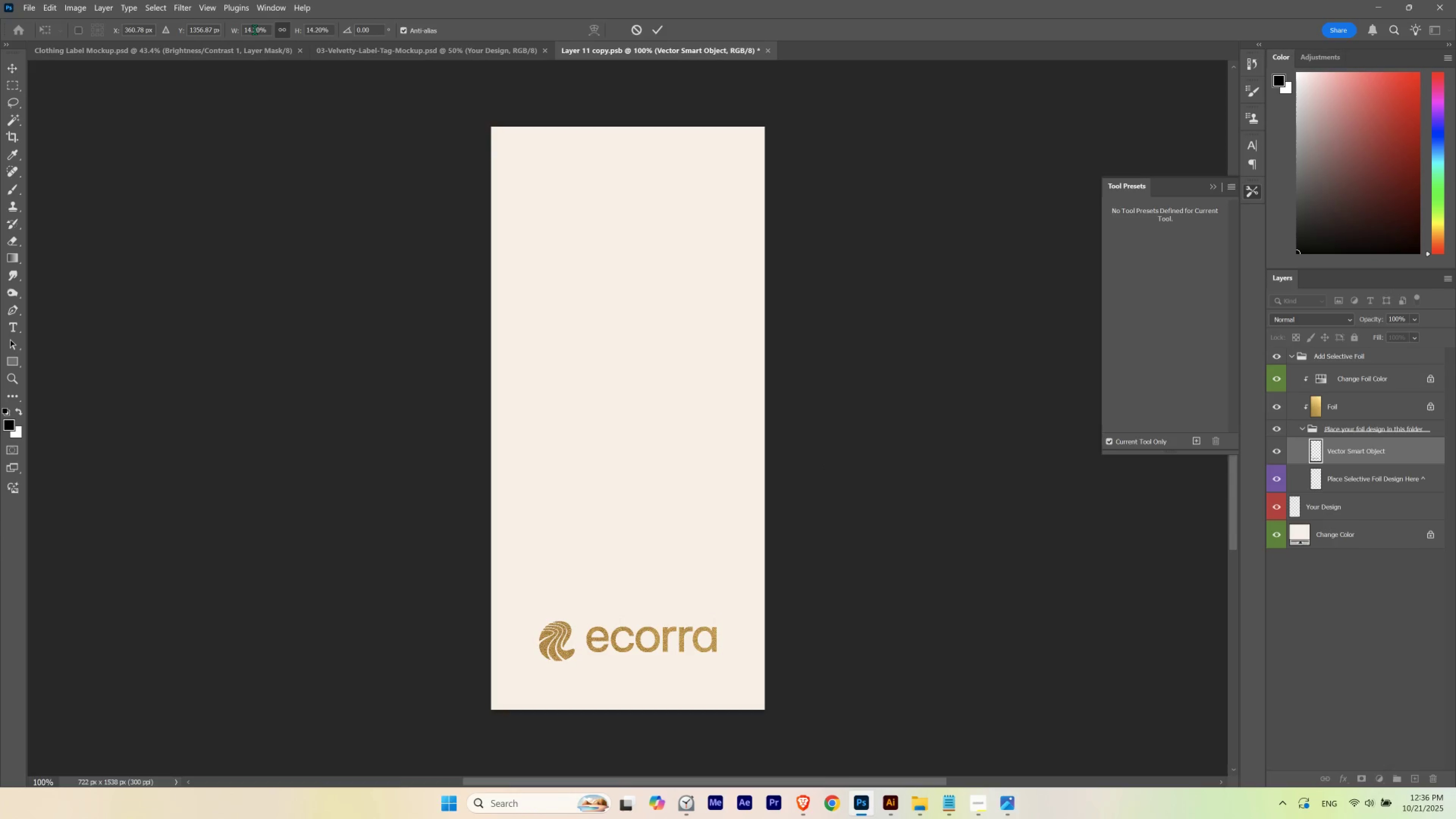 
double_click([254, 30])
 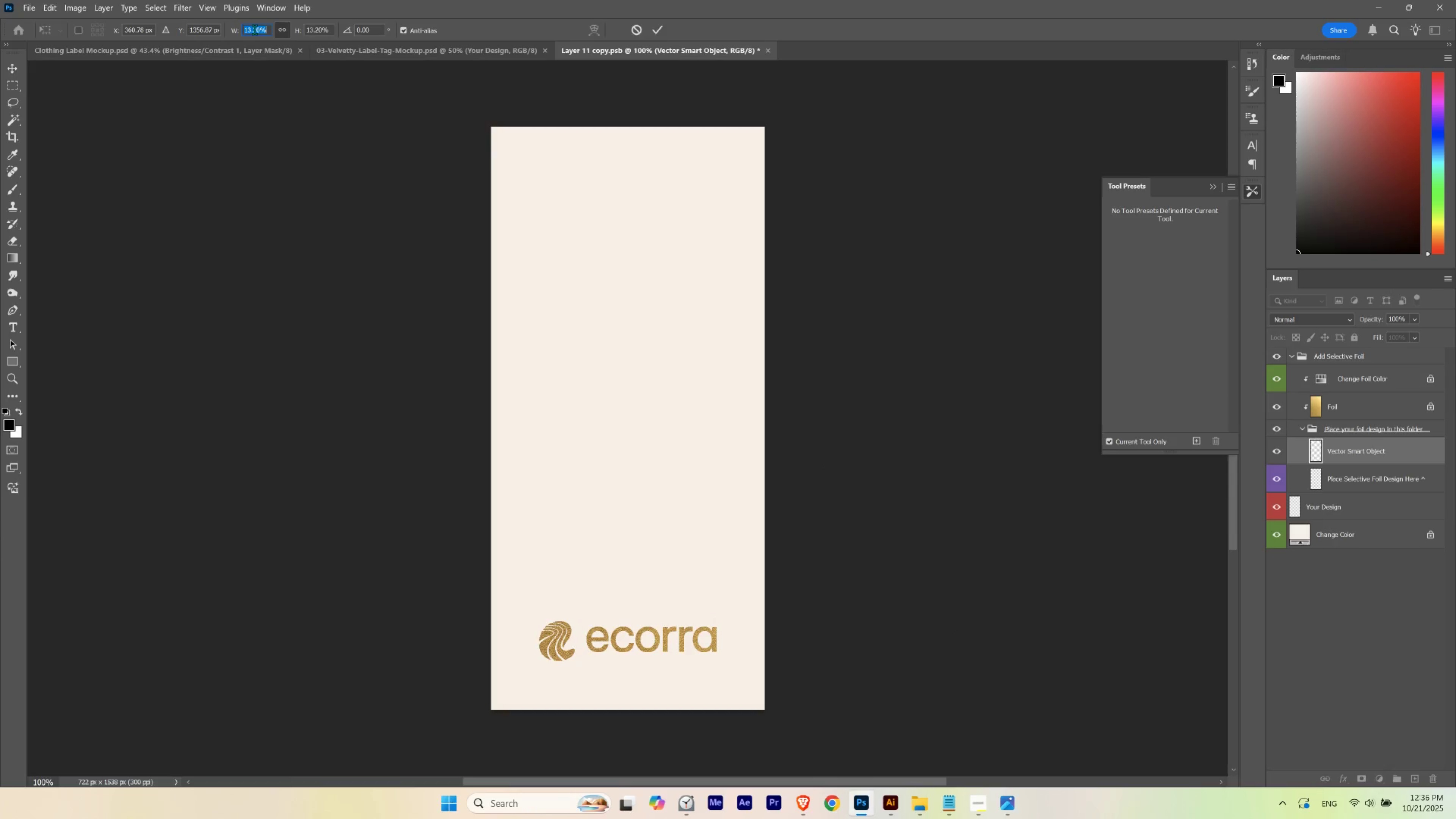 
scroll: coordinate [254, 30], scroll_direction: none, amount: 0.0
 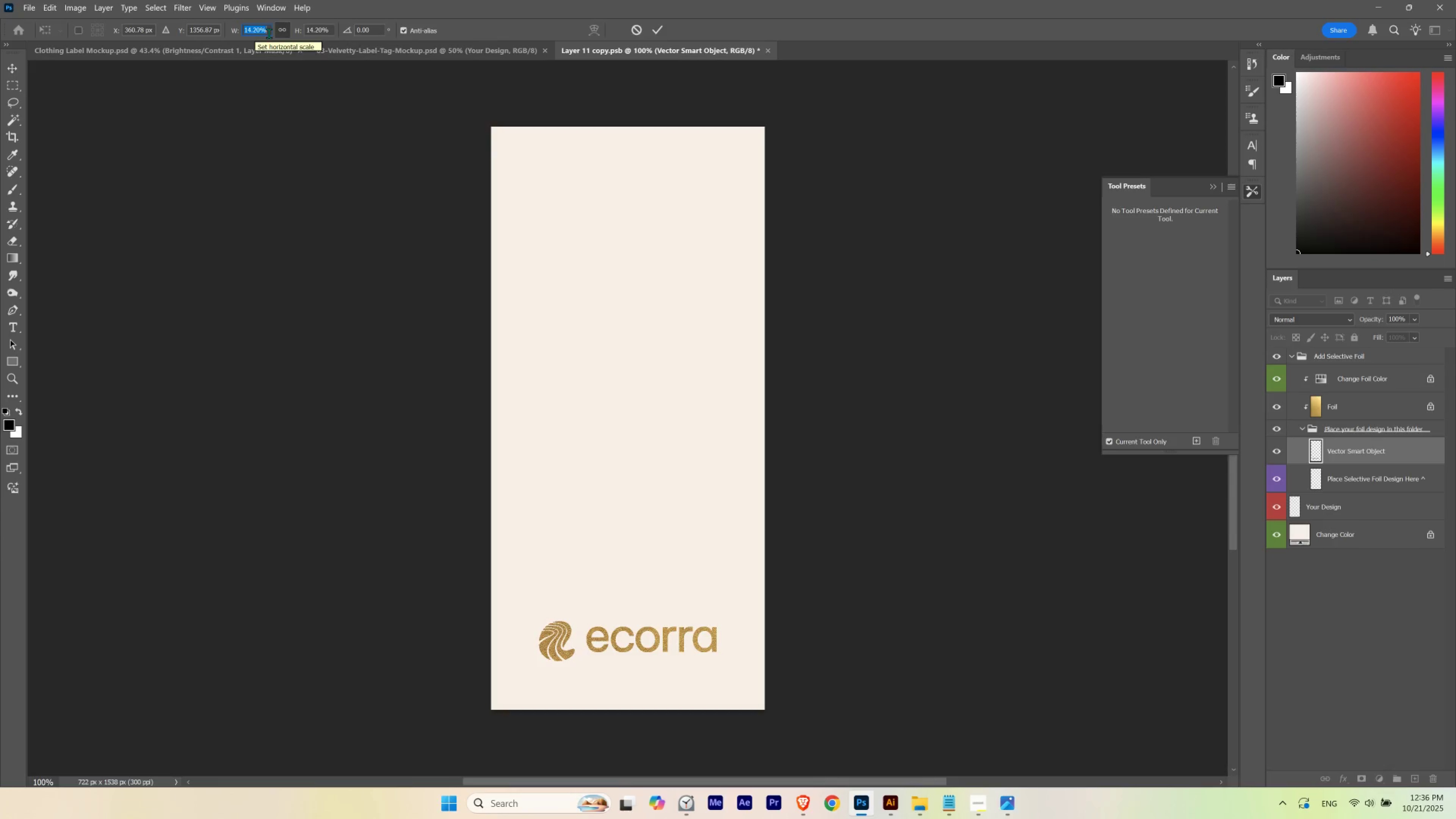 
key(Numpad1)
 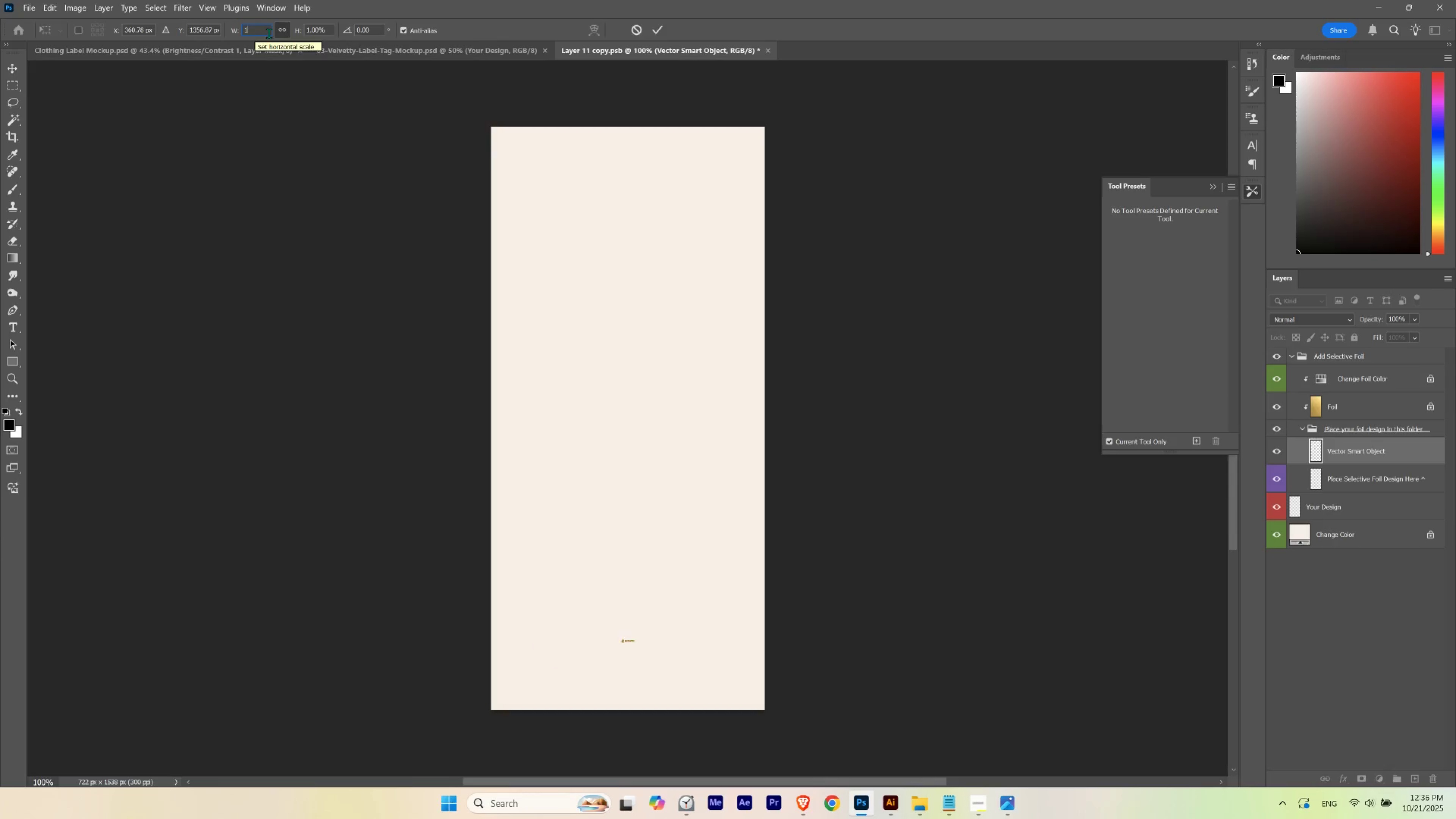 
key(Numpad4)
 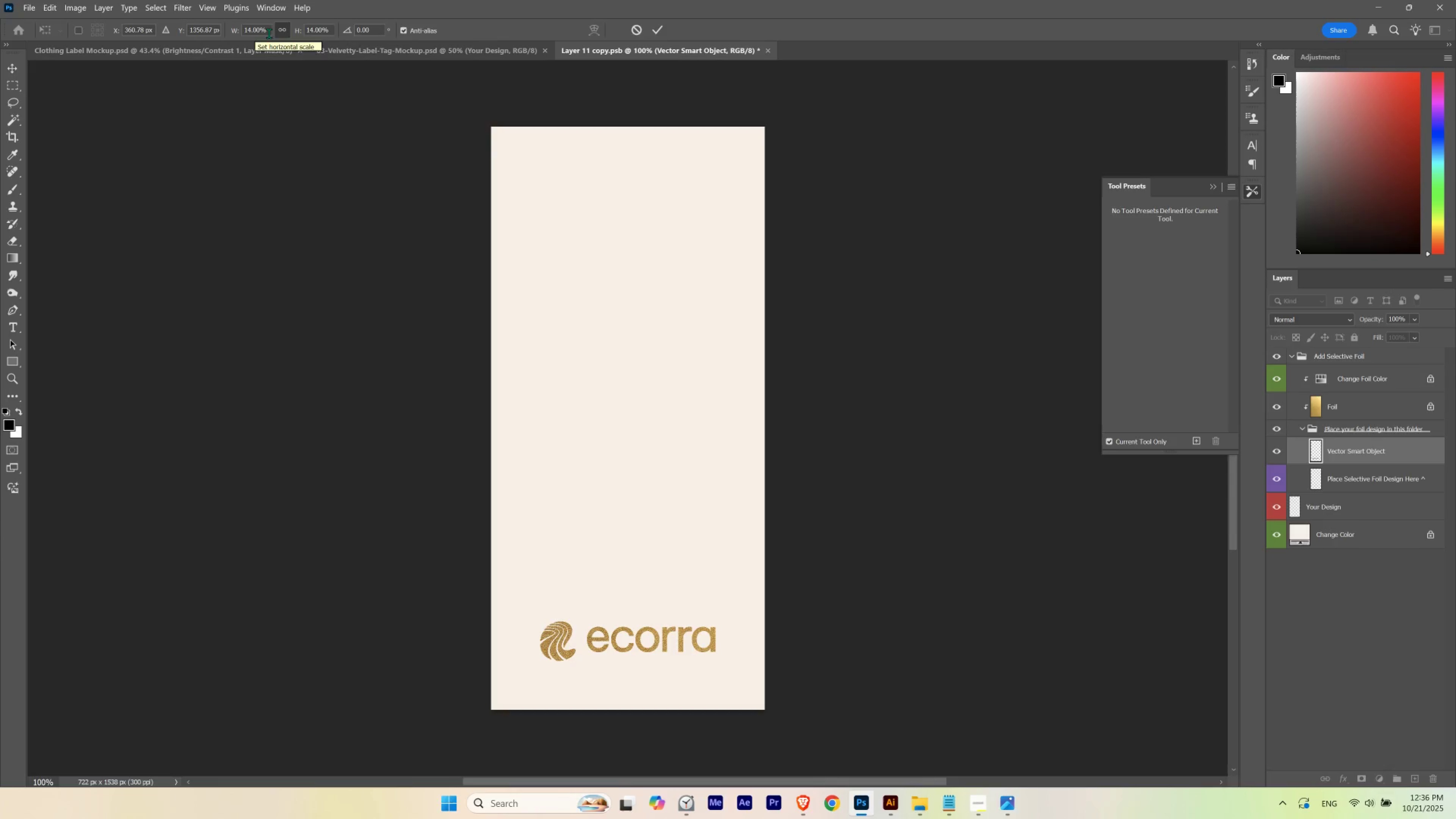 
key(NumpadEnter)
 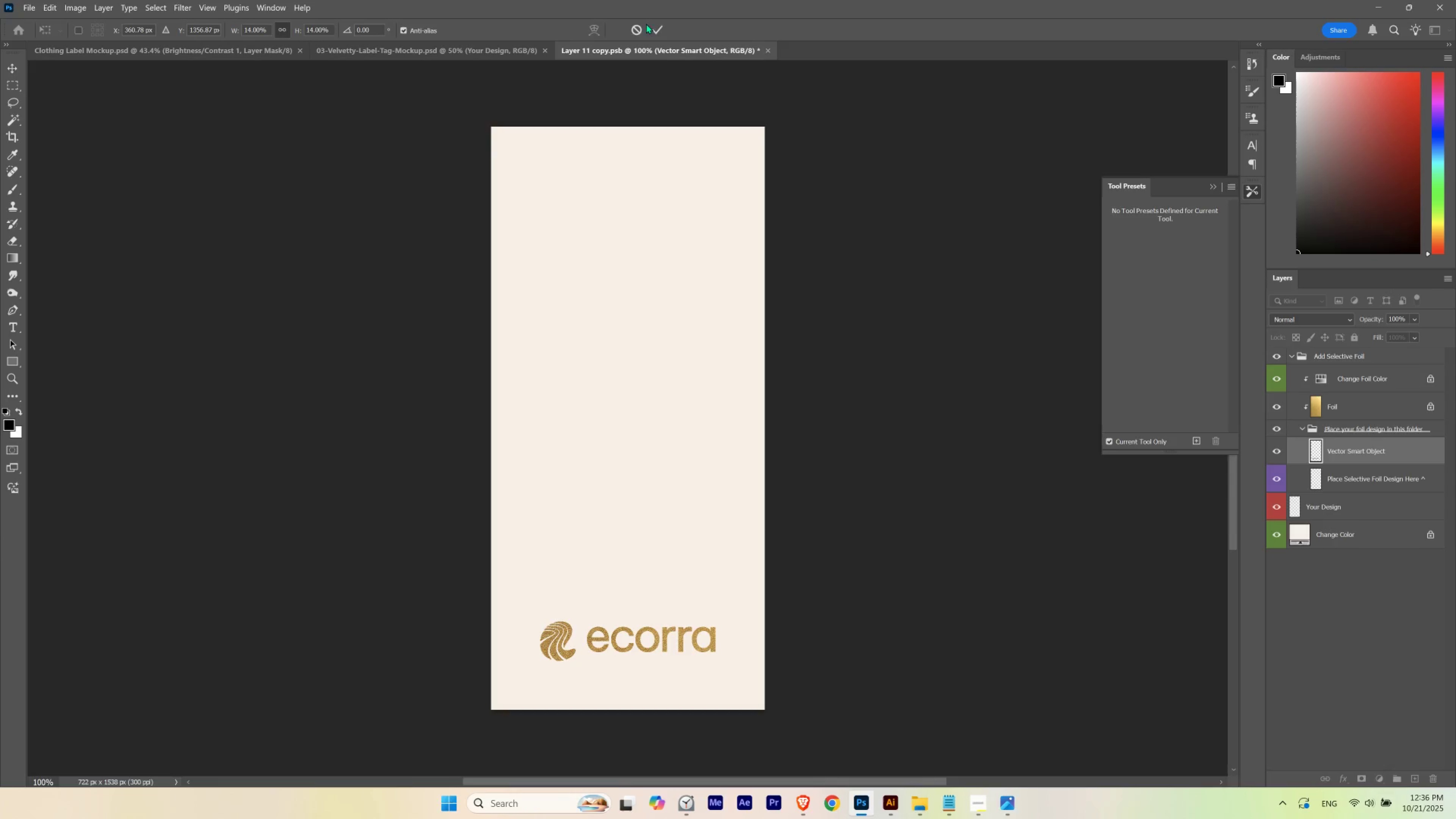 
left_click([655, 27])
 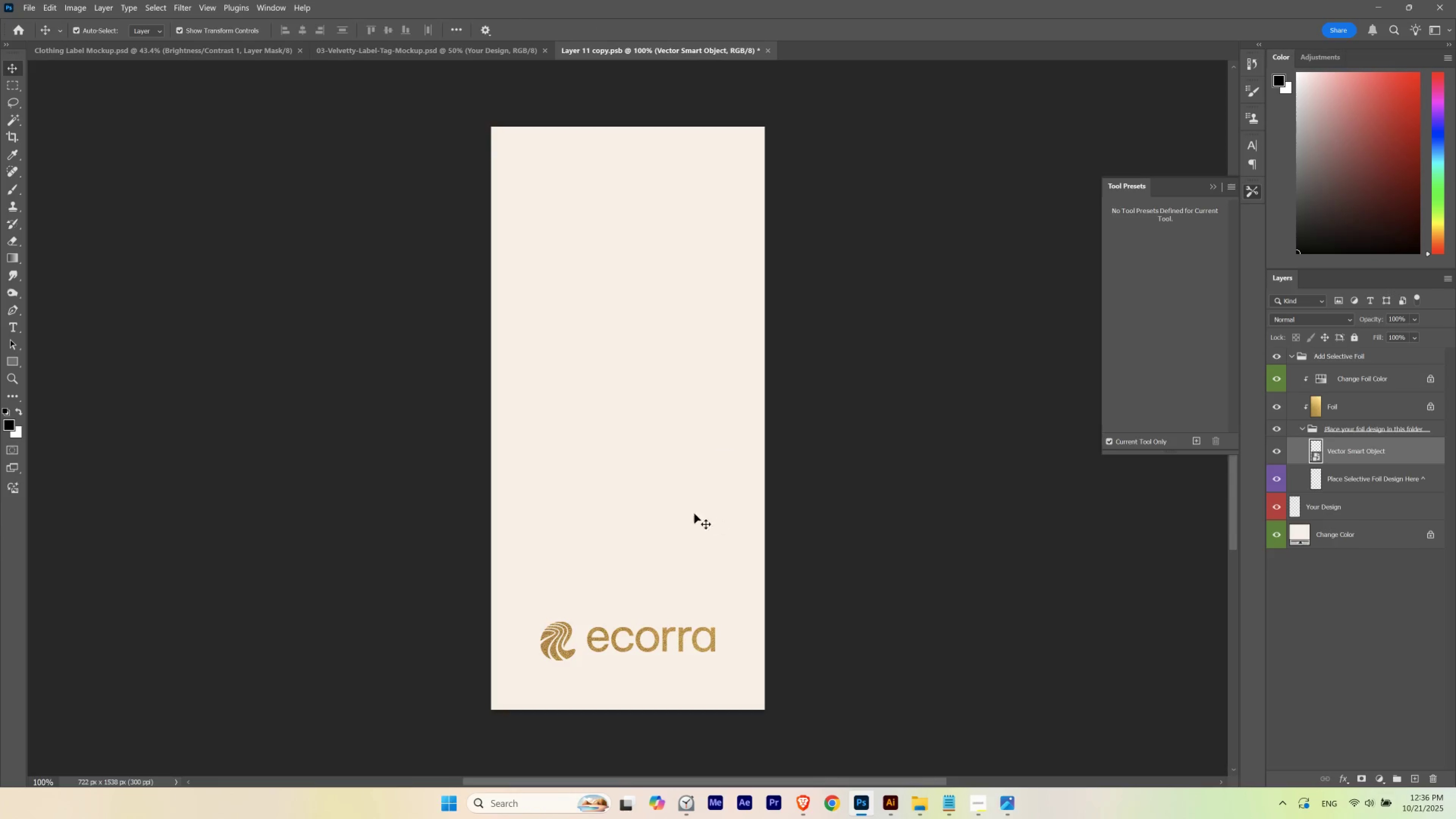 
hold_key(key=ControlLeft, duration=0.49)
 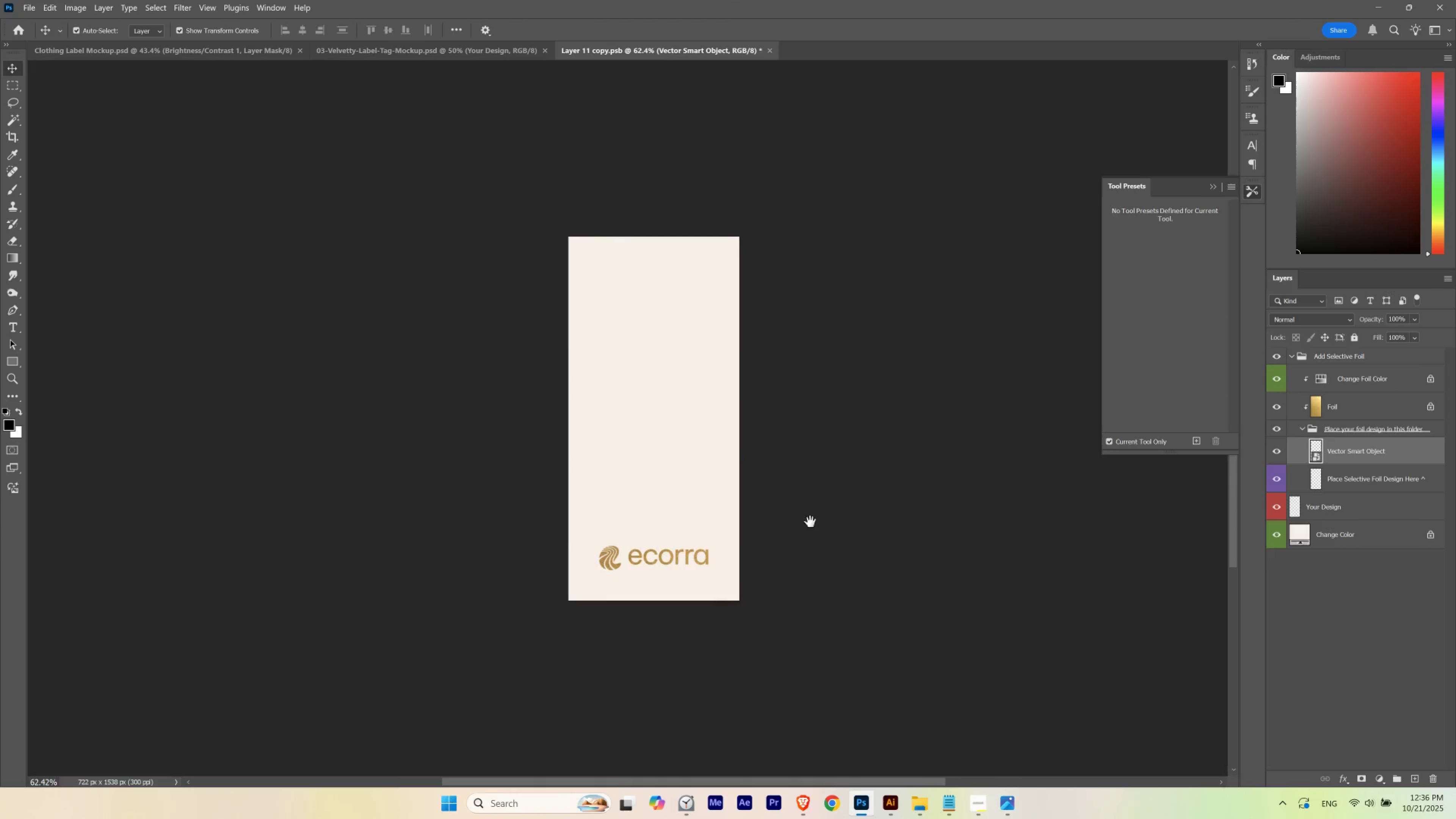 
hold_key(key=Space, duration=1.05)
 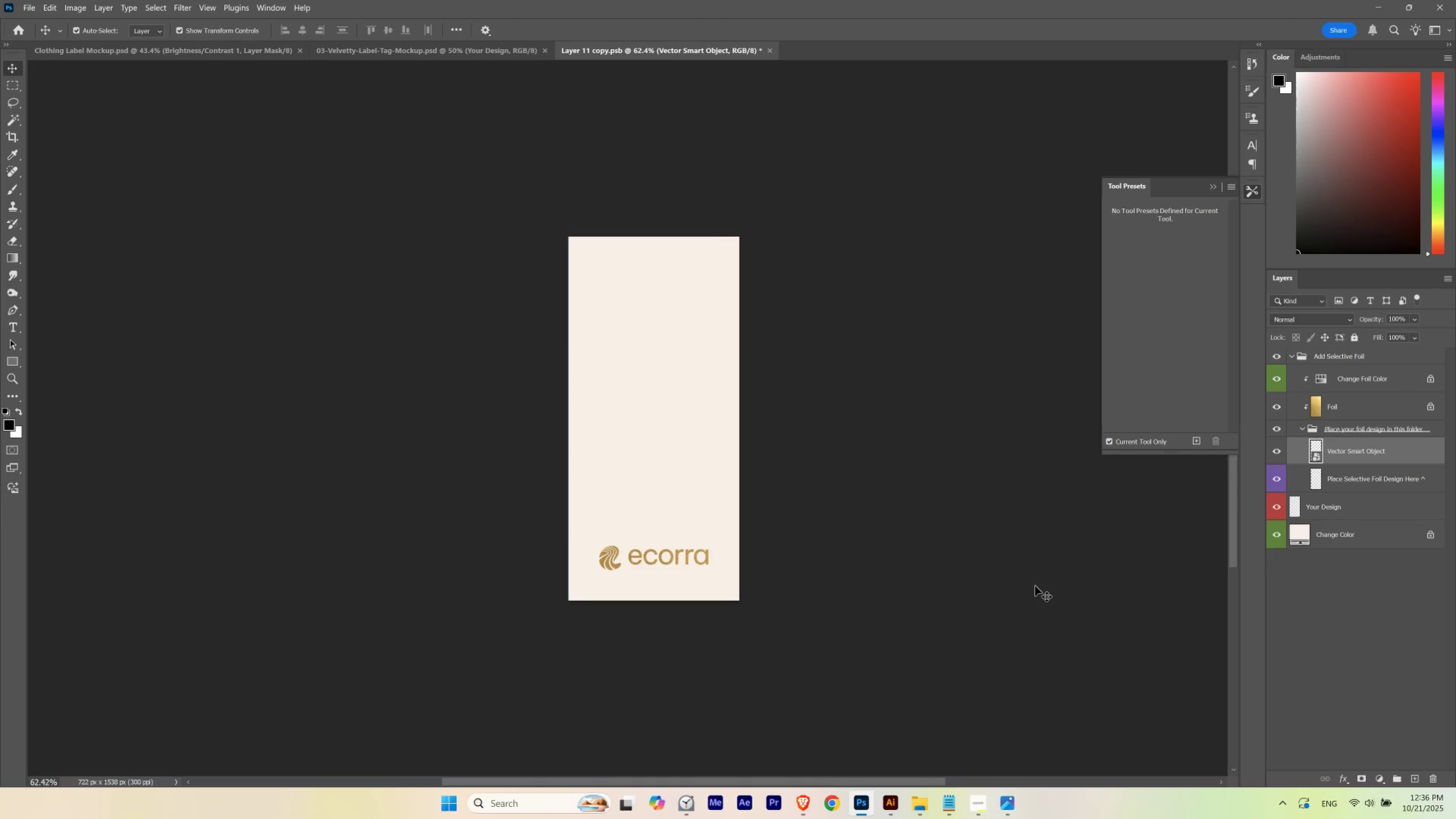 
key(V)
 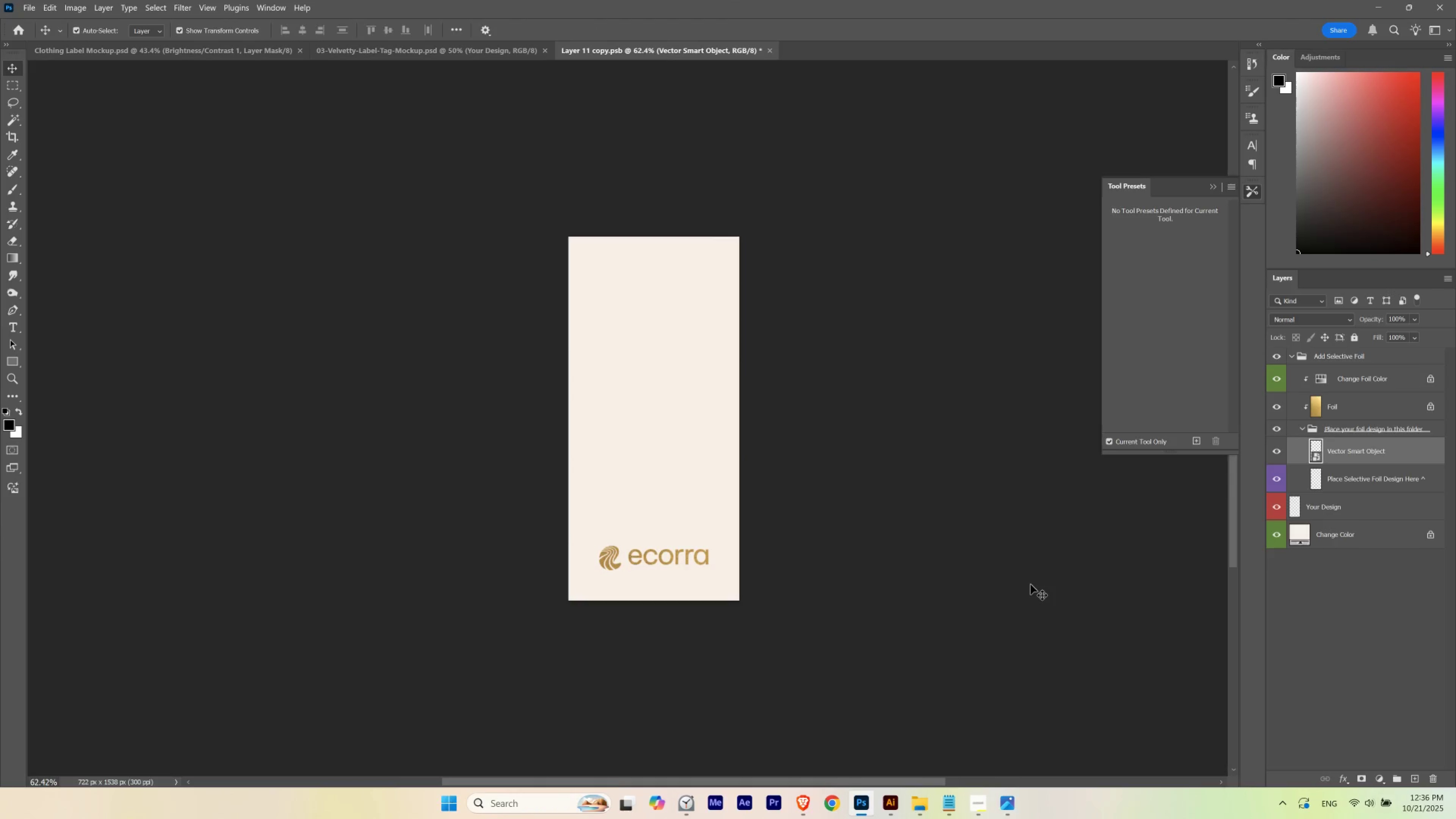 
key(Shift+ArrowLeft)
 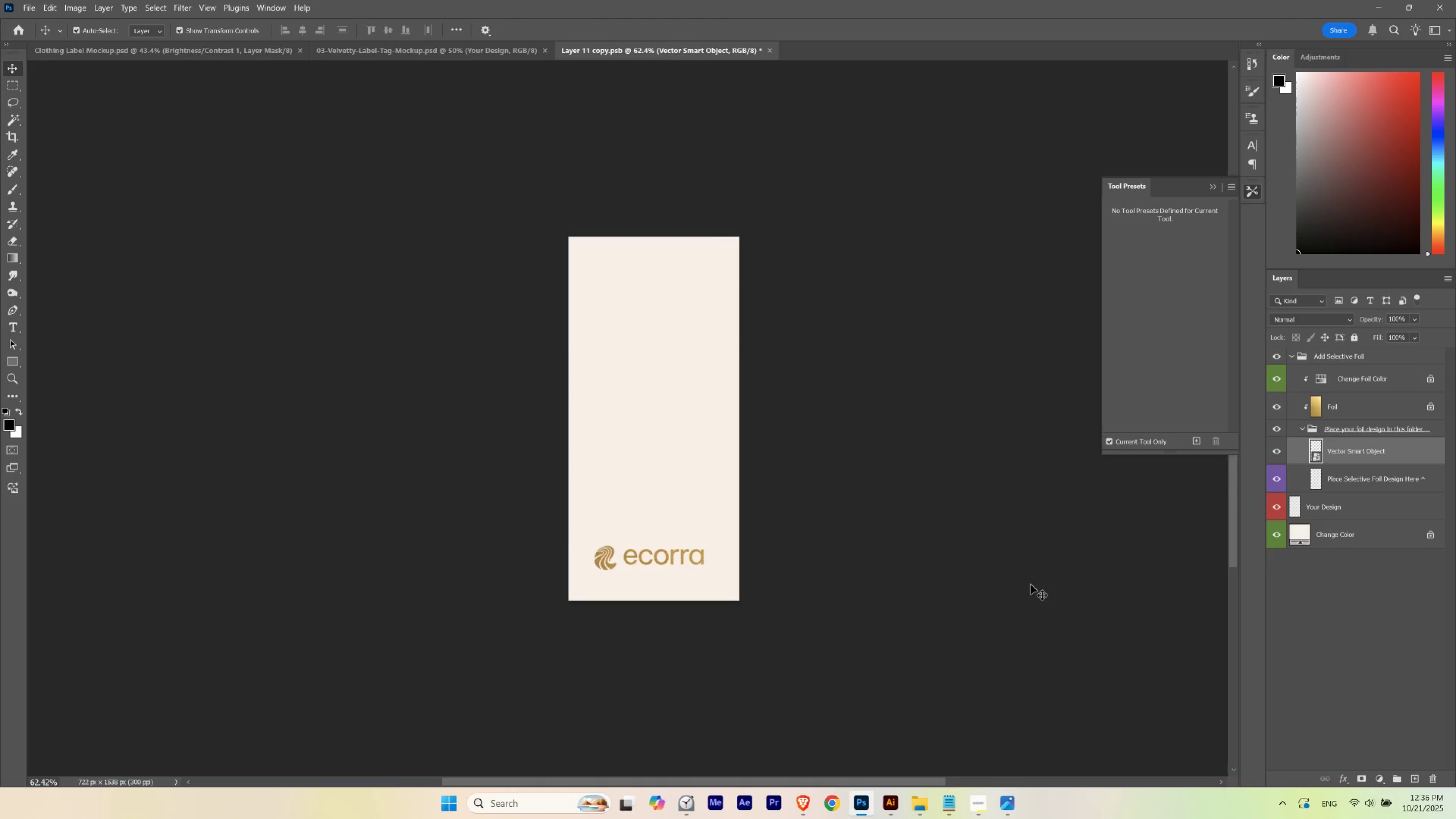 
key(Shift+ArrowLeft)
 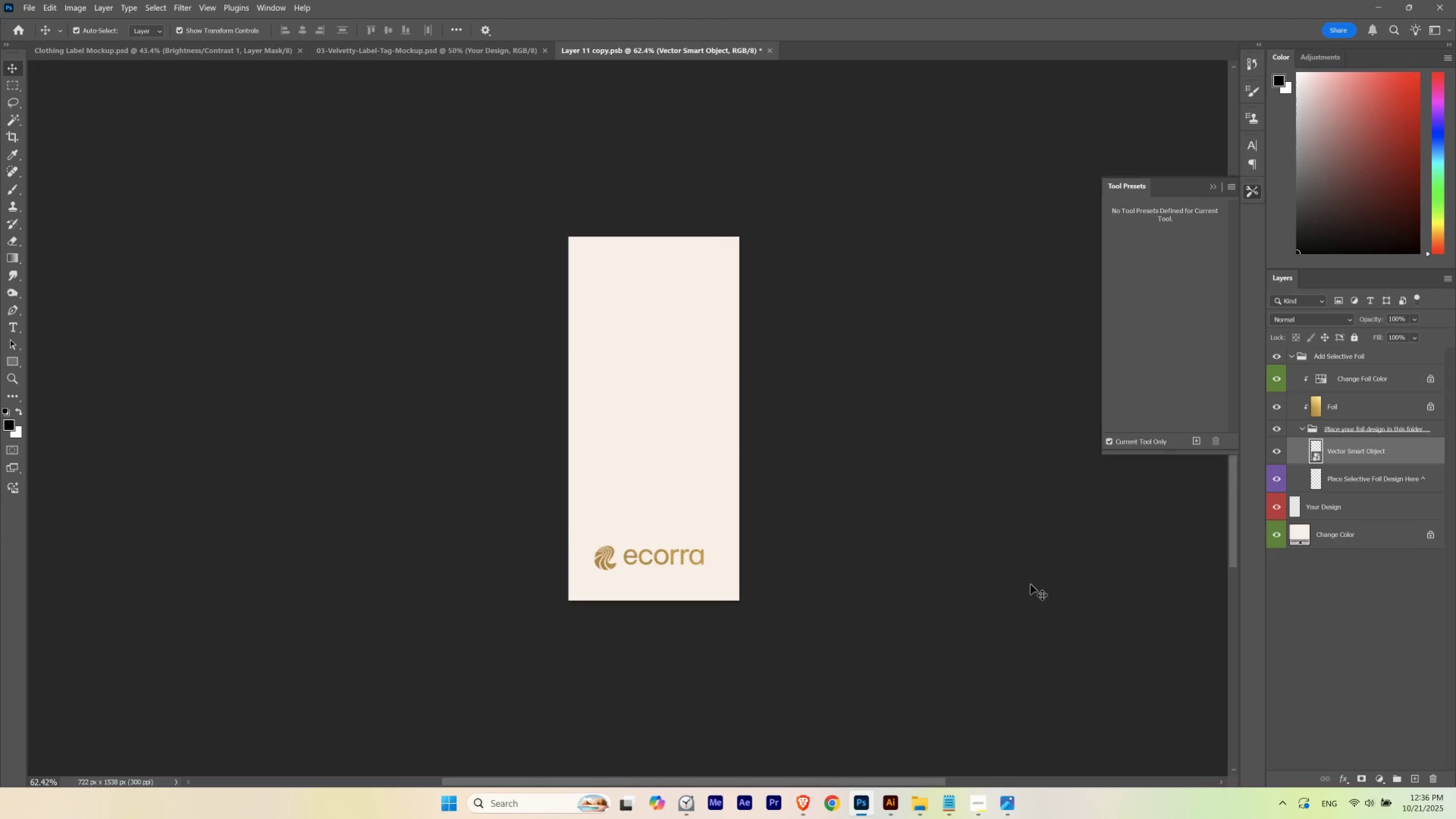 
key(Shift+ArrowRight)
 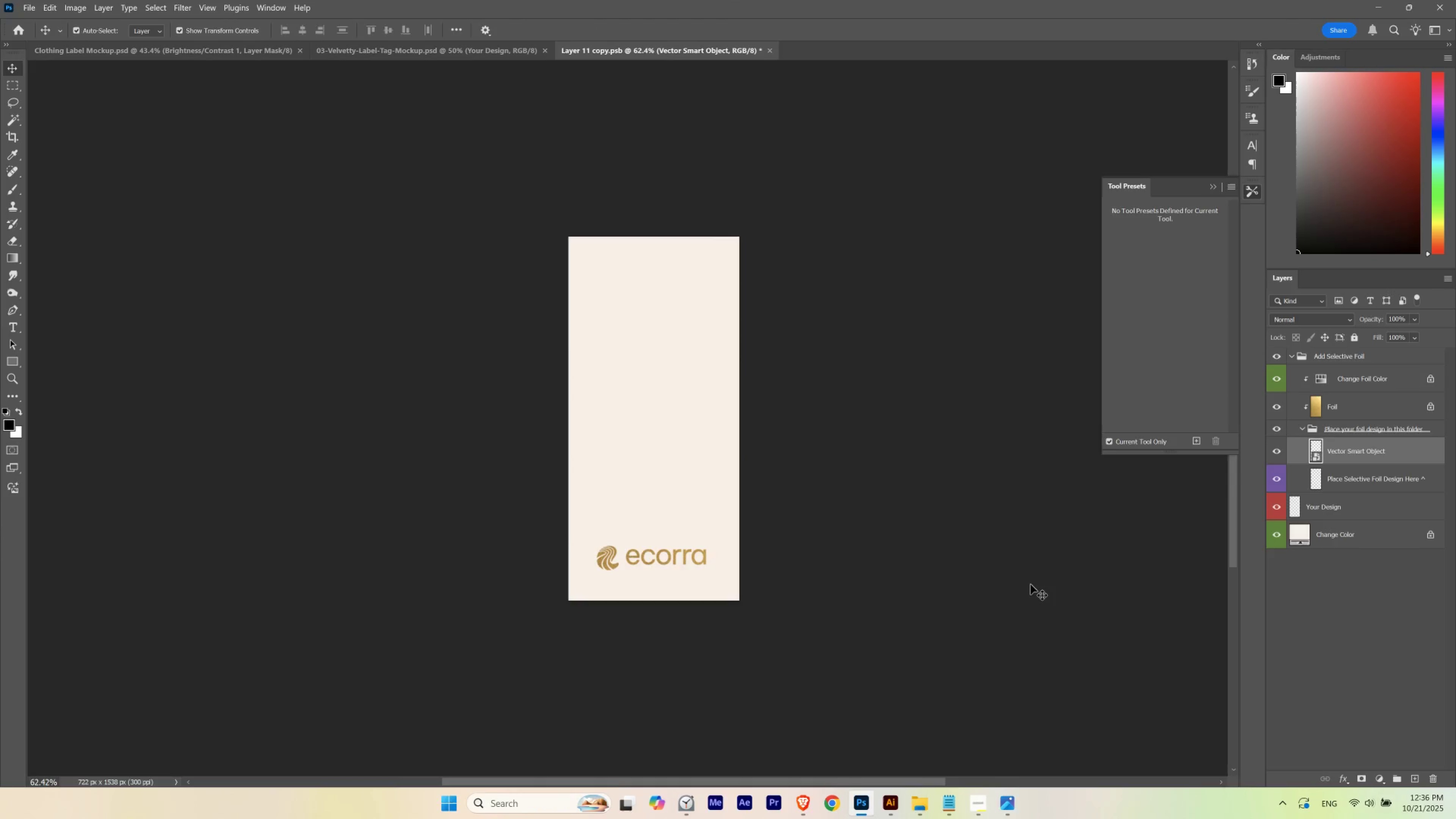 
key(Shift+ArrowUp)
 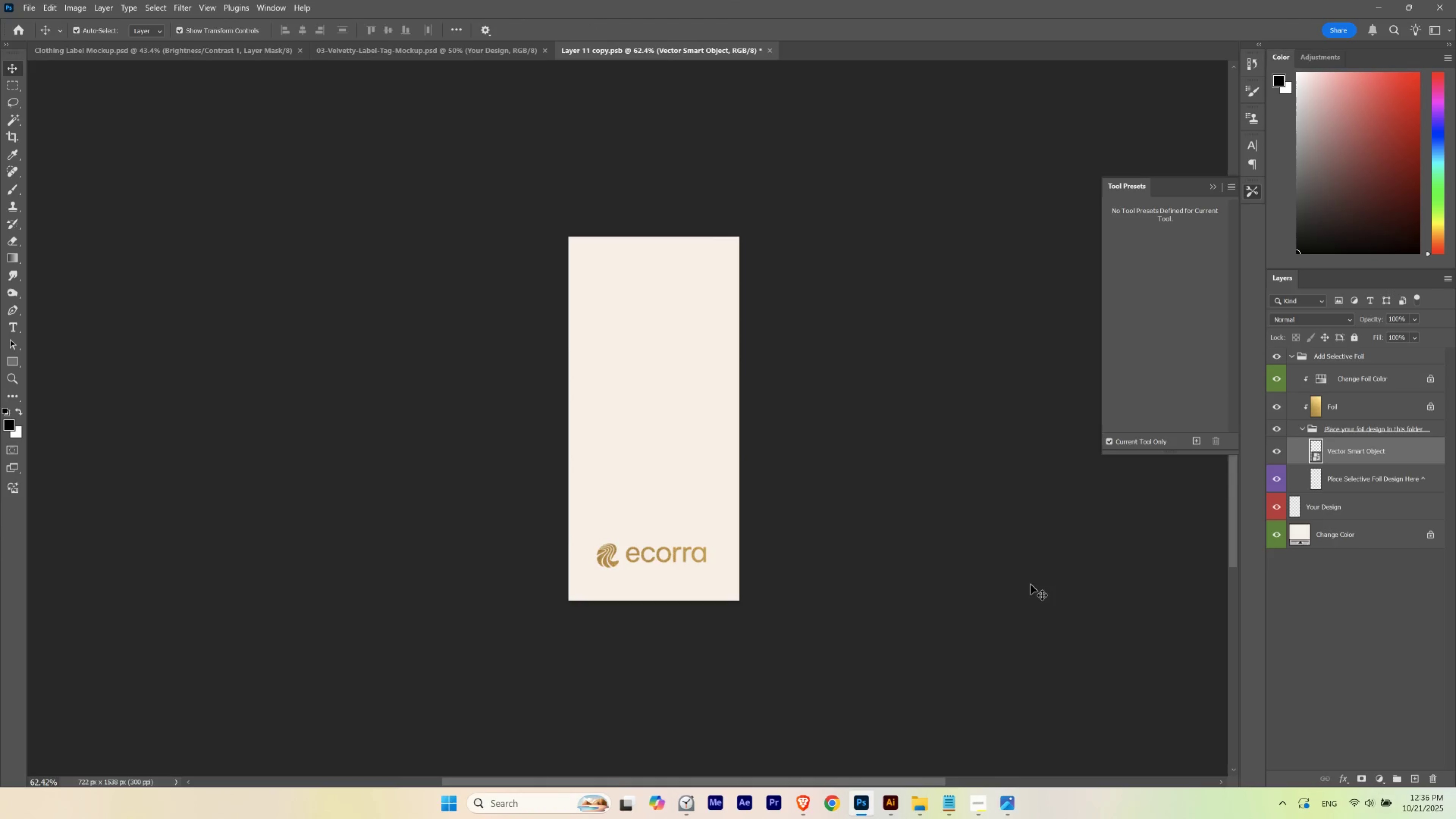 
key(Shift+ArrowUp)
 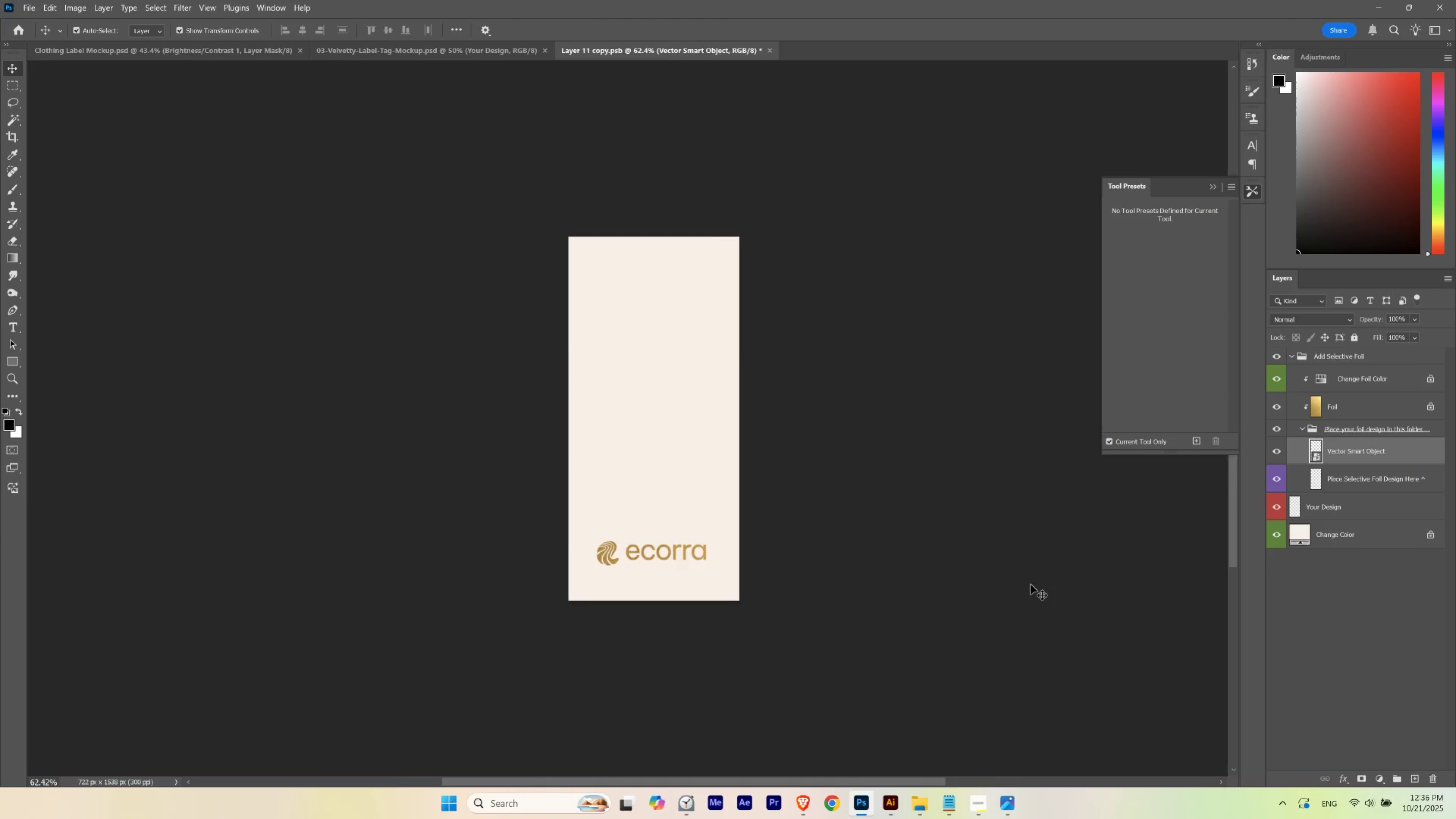 
key(Shift+ArrowDown)
 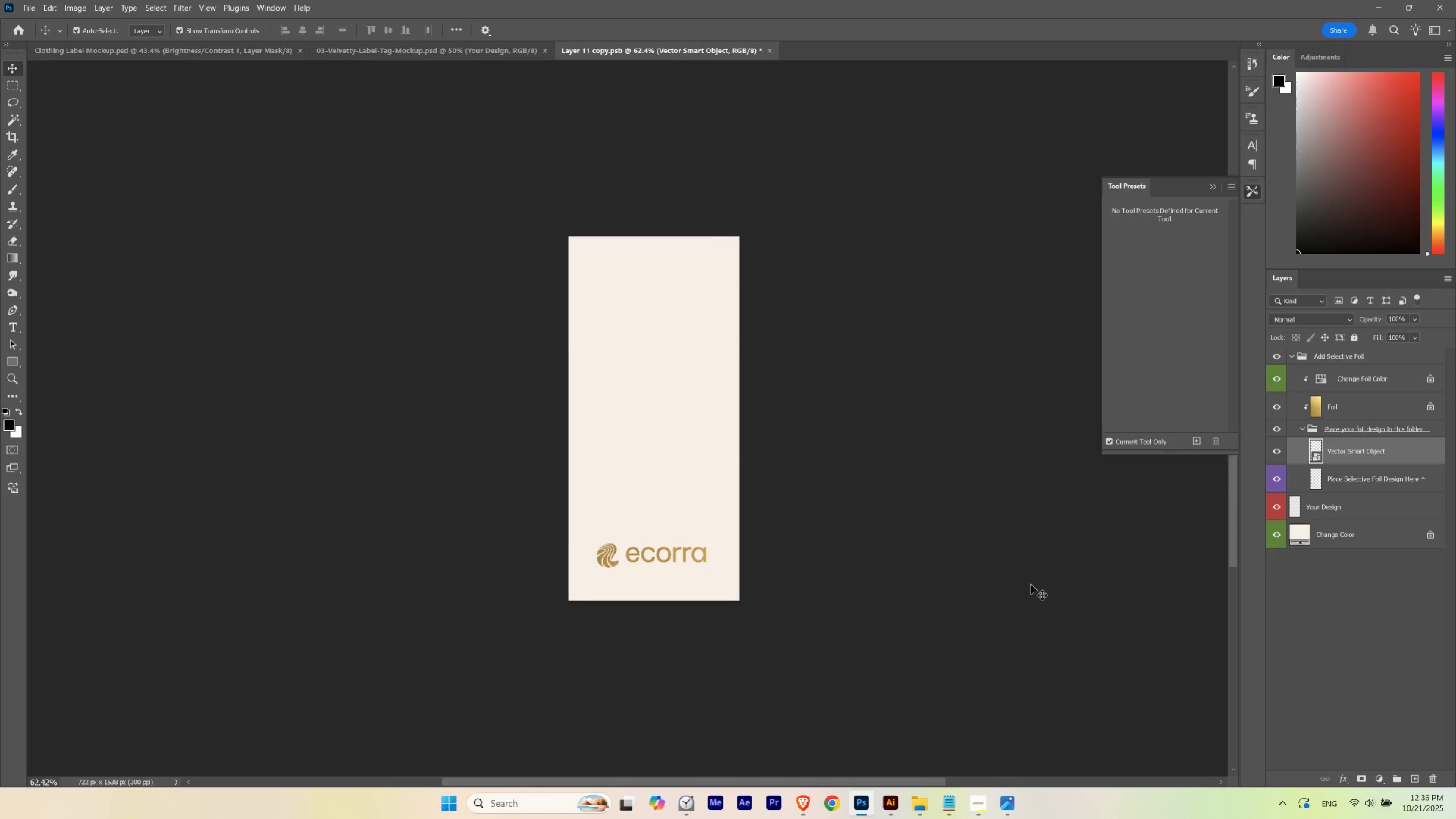 
key(Shift+ArrowUp)
 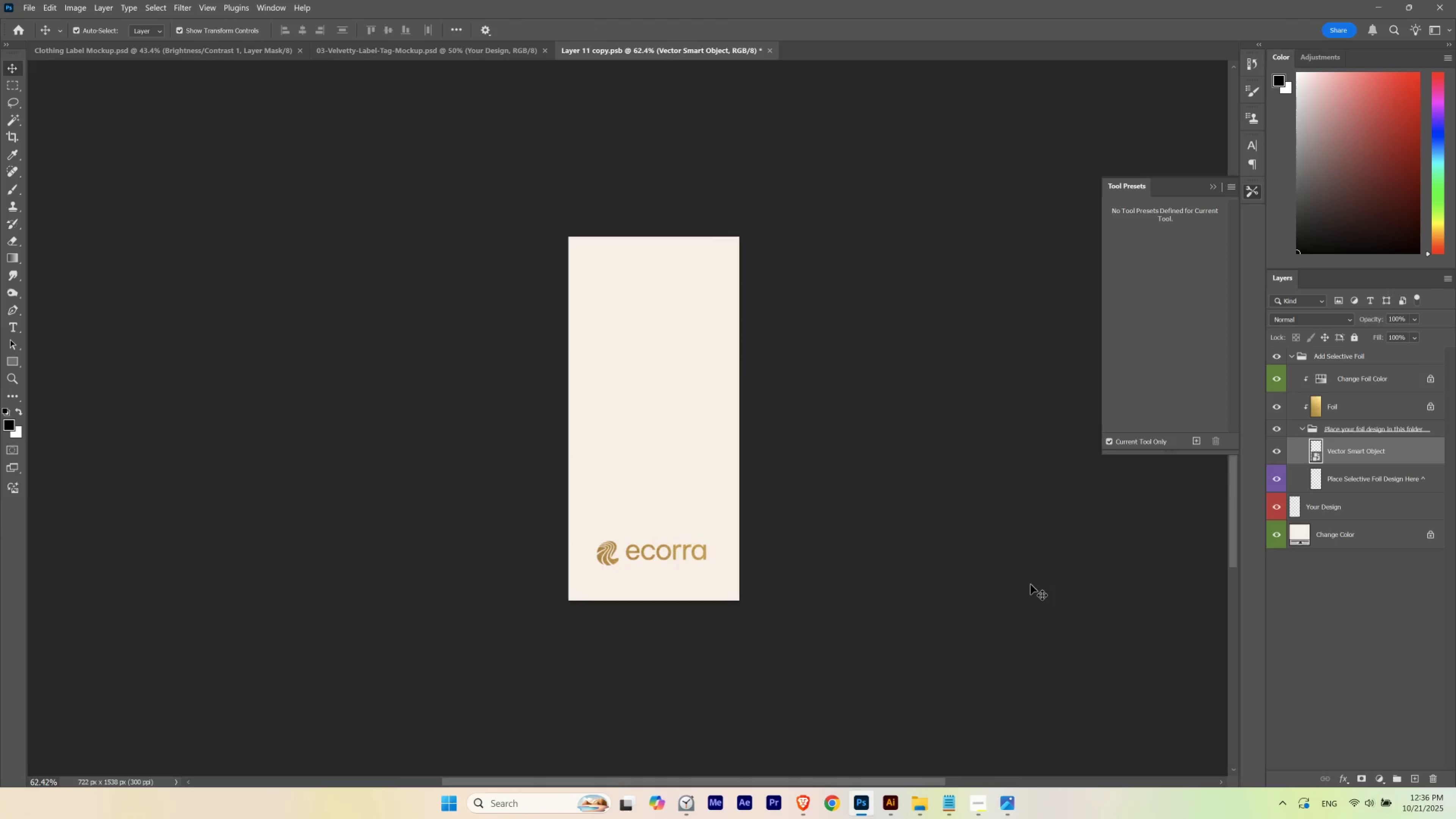 
key(Shift+ArrowDown)
 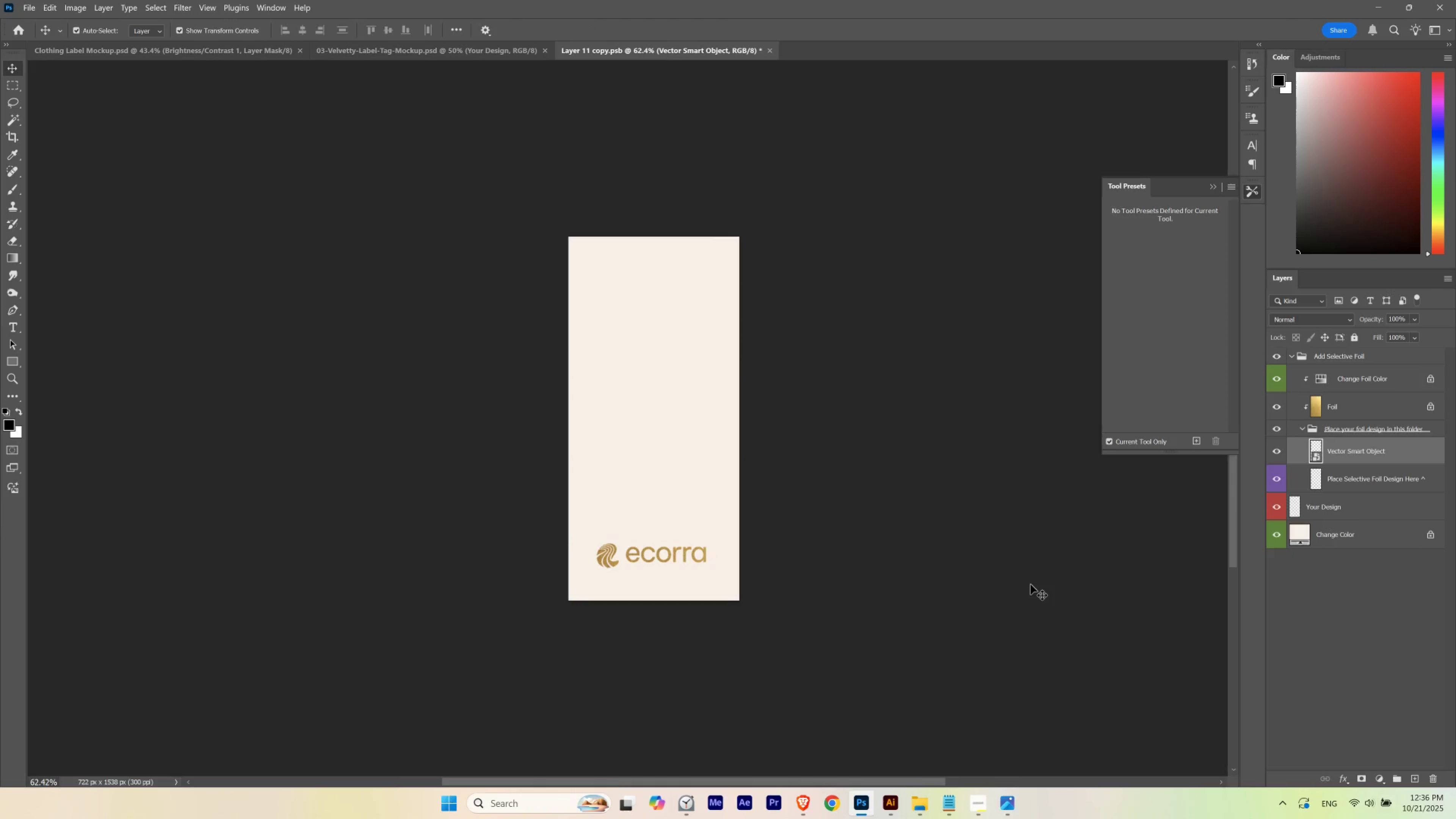 
key(ArrowRight)
 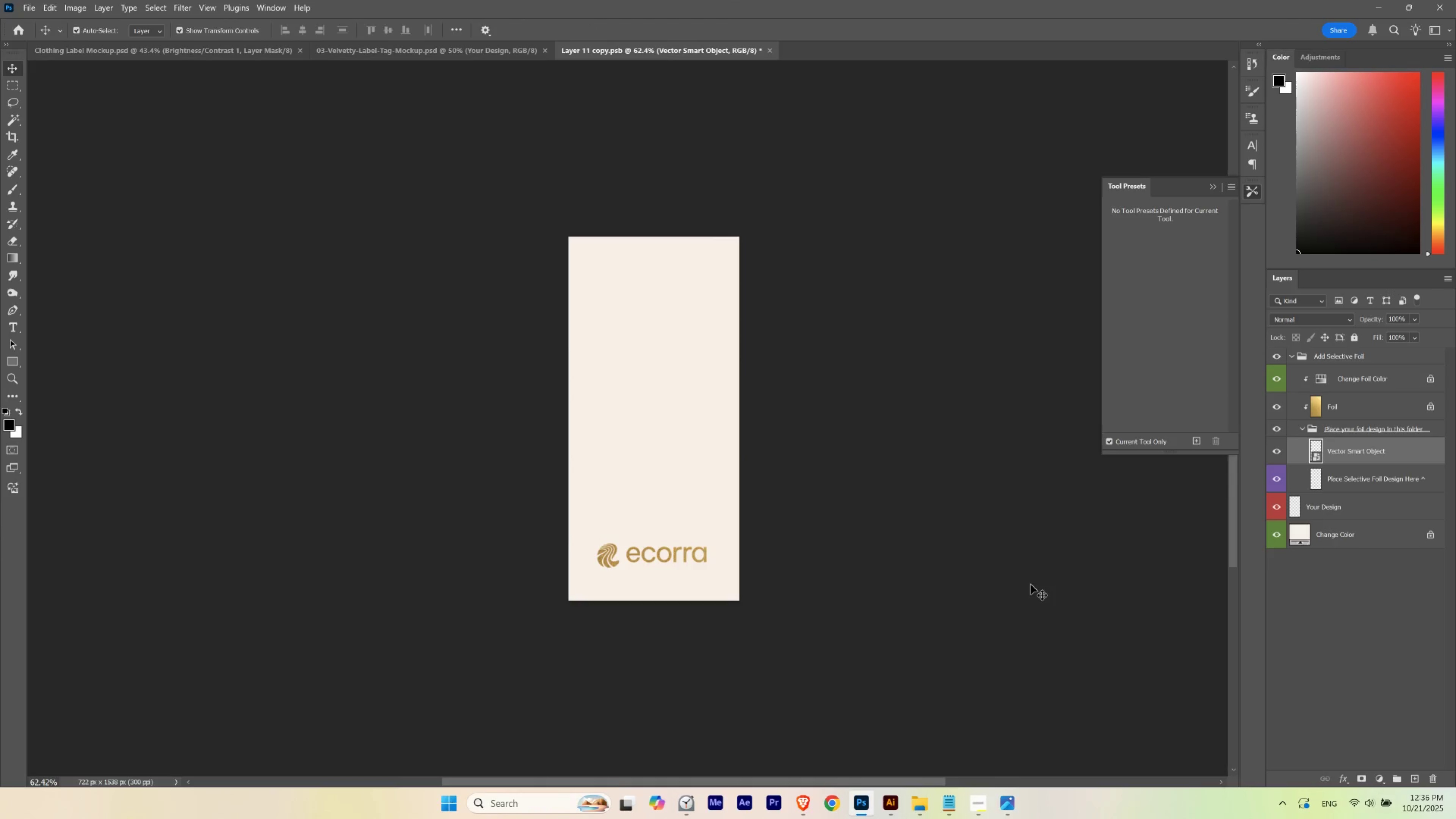 
key(ArrowRight)
 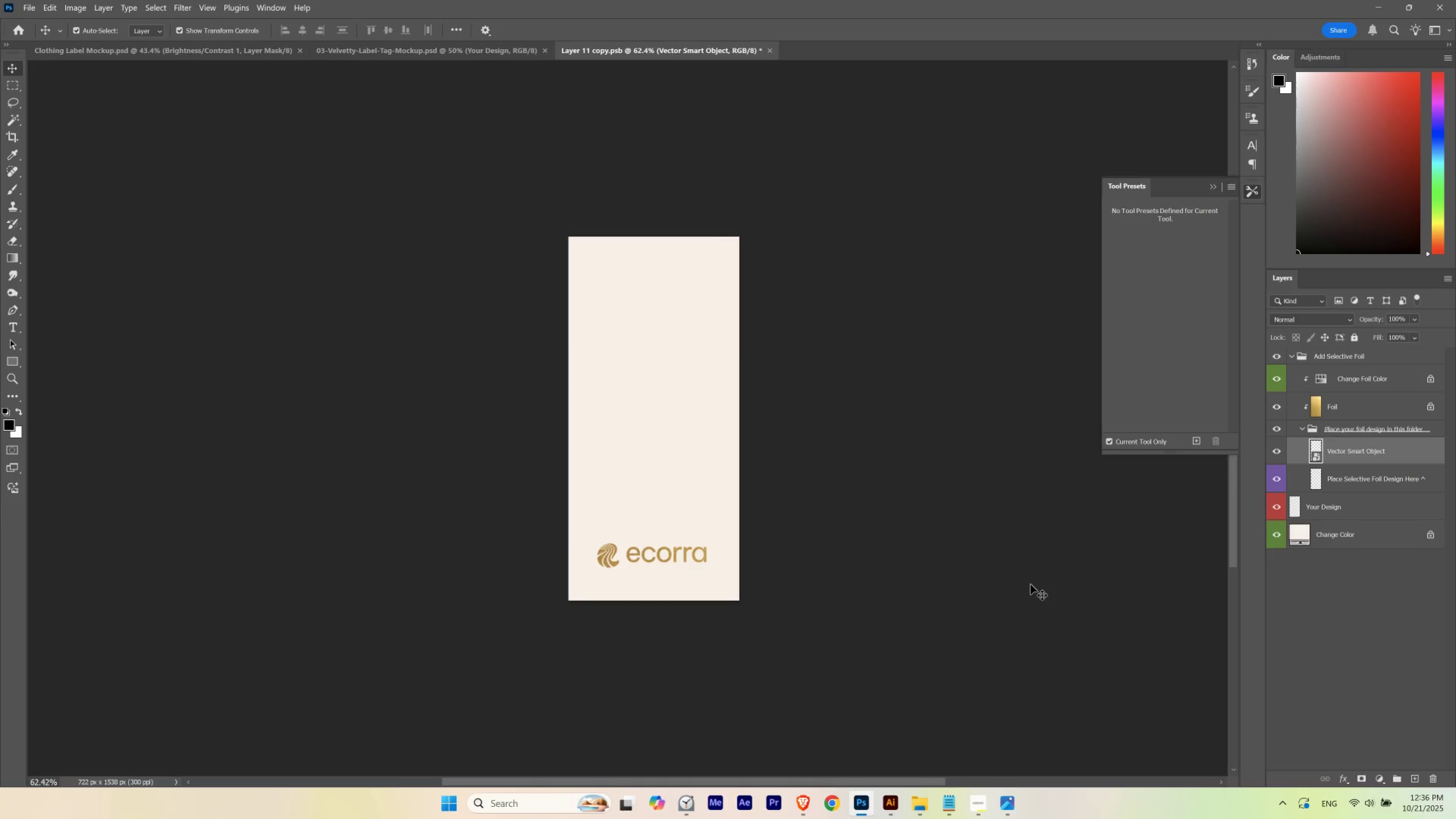 
key(ArrowLeft)
 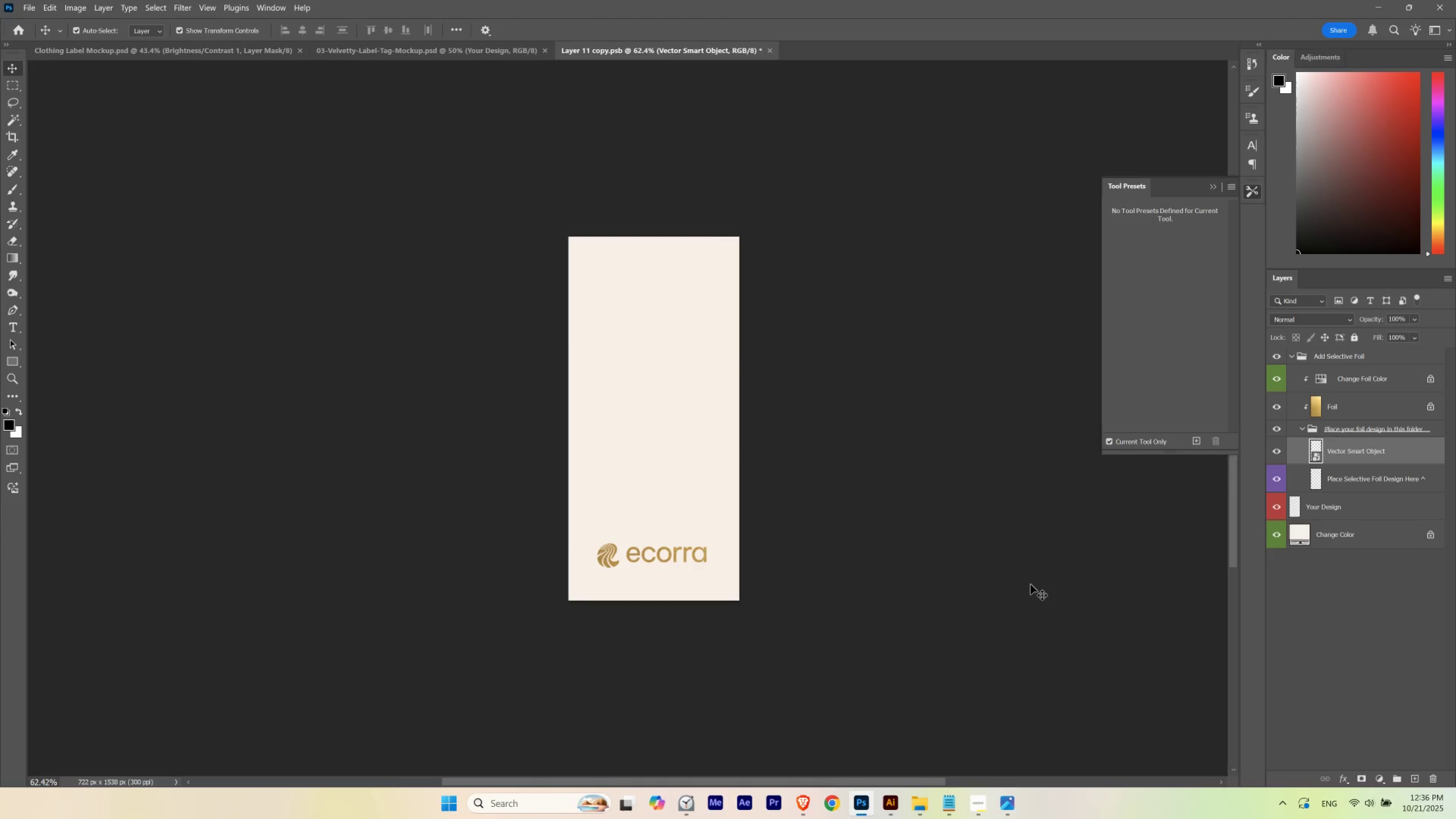 
key(ArrowRight)
 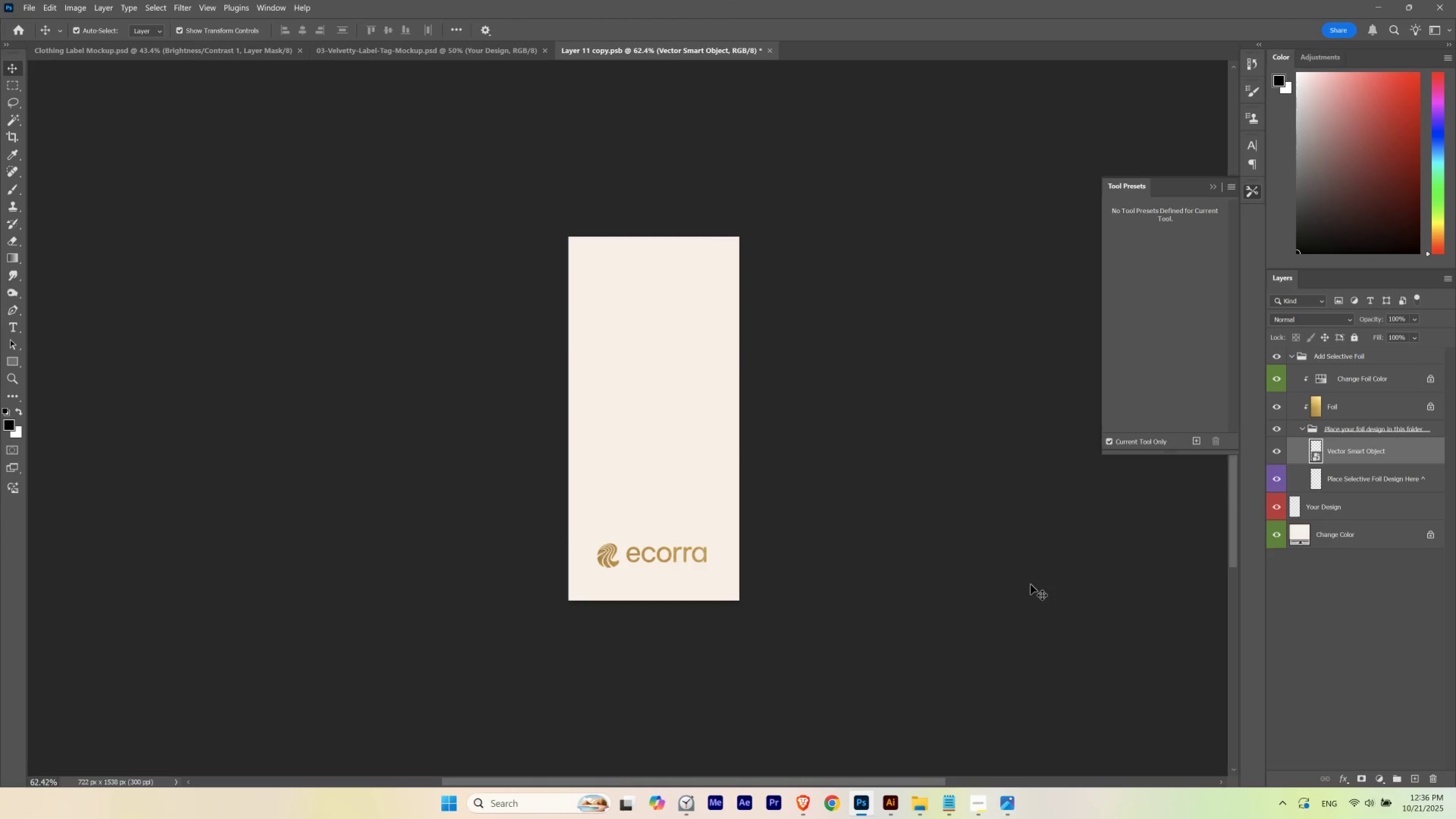 
key(ArrowRight)
 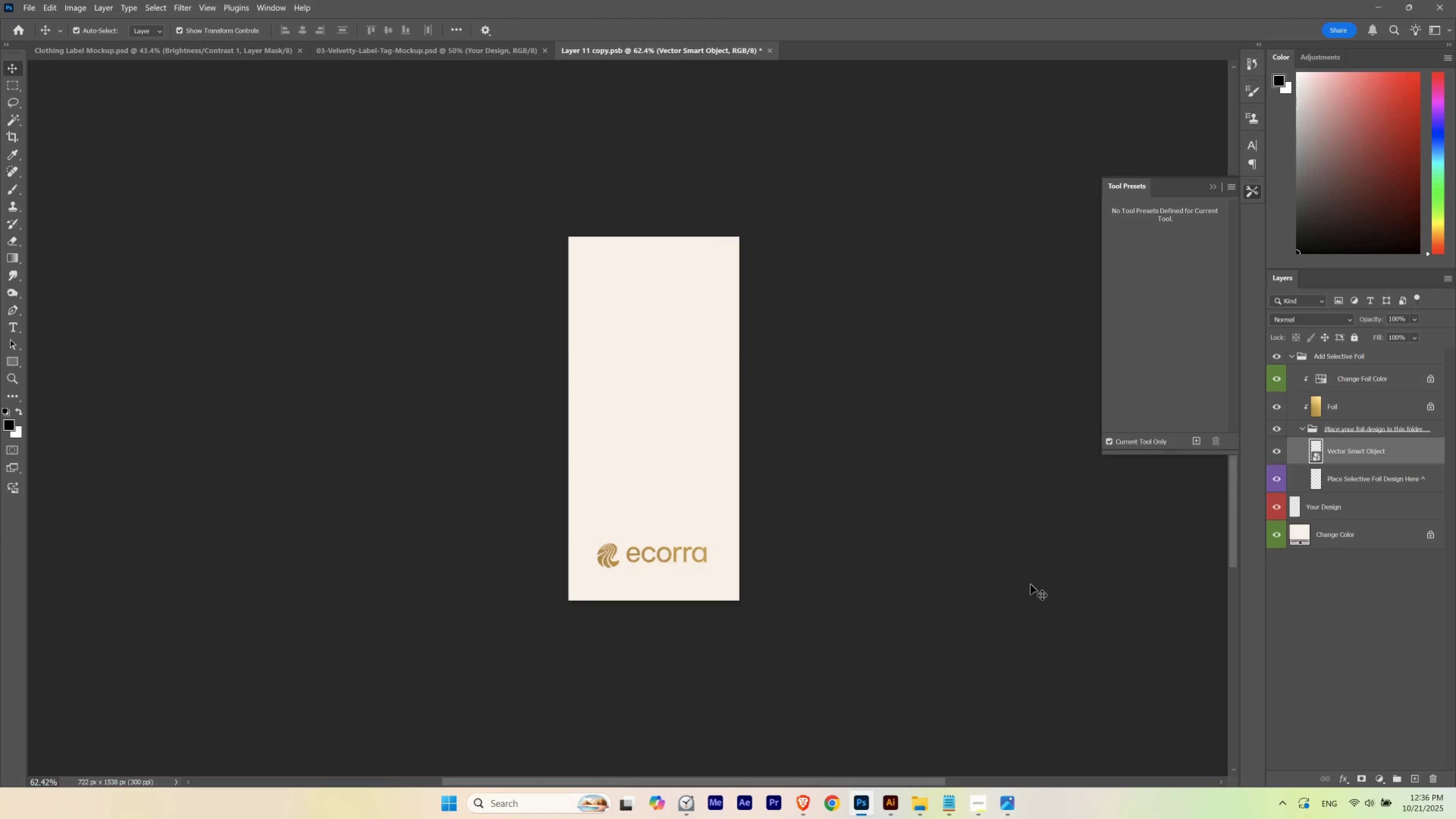 
key(ArrowLeft)
 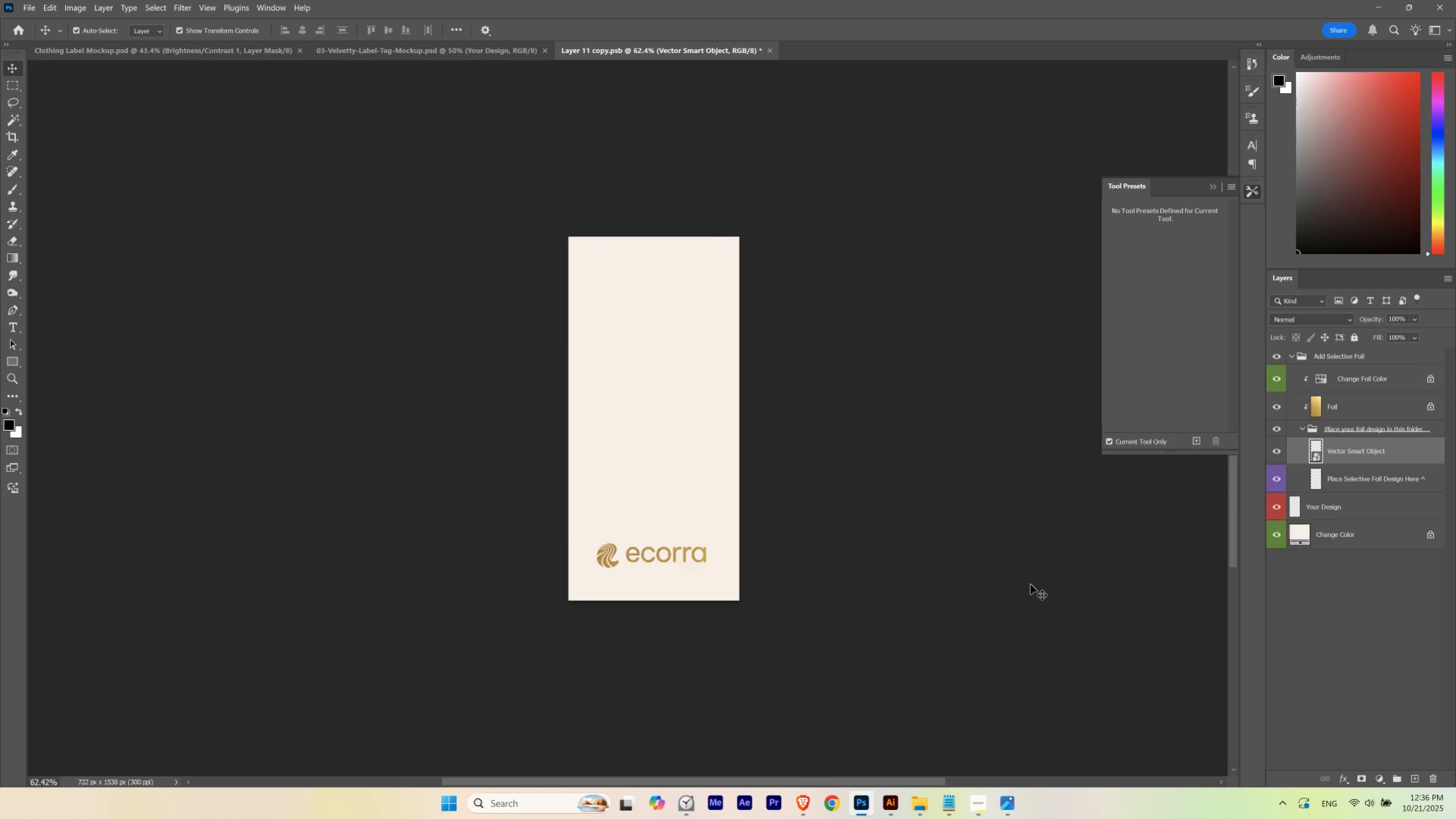 
key(ArrowDown)
 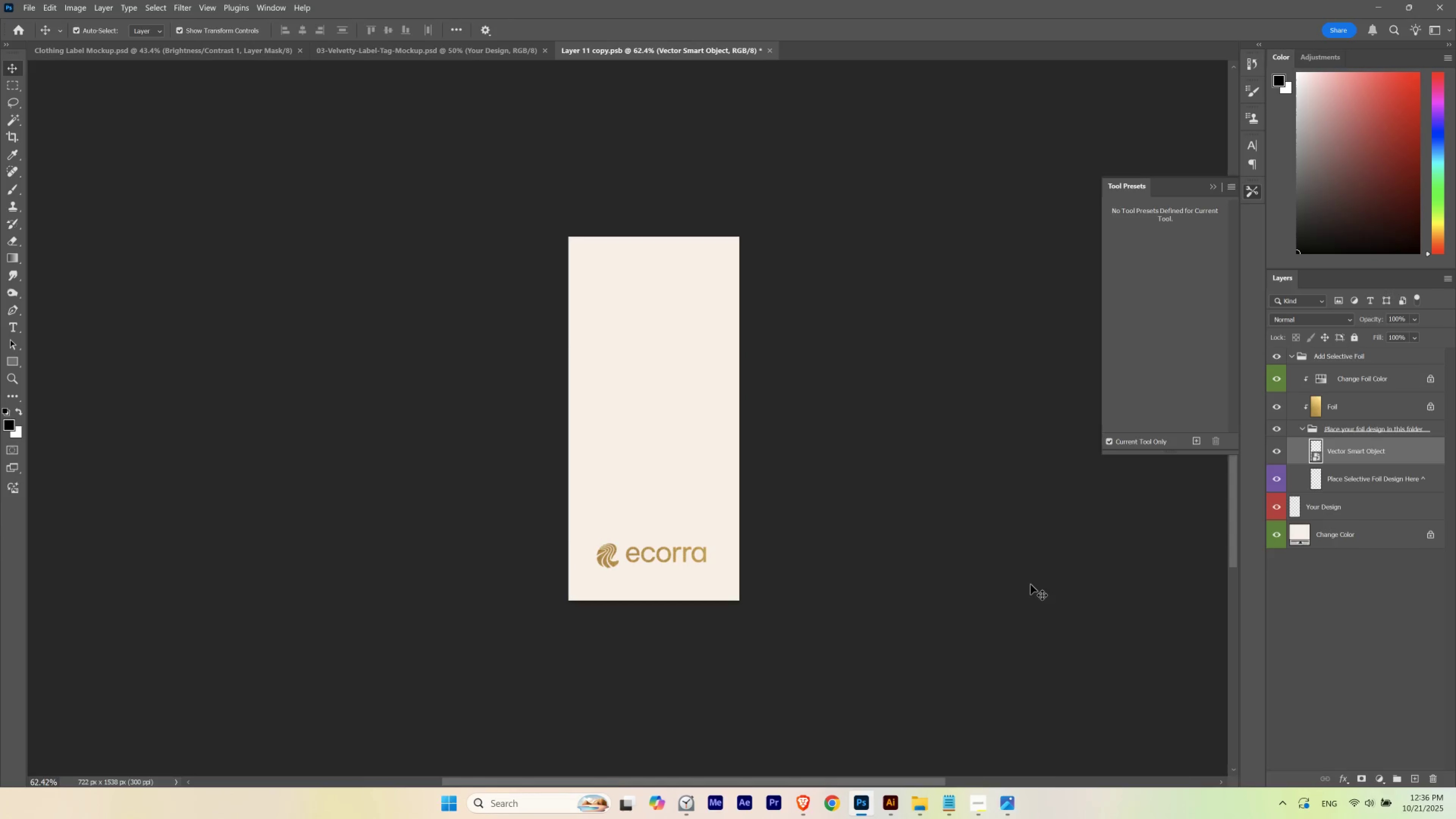 
key(ArrowDown)
 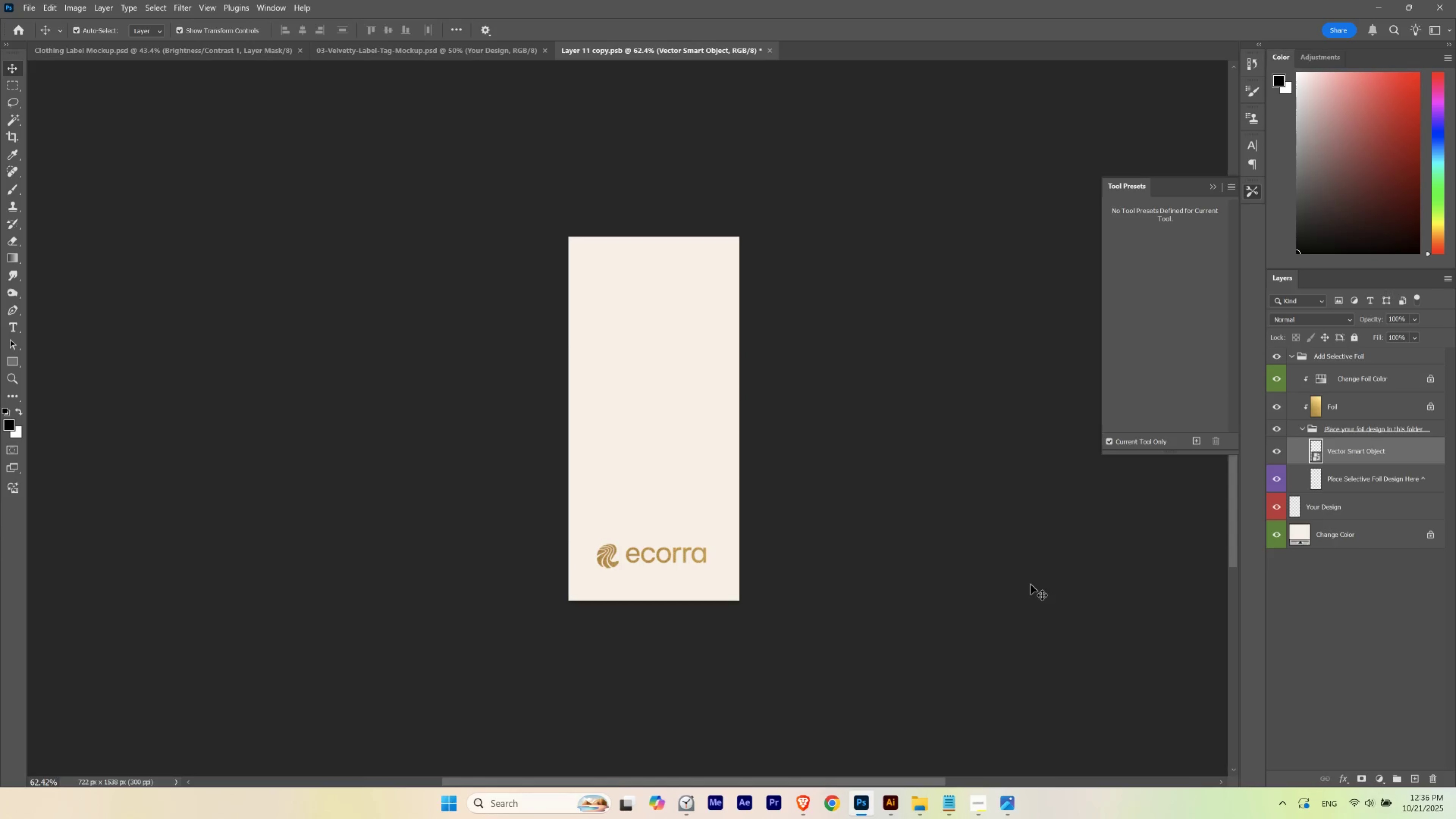 
key(ArrowUp)
 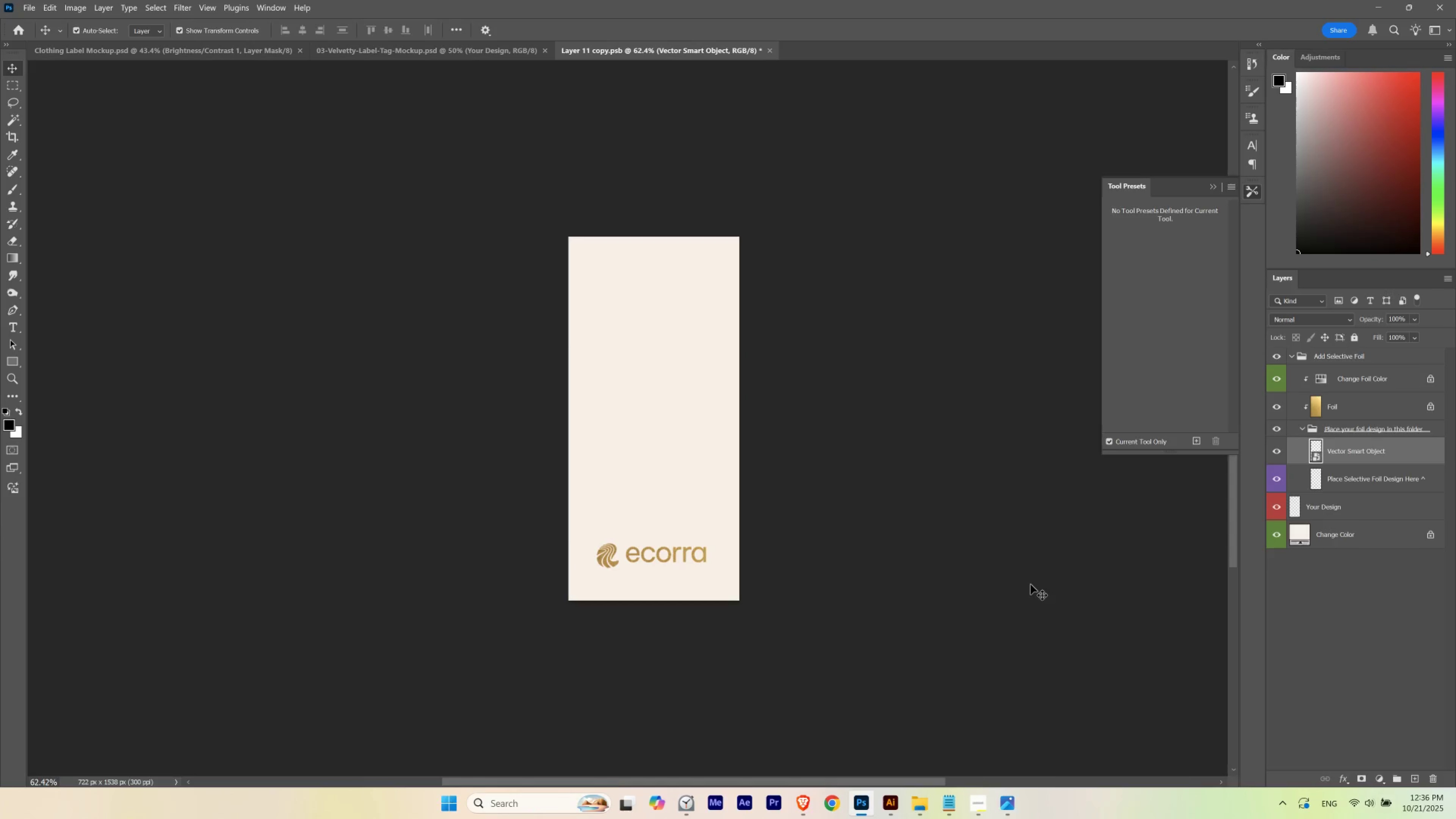 
key(ArrowDown)
 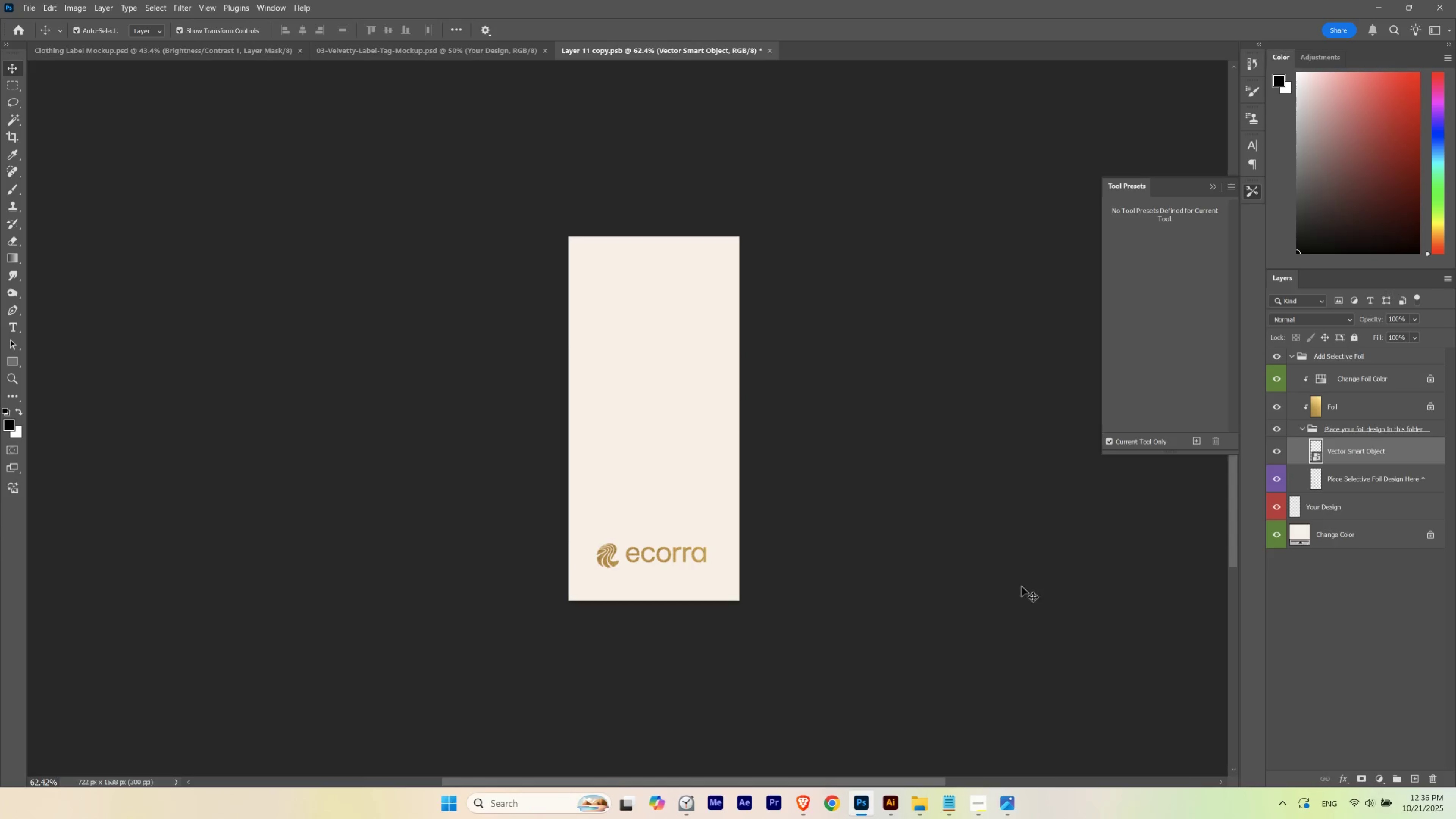 
hold_key(key=ControlLeft, duration=0.61)
 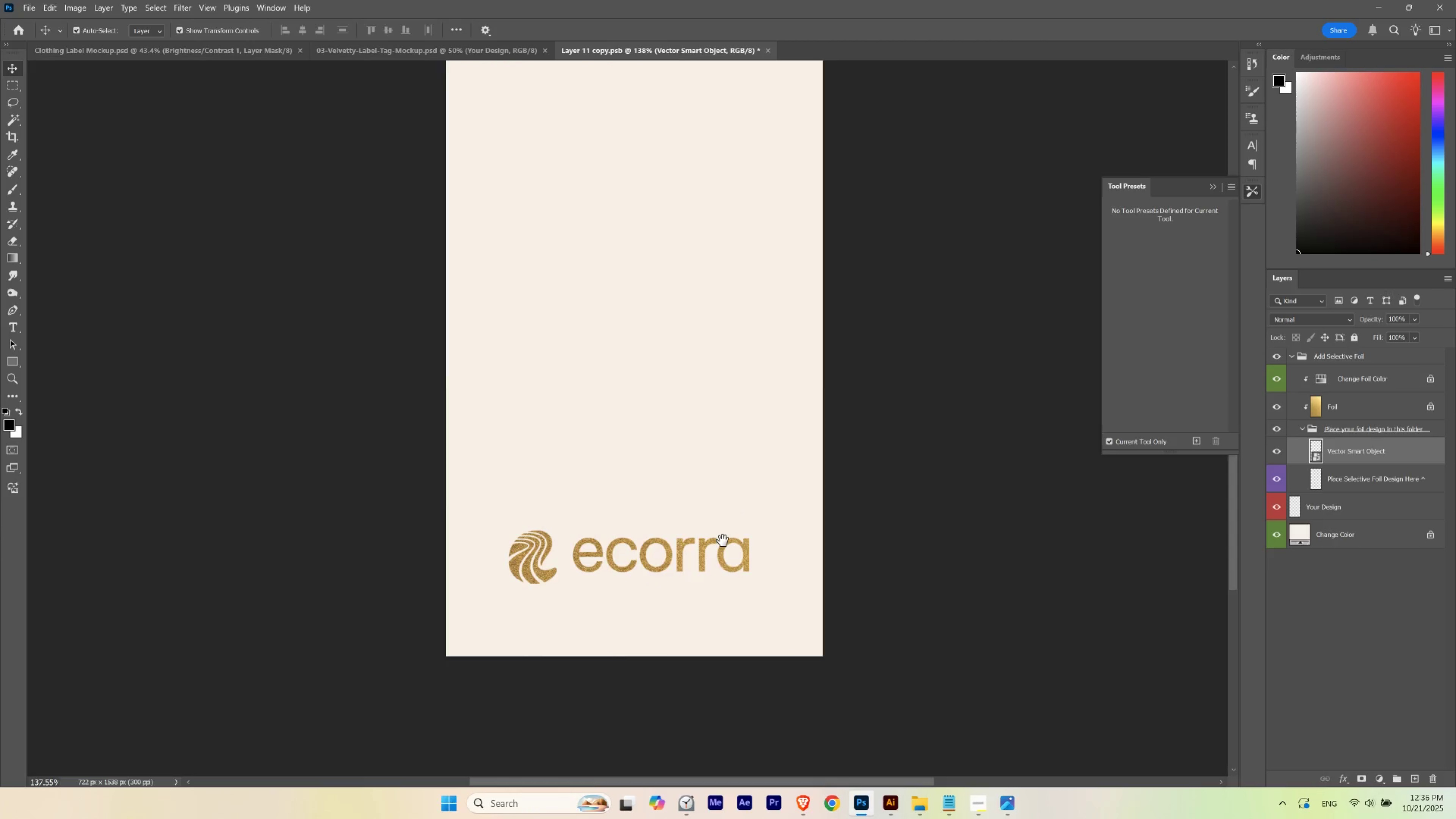 
hold_key(key=Space, duration=1.27)
 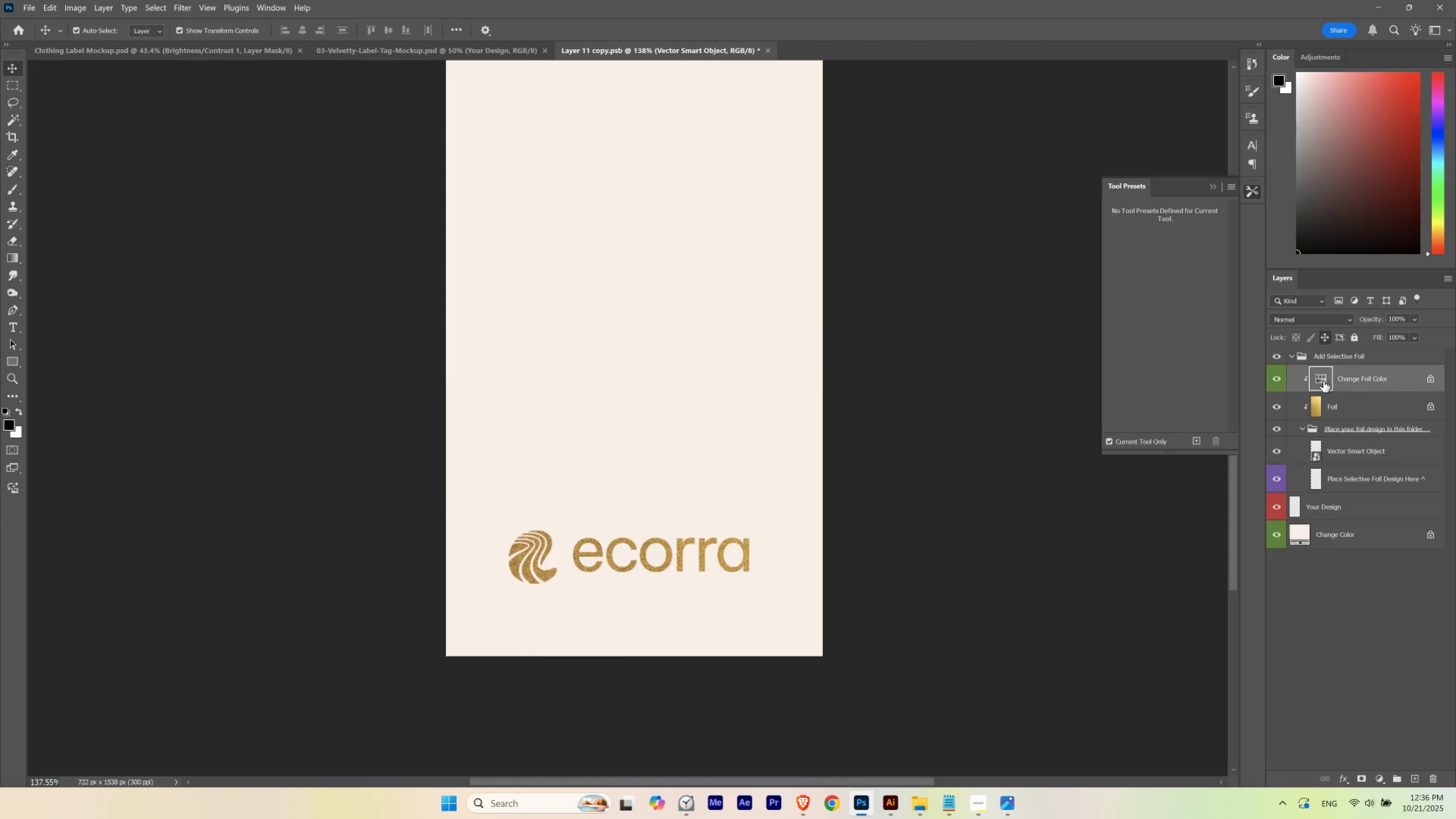 
double_click([1323, 381])
 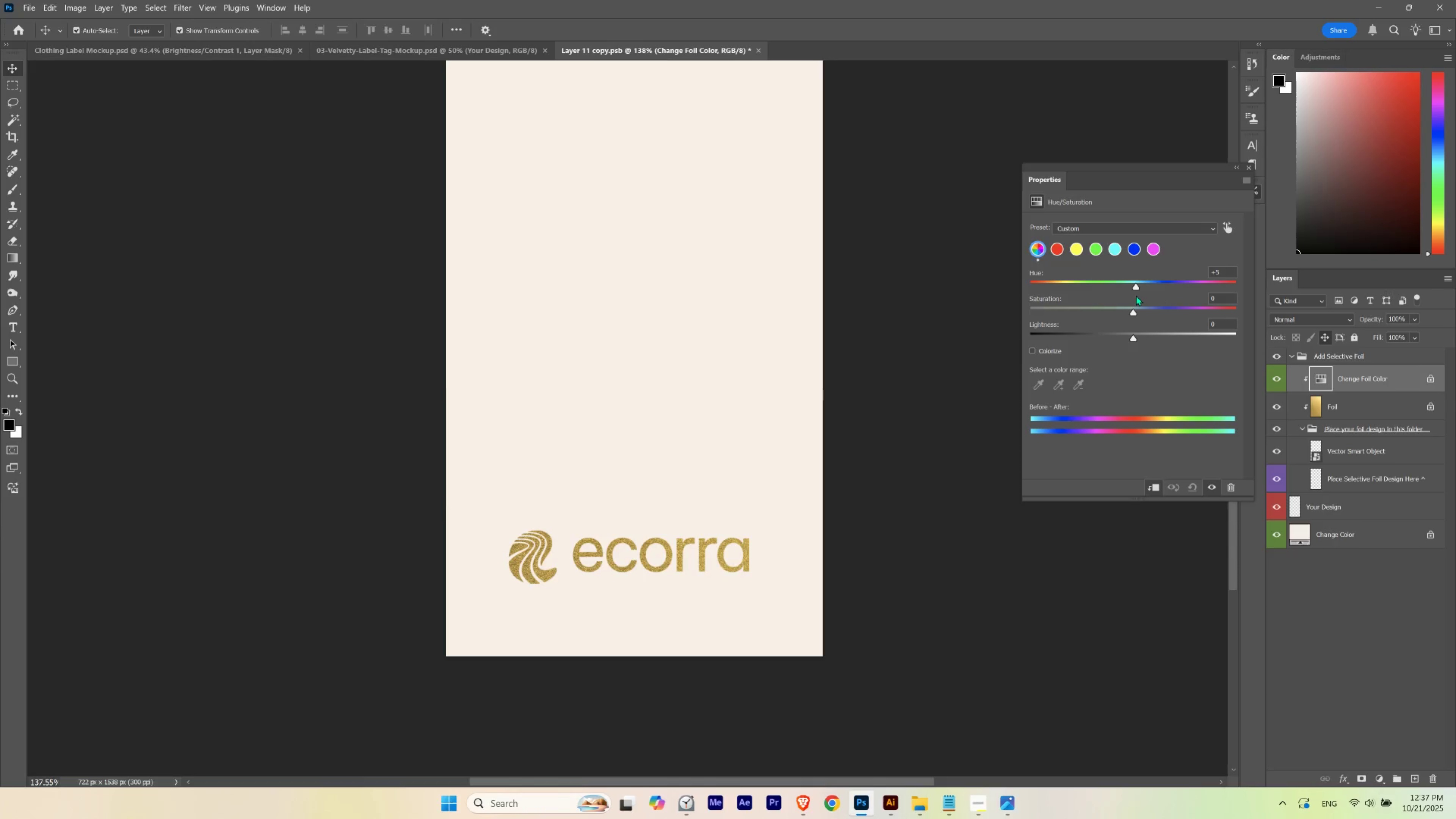 
wait(28.56)
 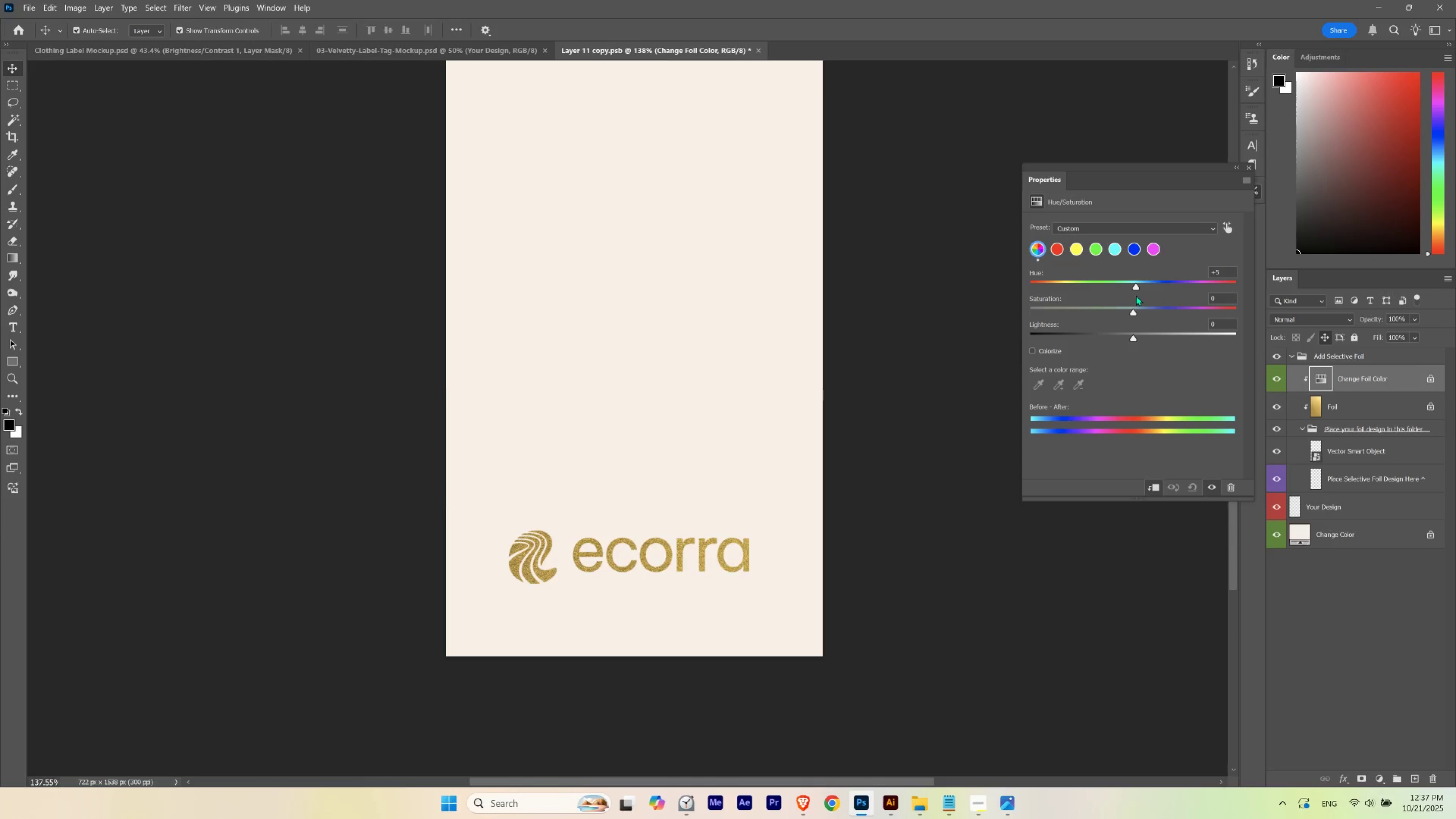 
left_click([887, 805])
 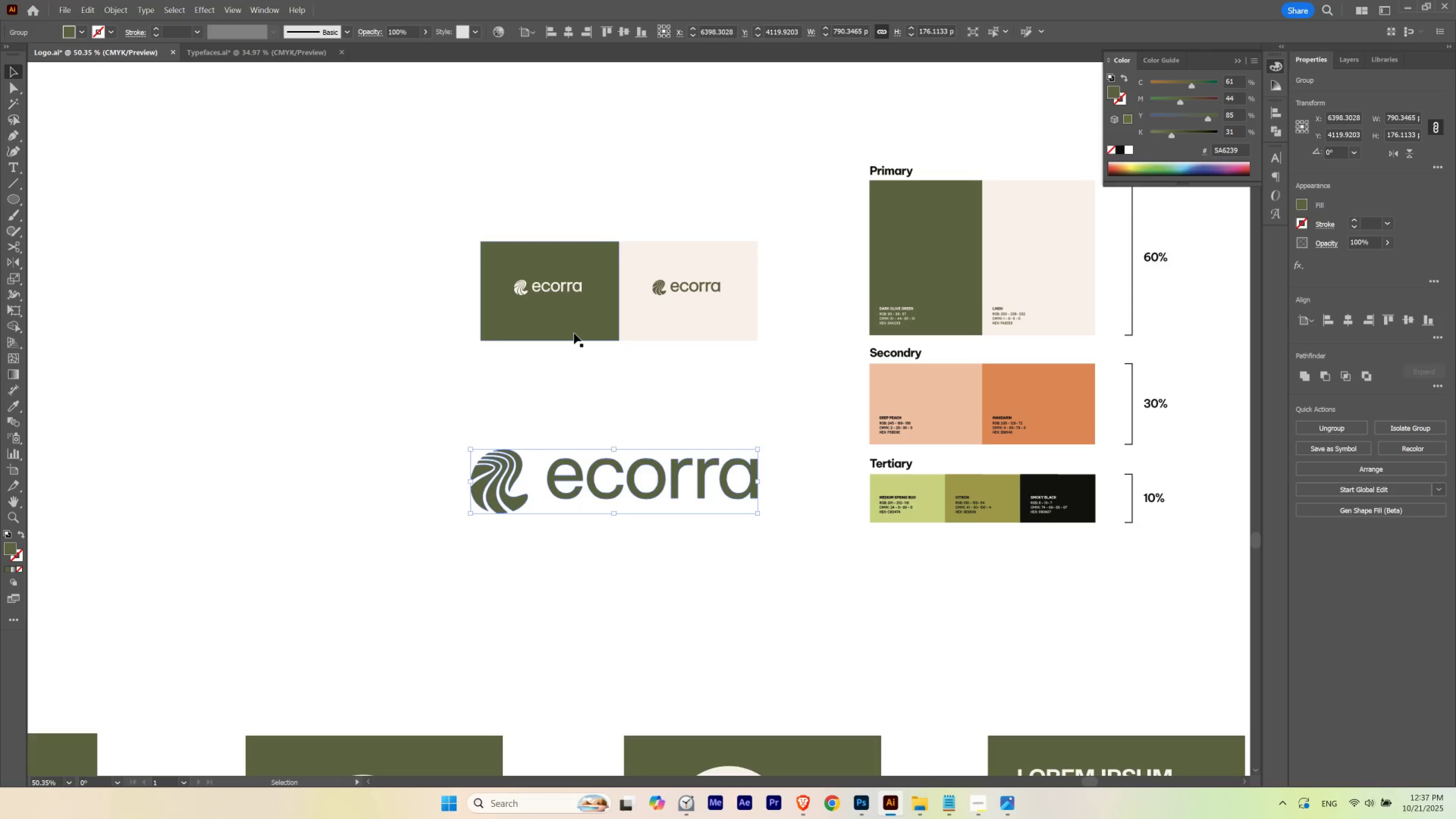 
left_click([574, 333])
 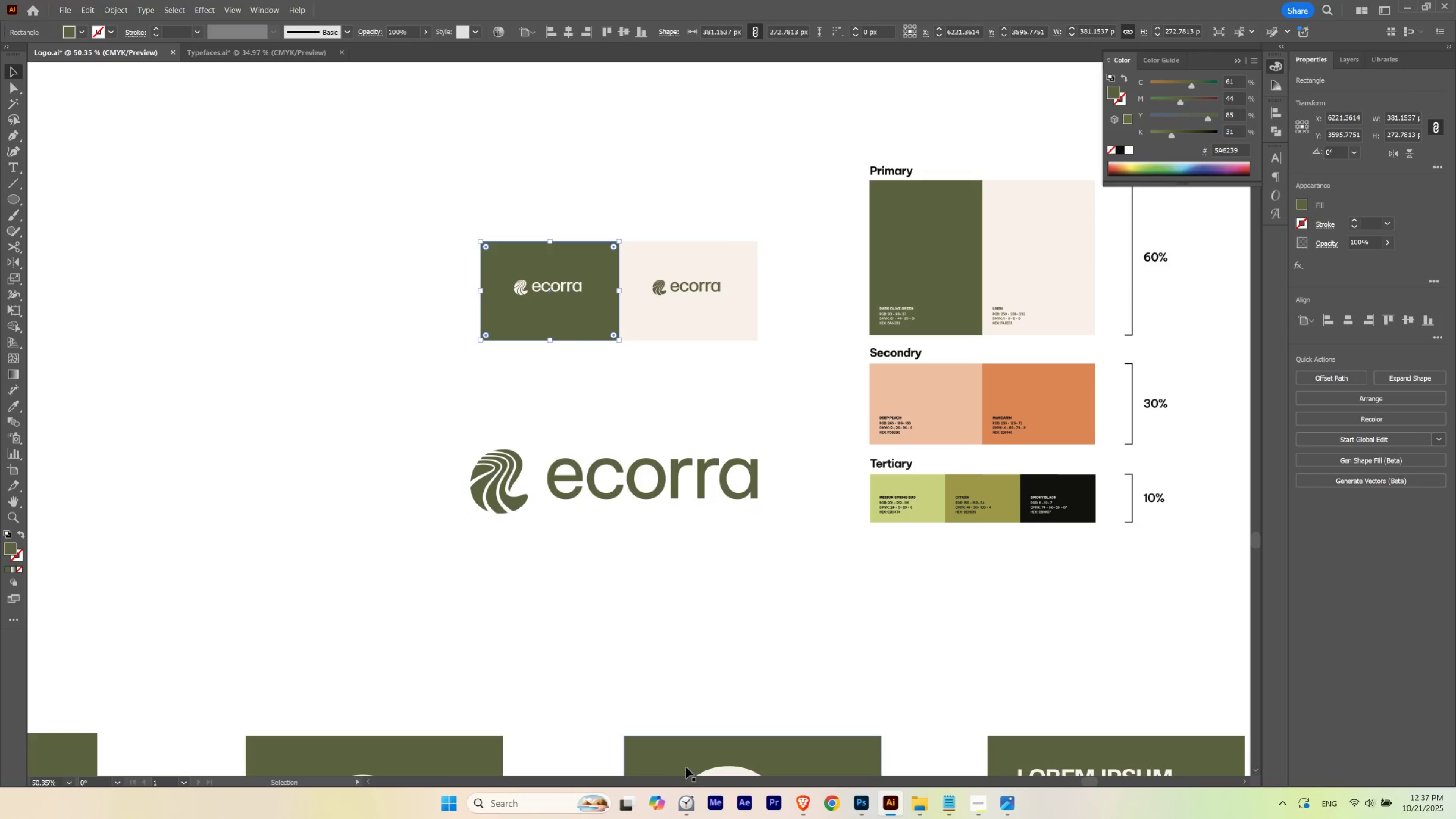 
left_click([860, 806])
 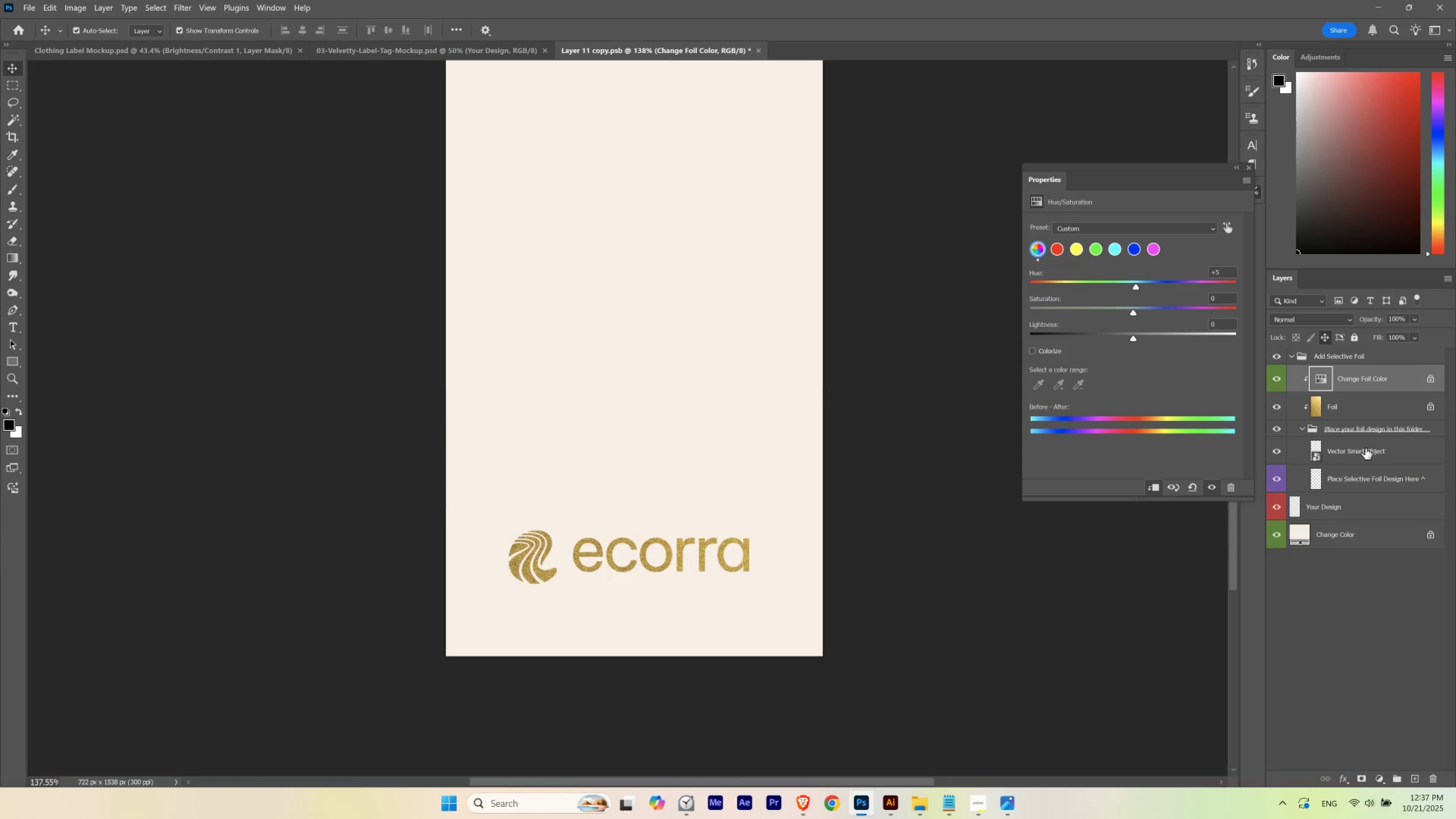 
left_click([1363, 452])
 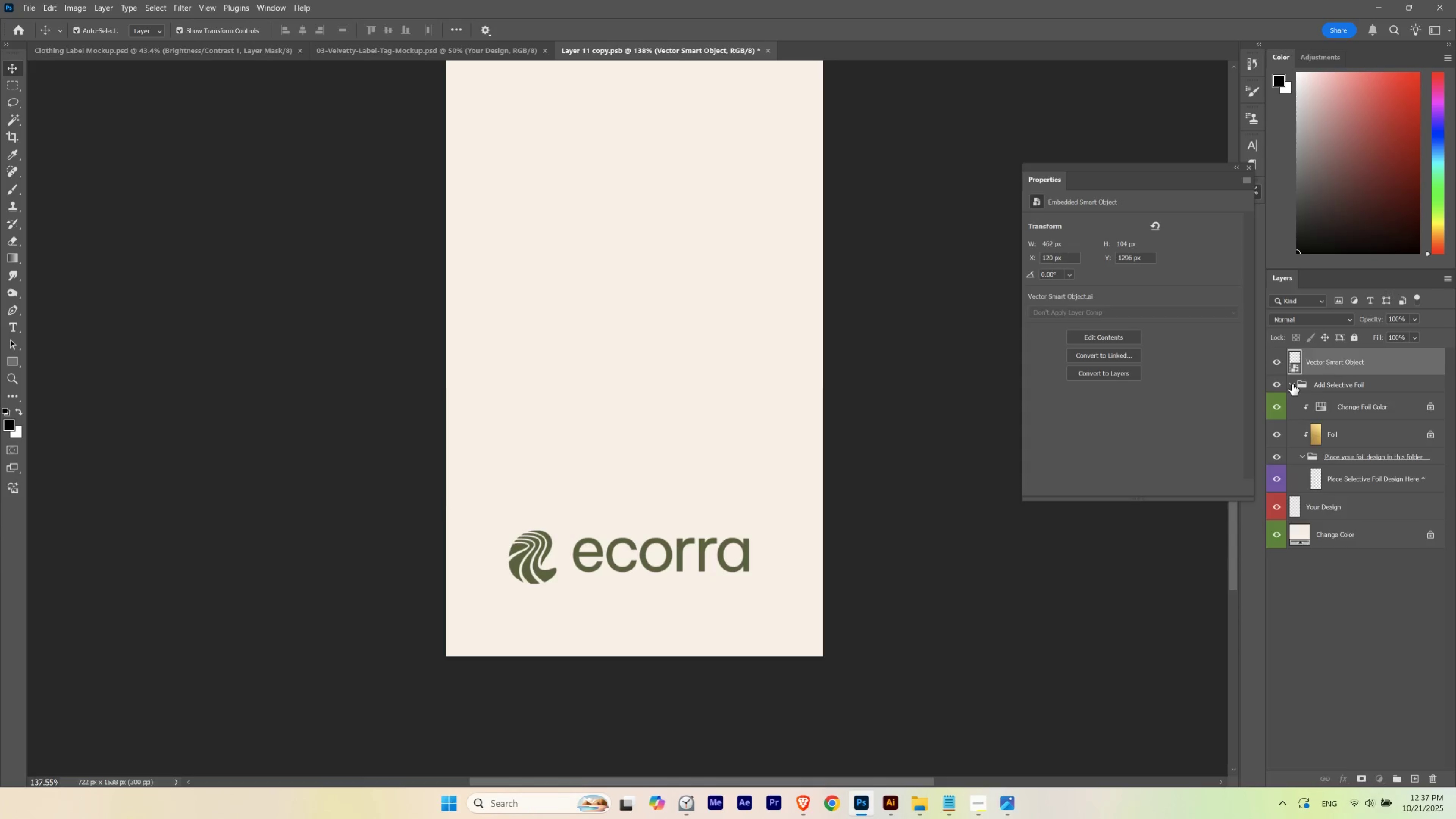 
hold_key(key=Space, duration=1.26)
 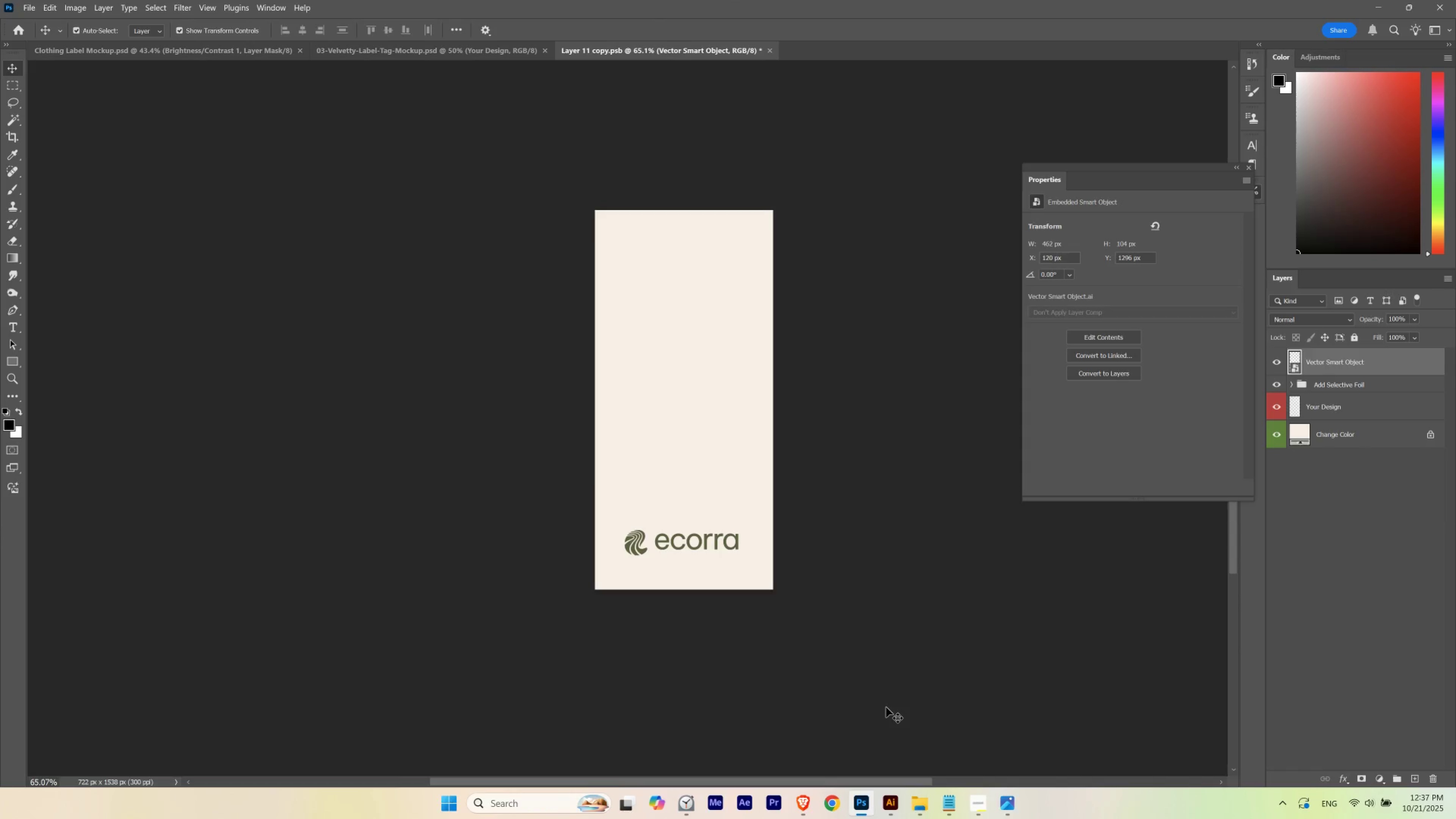 
hold_key(key=ControlLeft, duration=0.73)
 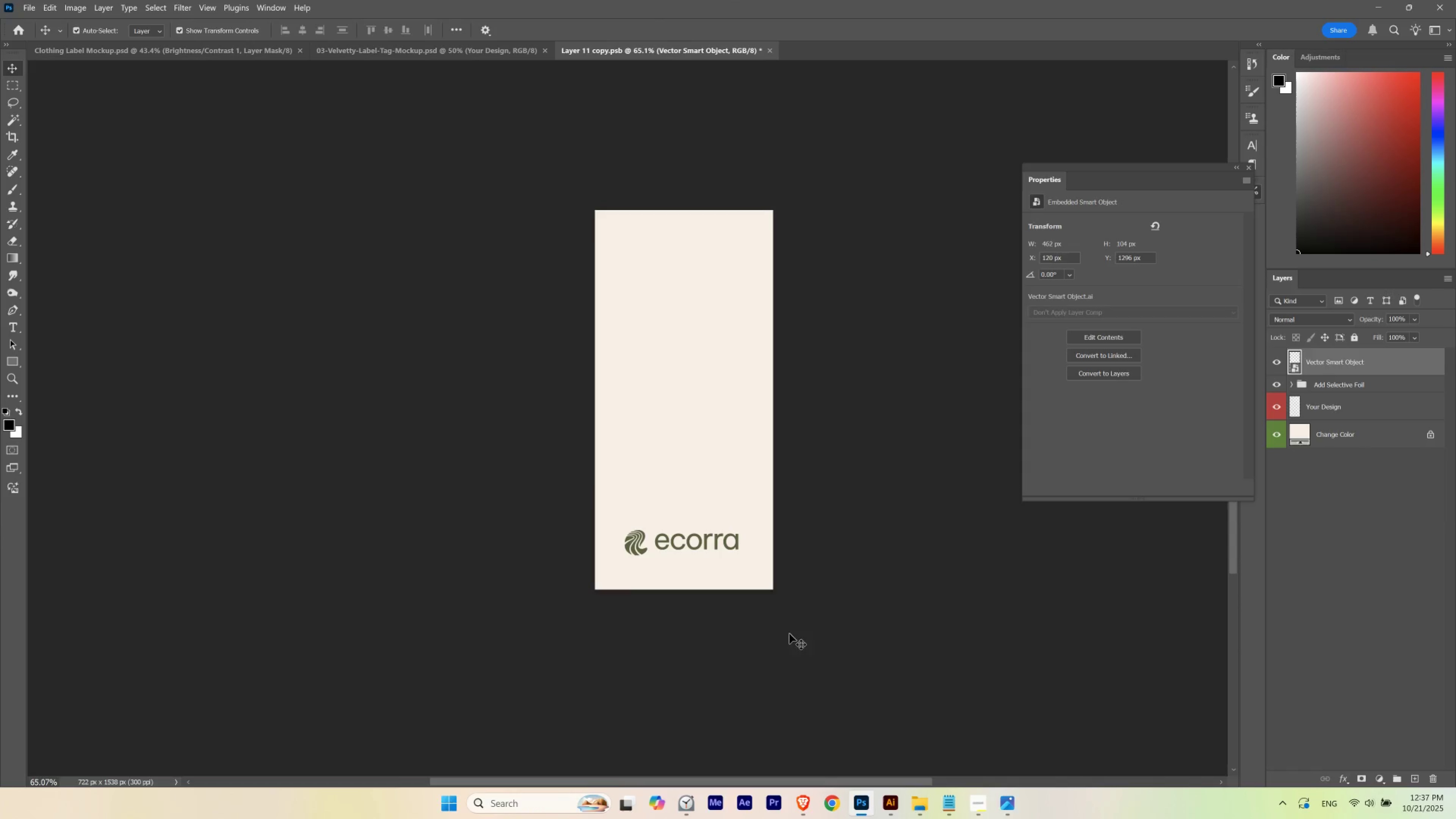 
key(V)
 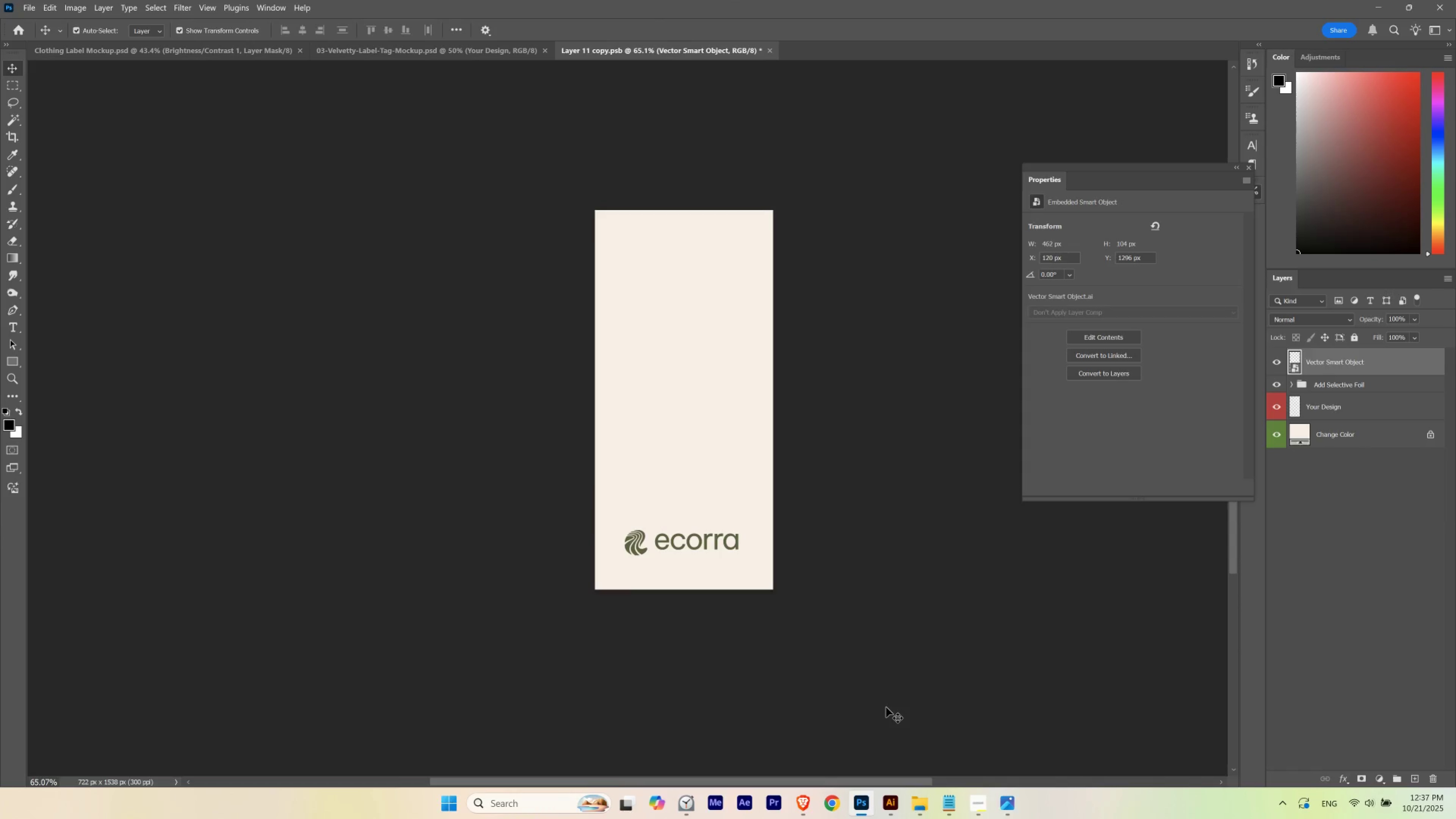 
key(ArrowRight)
 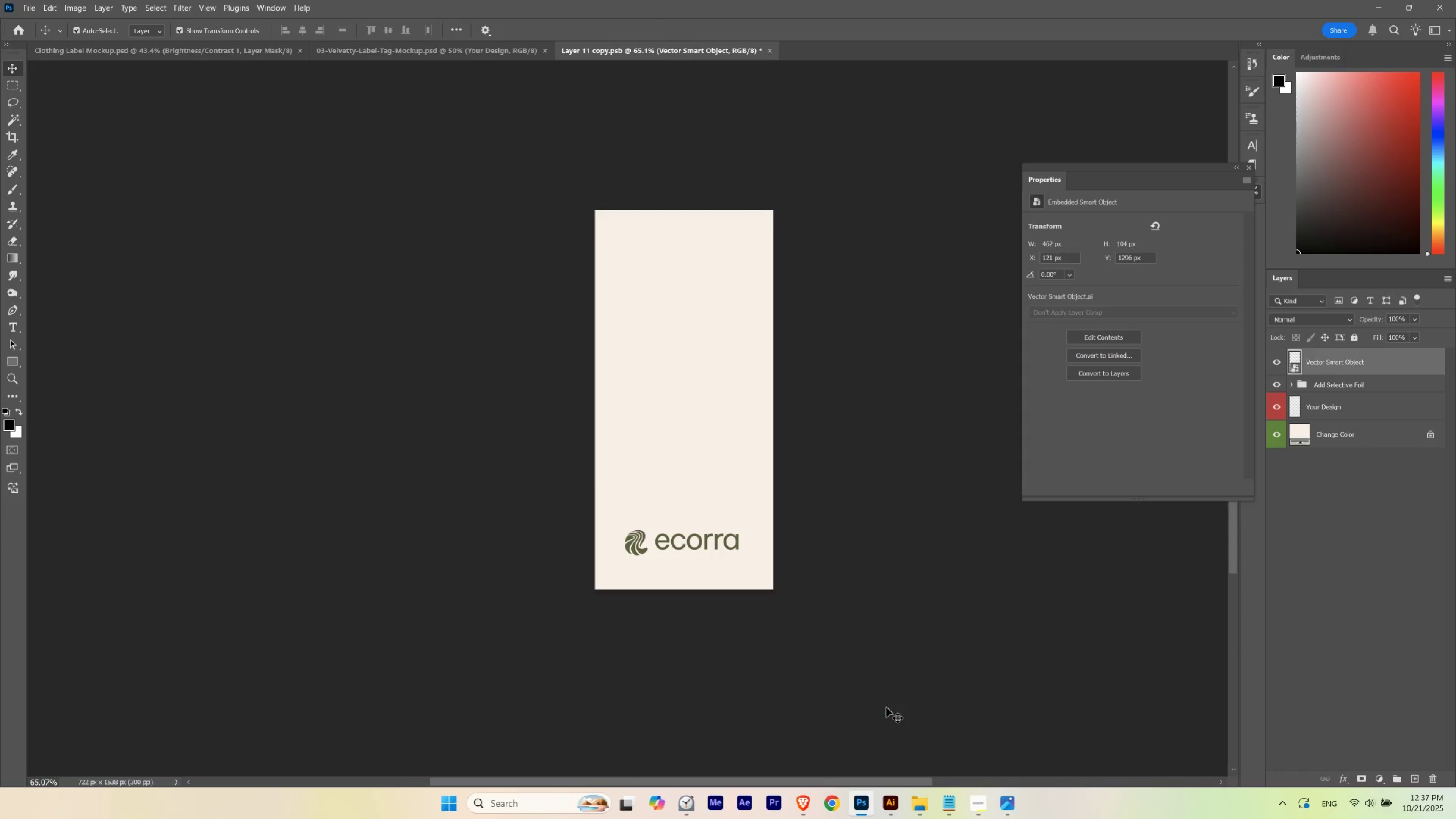 
key(ArrowRight)
 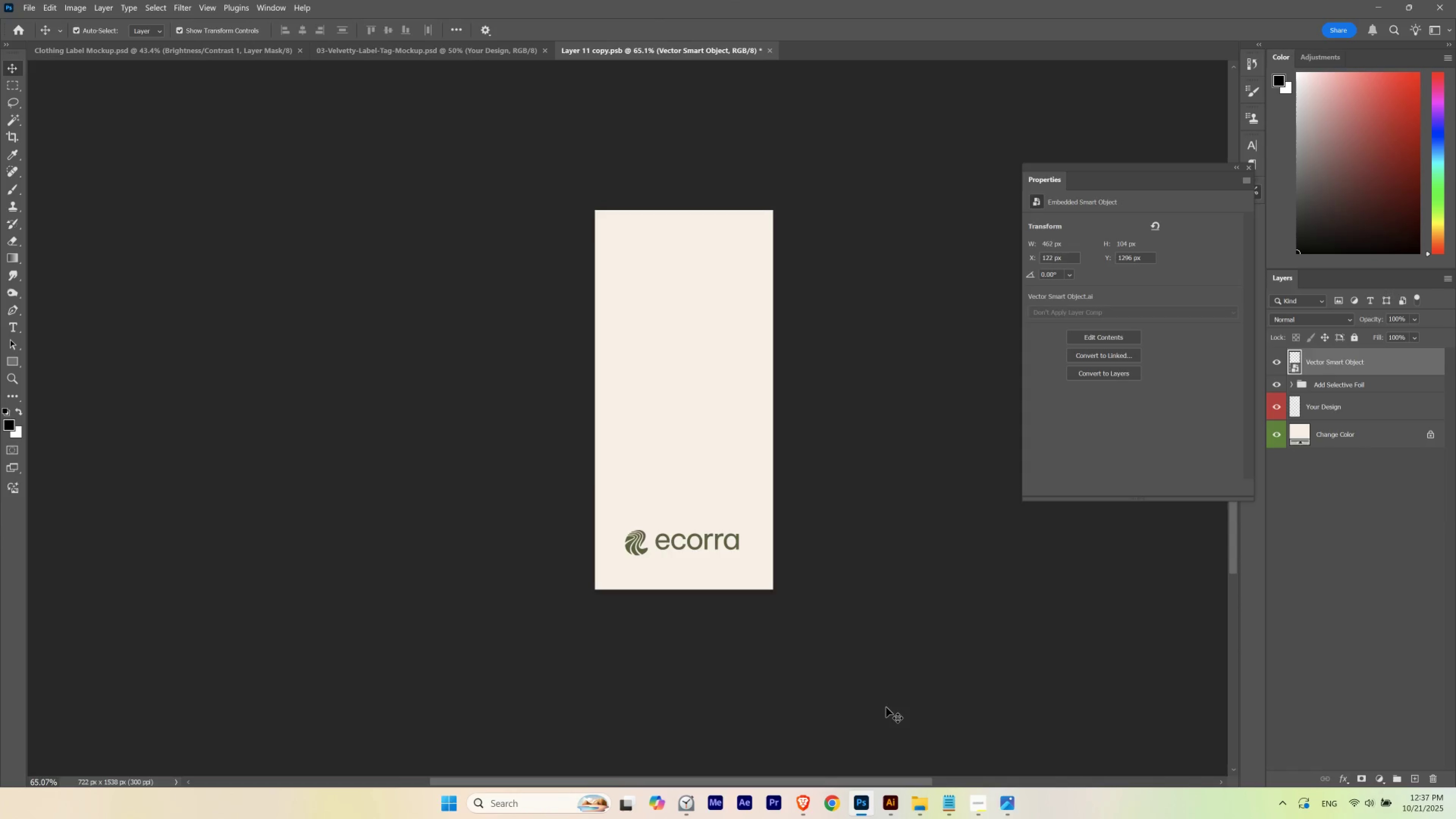 
key(ArrowLeft)
 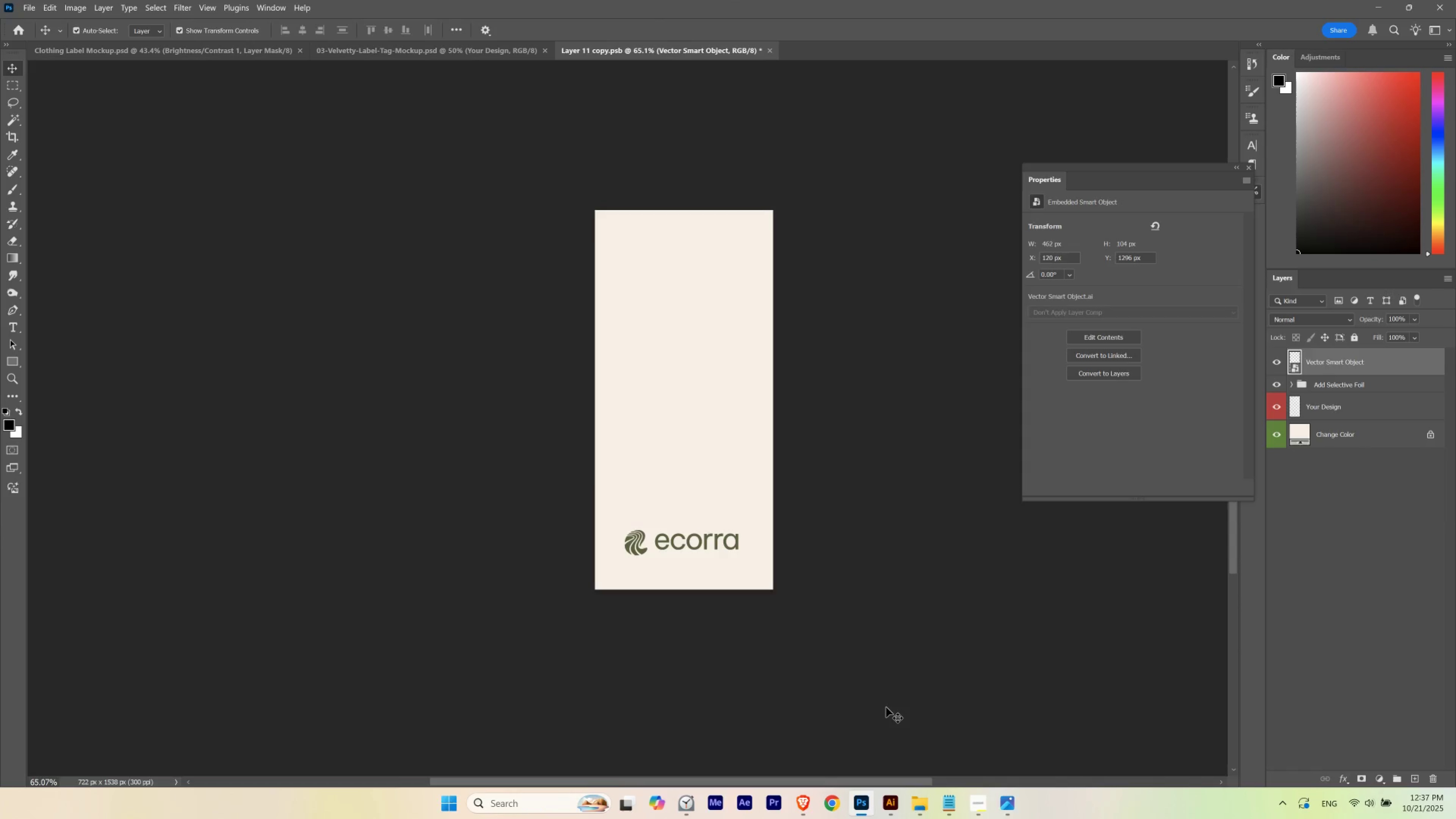 
key(ArrowDown)
 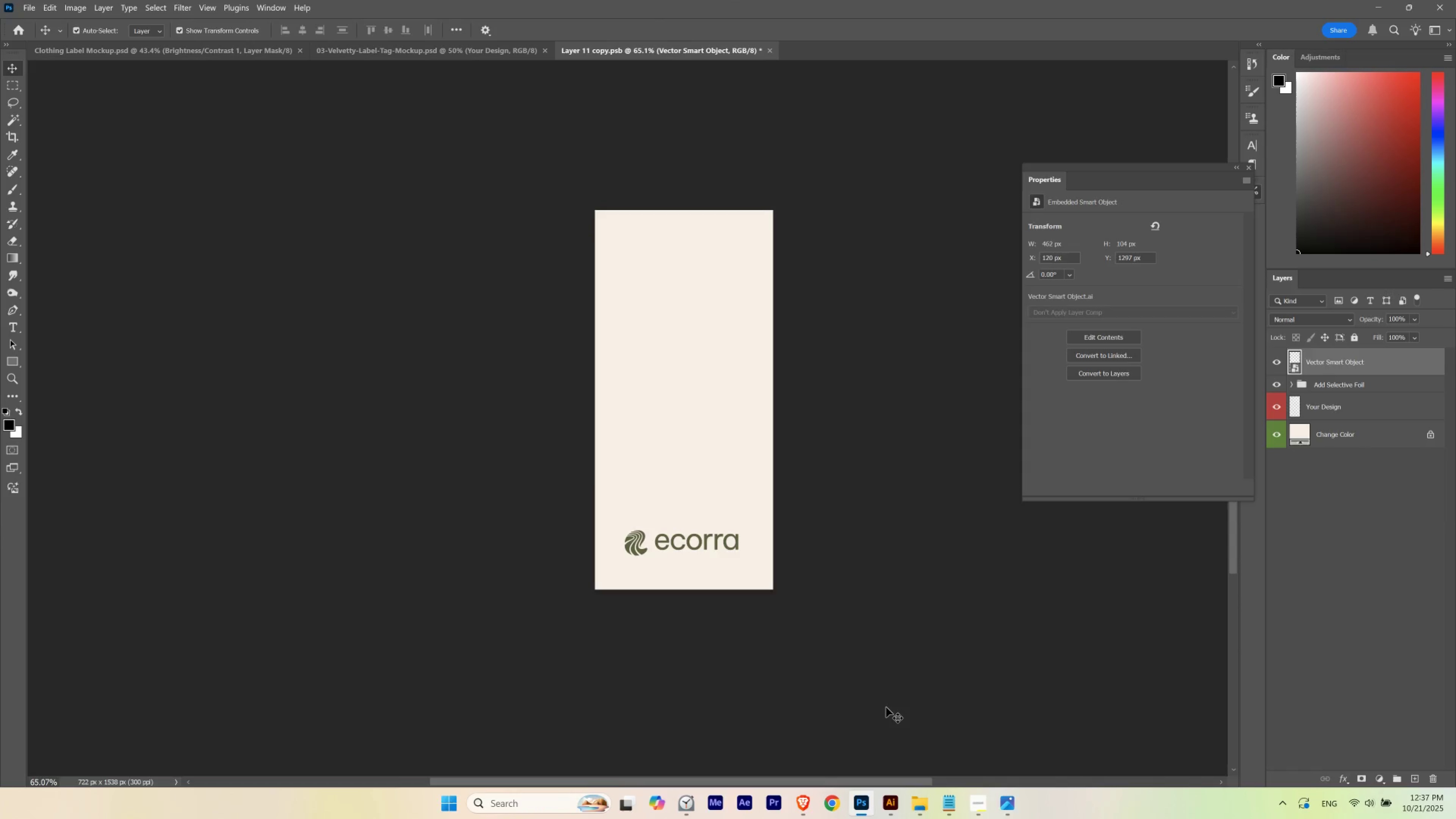 
key(ArrowDown)
 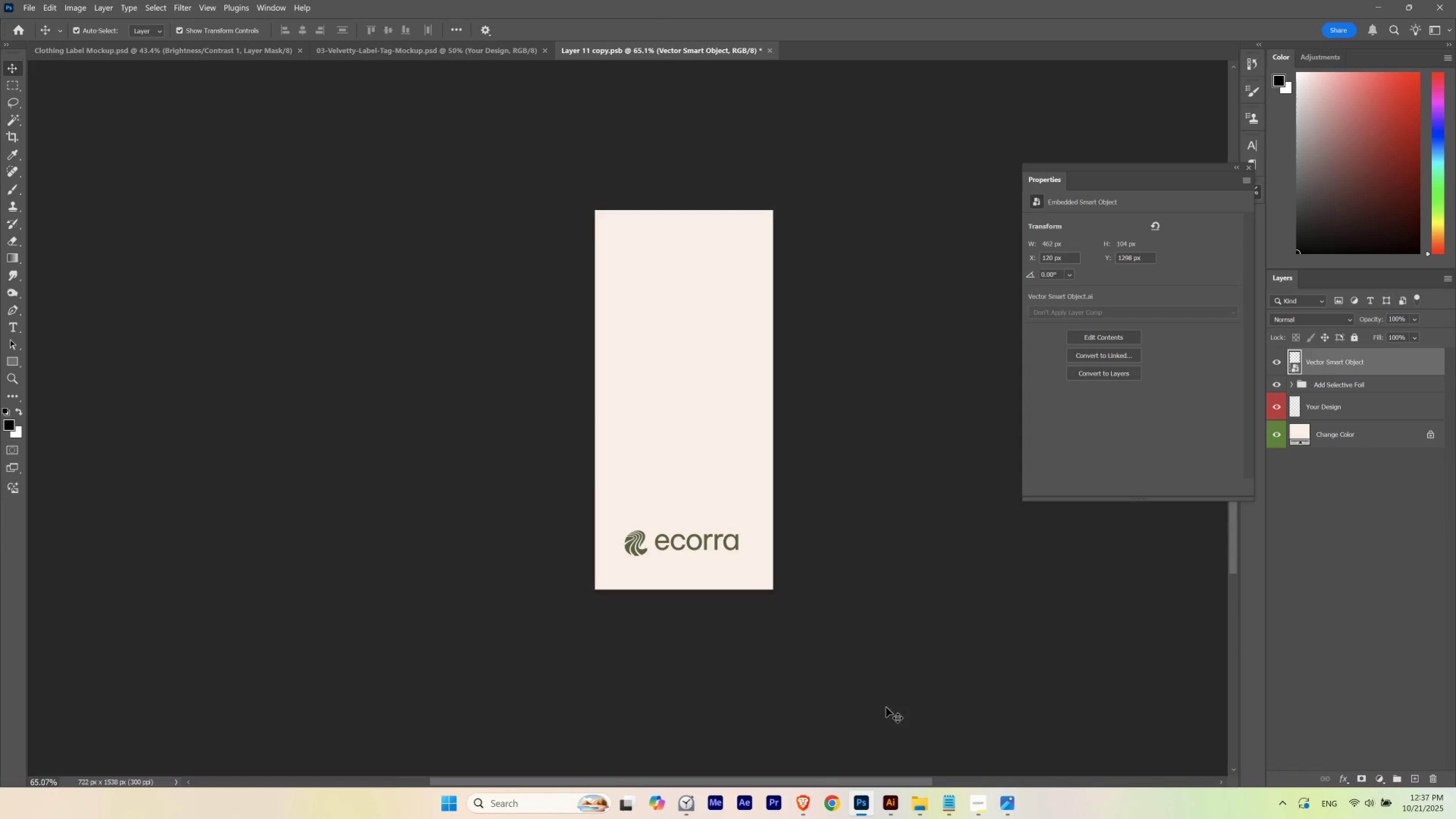 
key(ArrowDown)
 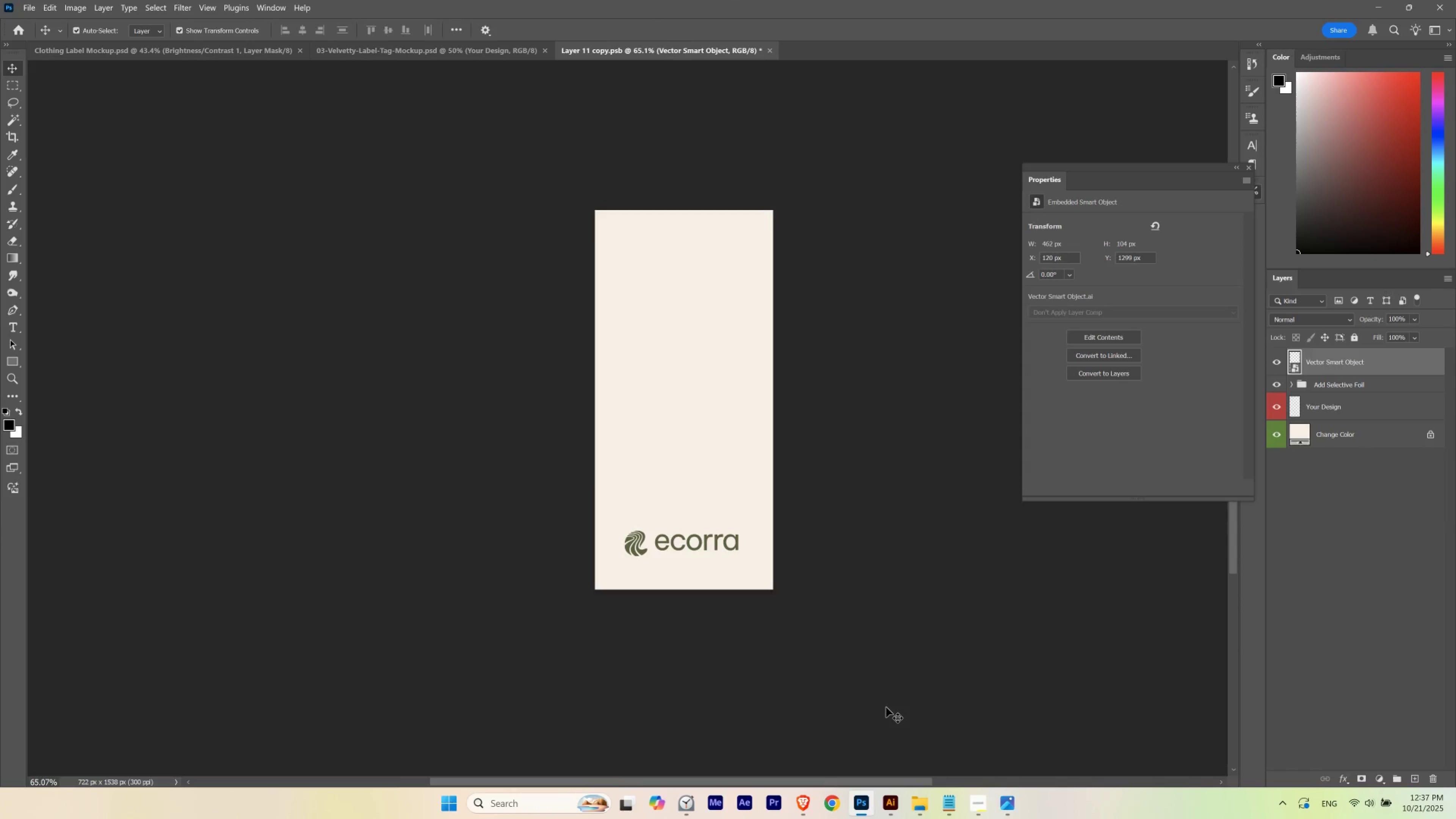 
key(Shift+ArrowDown)
 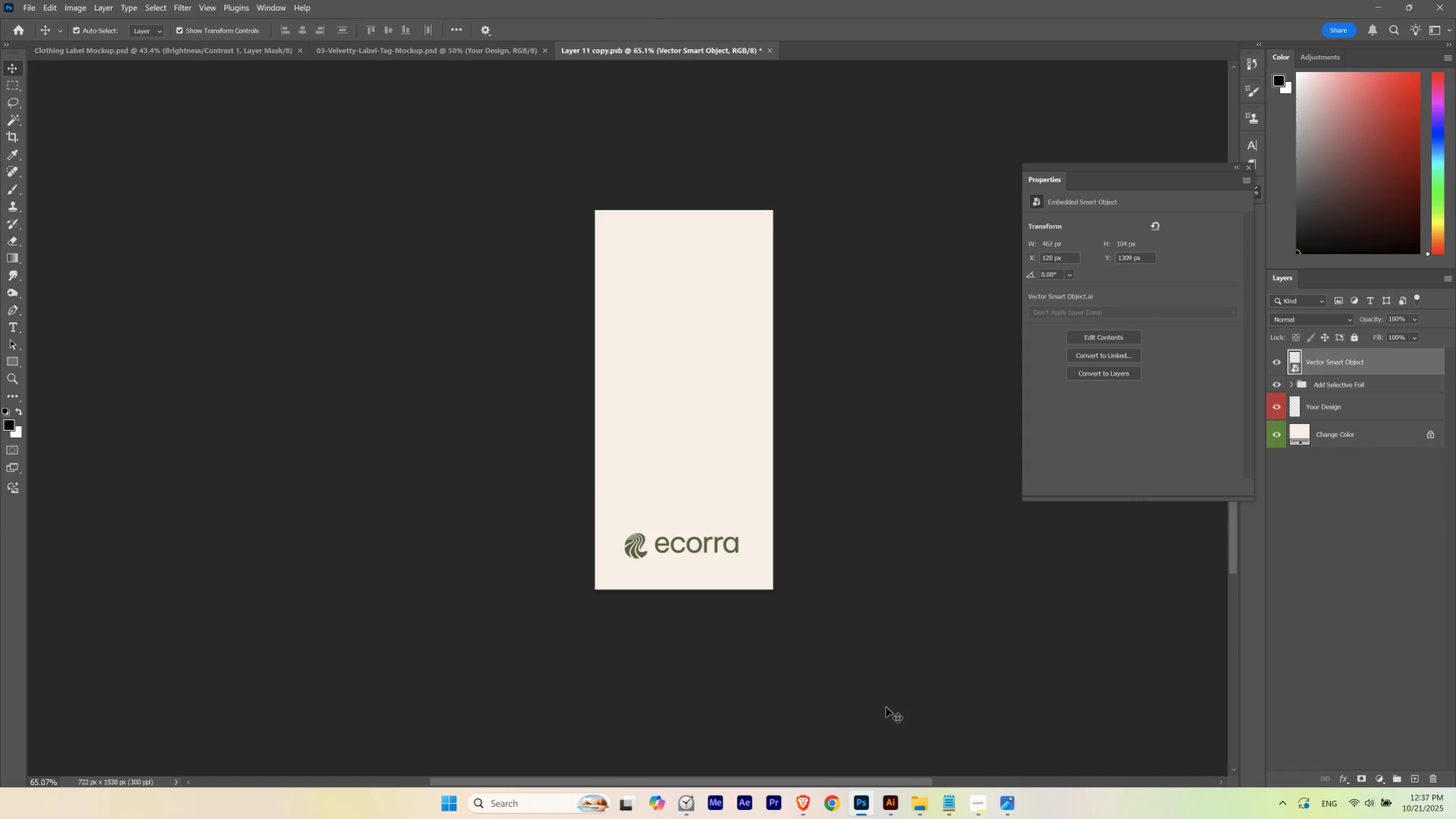 
key(Shift+ArrowDown)
 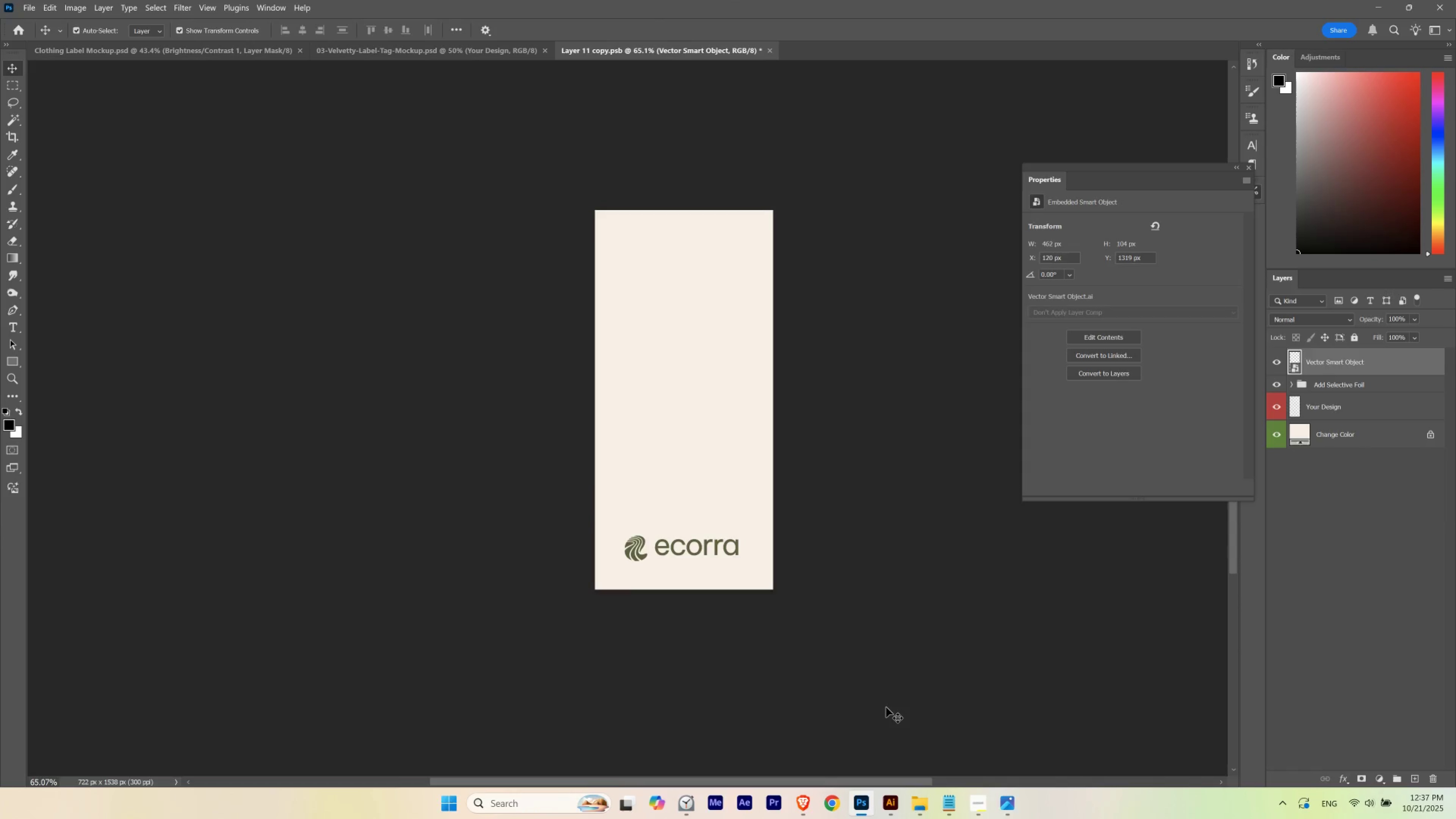 
key(Shift+ArrowUp)
 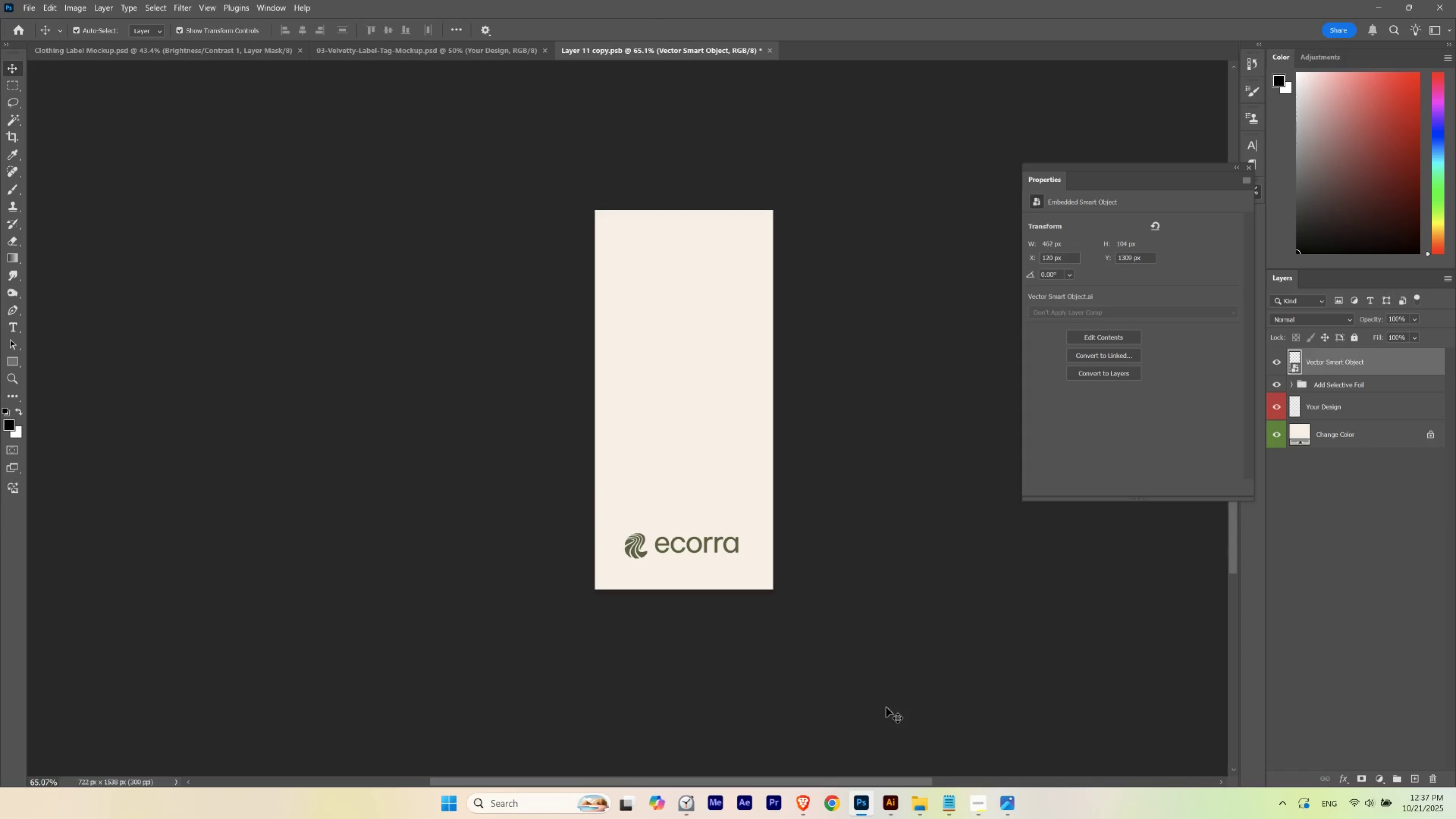 
key(Shift+ArrowDown)
 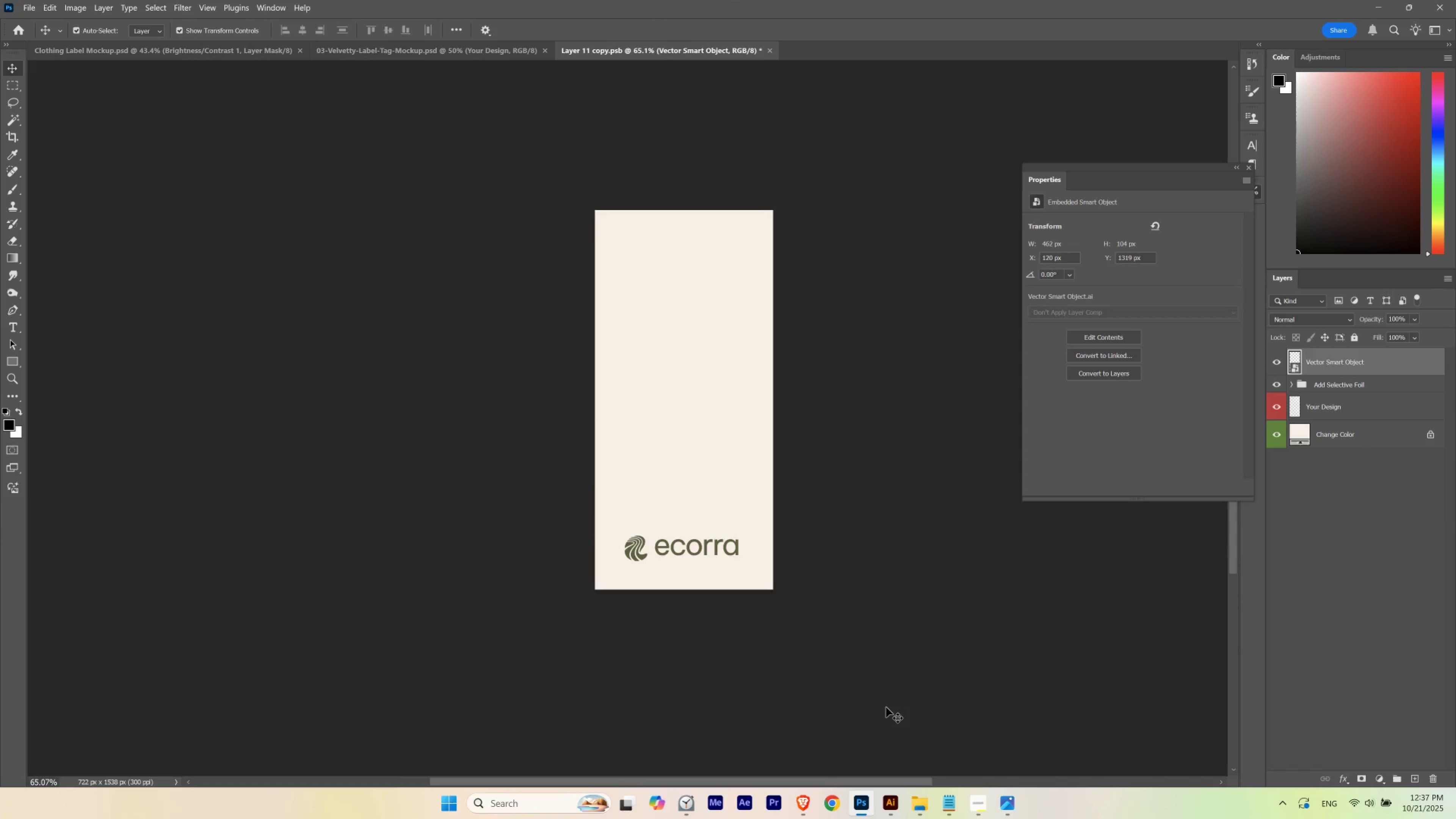 
key(Shift+ArrowDown)
 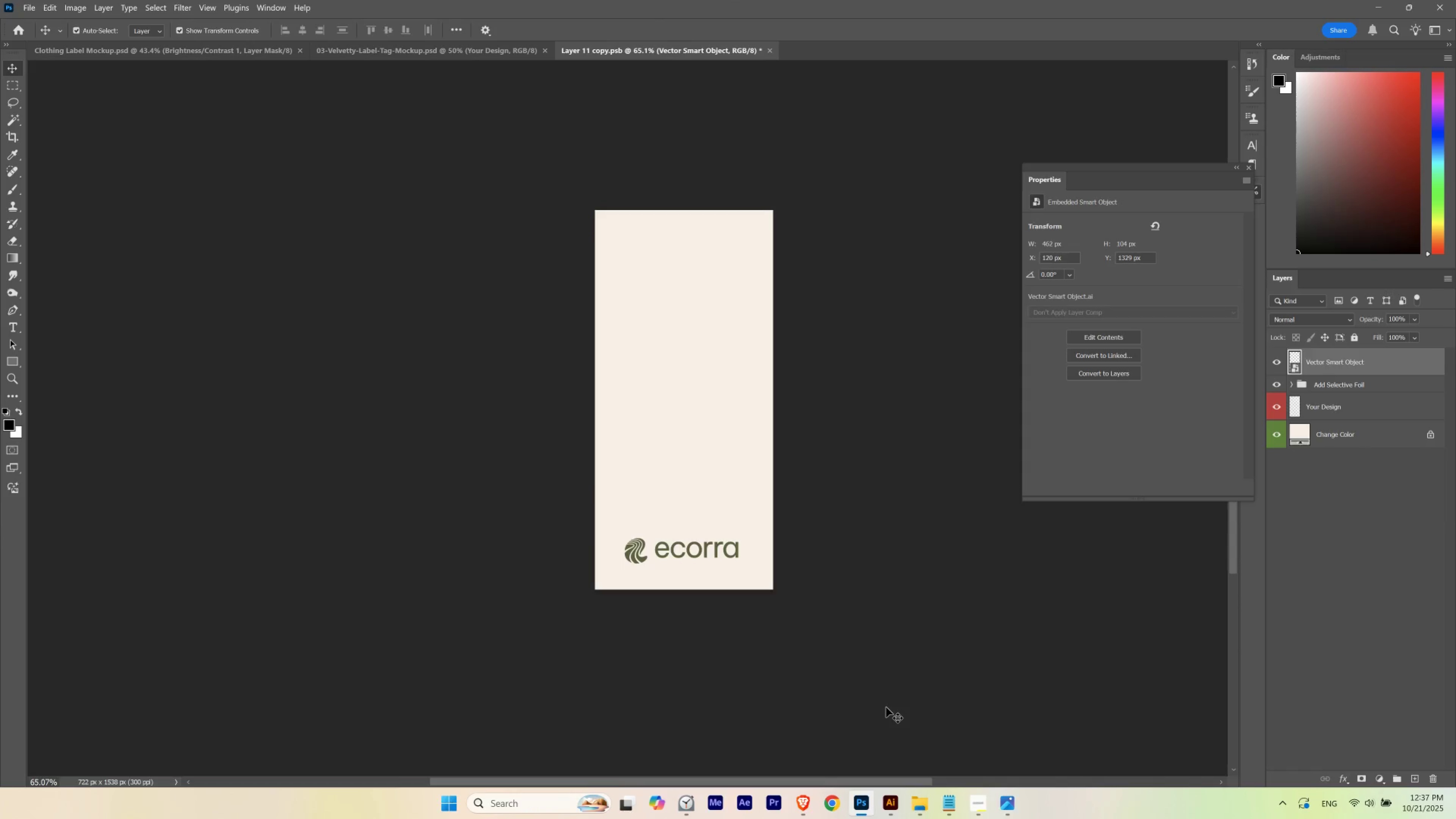 
key(Shift+ArrowUp)
 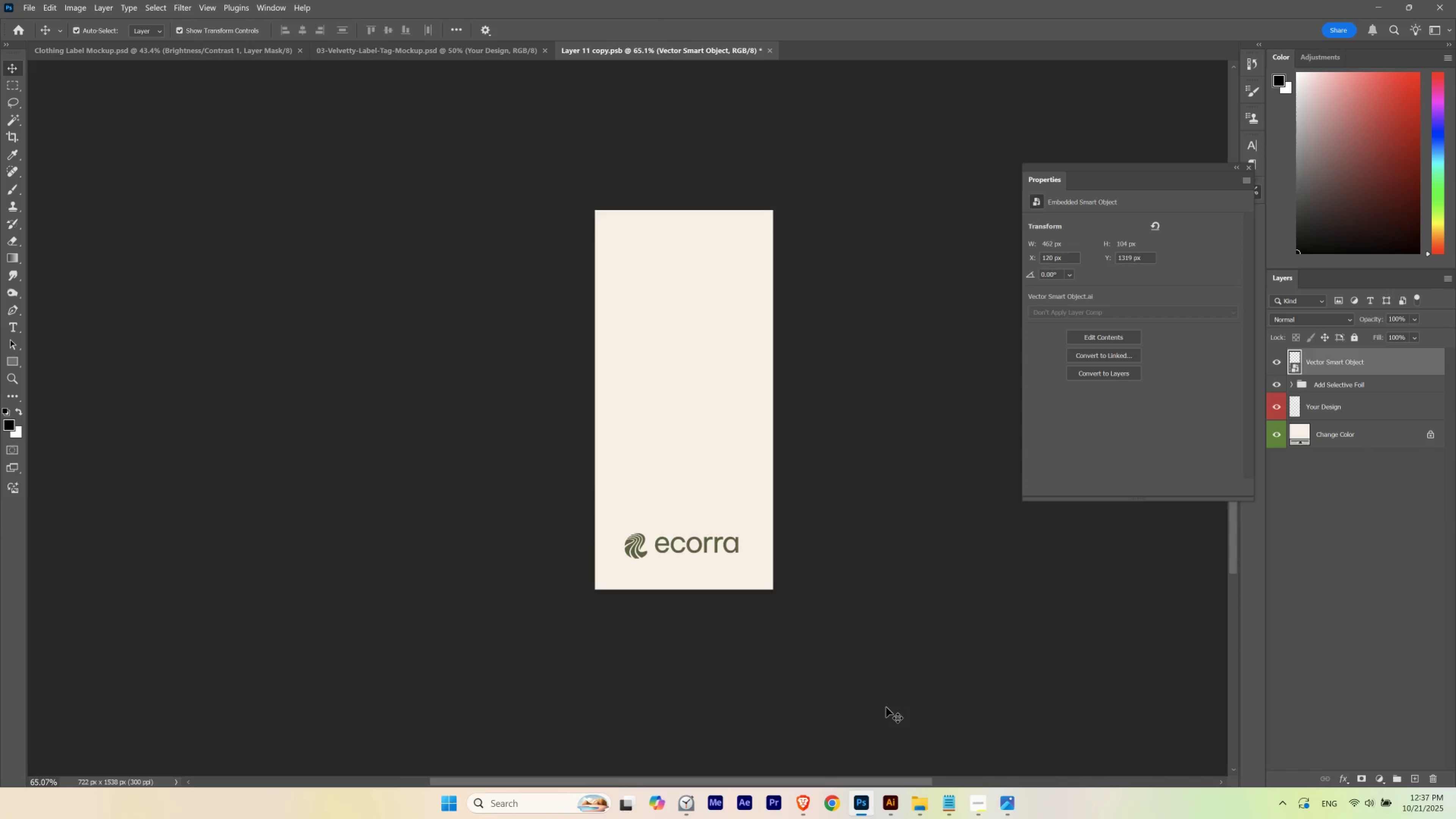 
key(Shift+ArrowUp)
 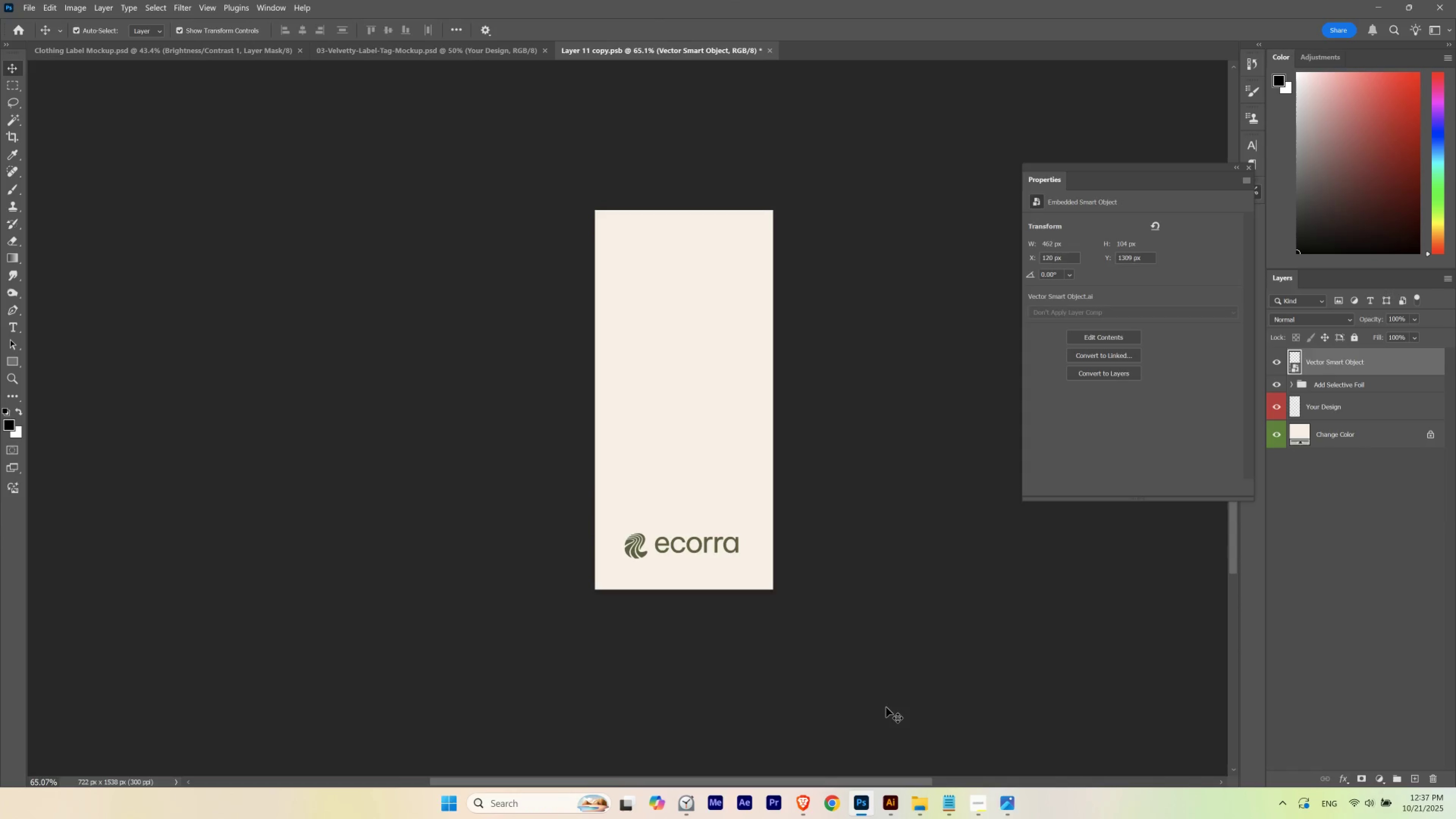 
key(Shift+ArrowDown)
 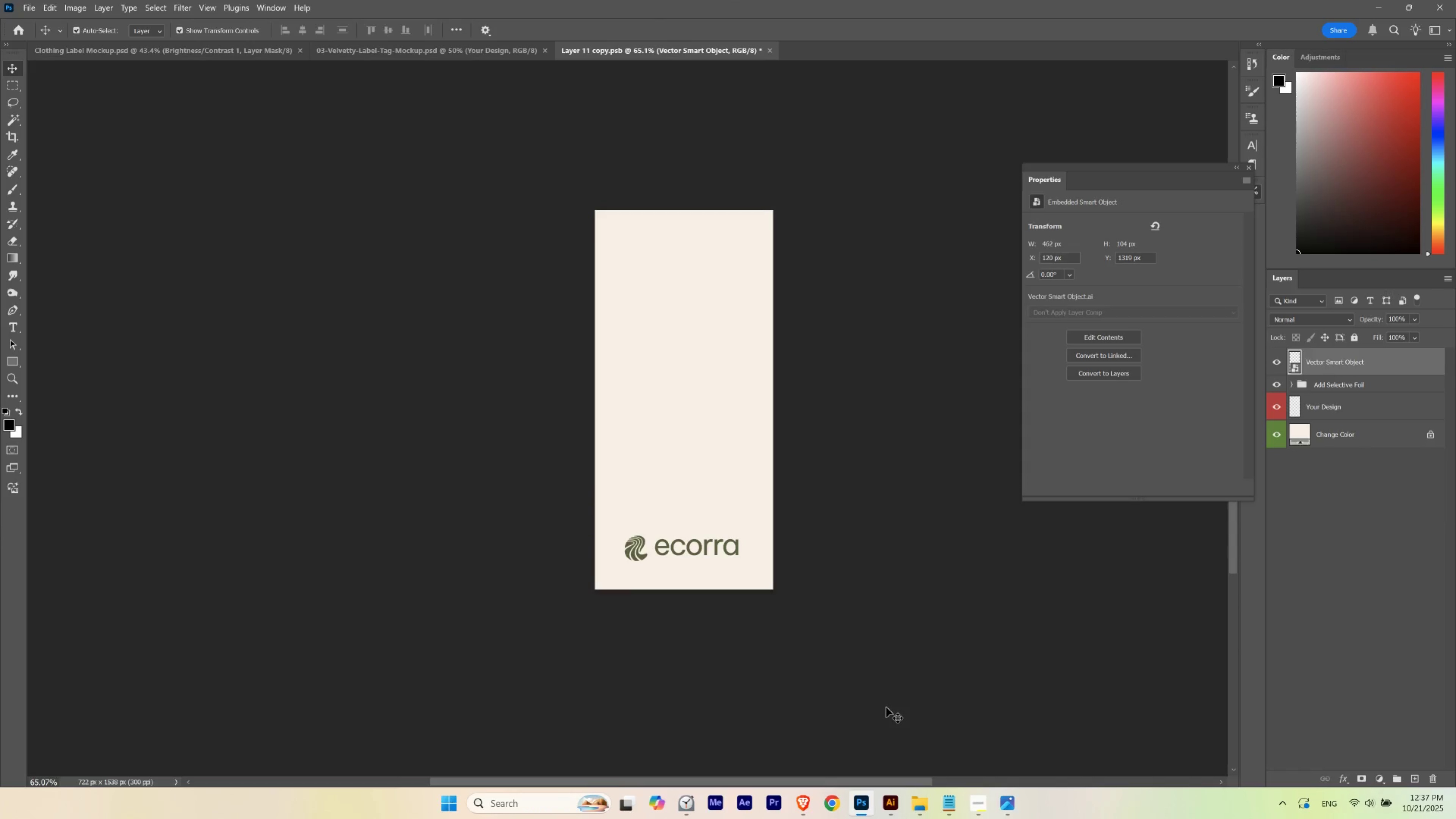 
key(Shift+ArrowUp)
 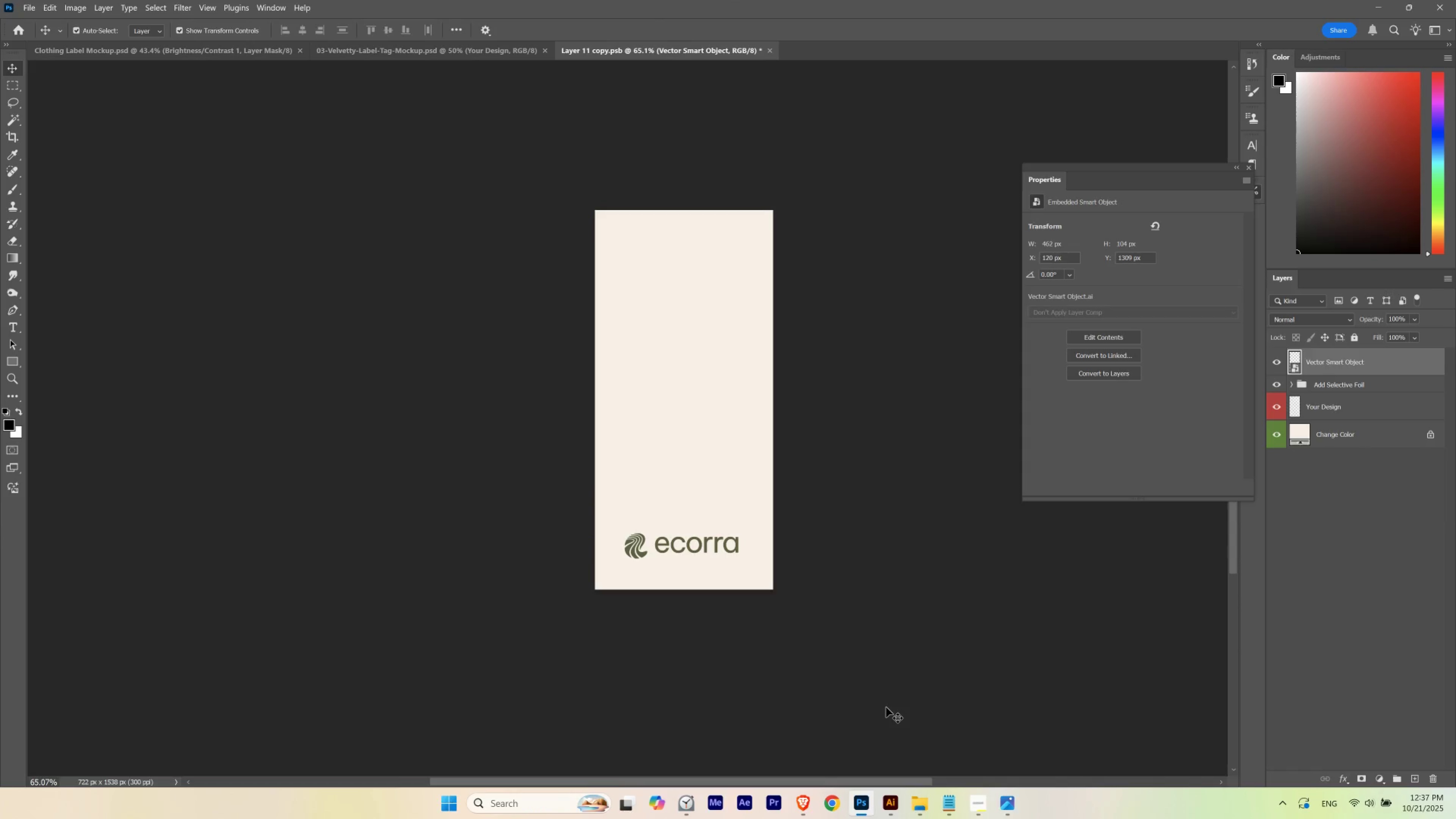 
key(Shift+ArrowDown)
 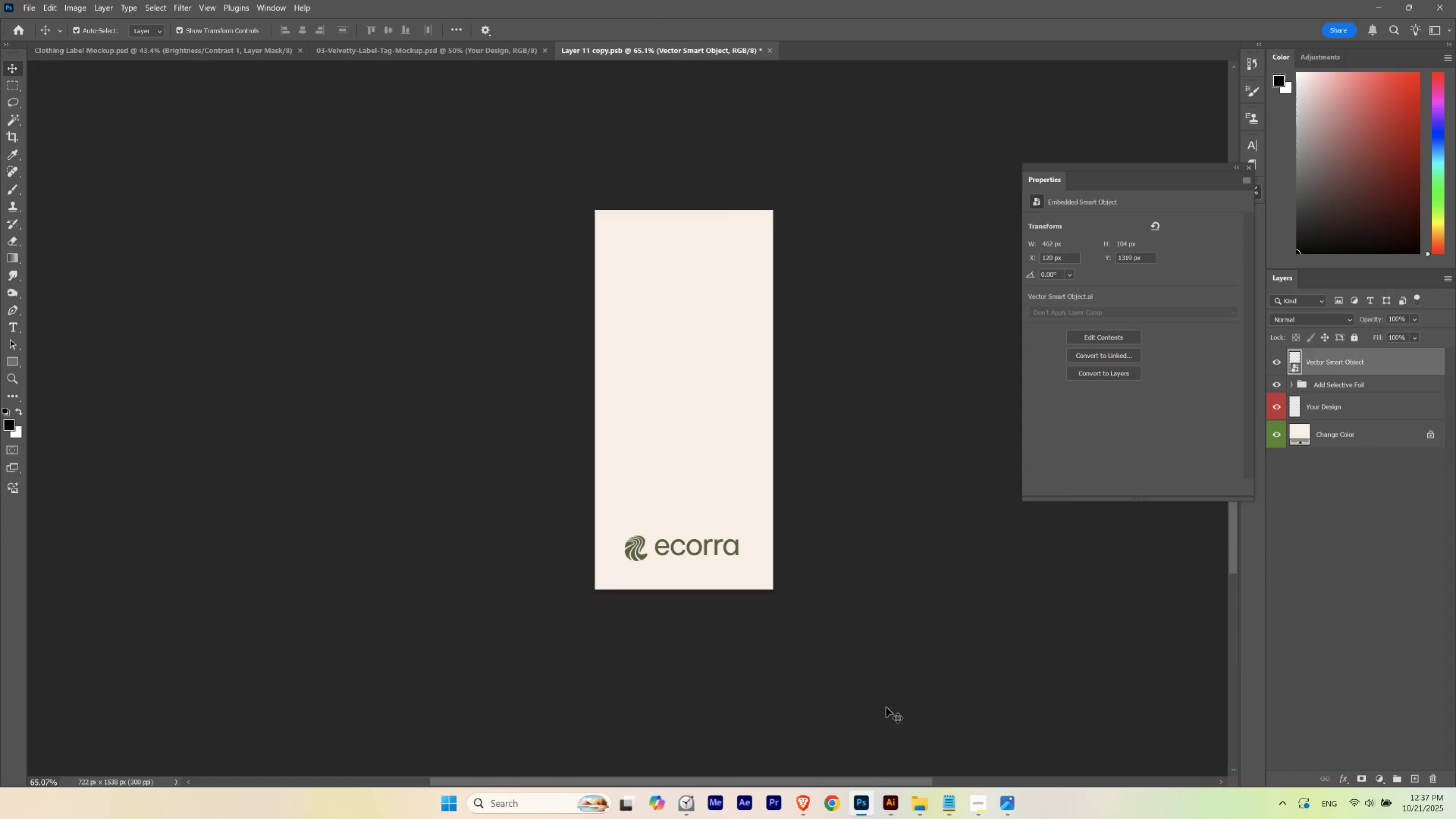 
key(Shift+ArrowUp)
 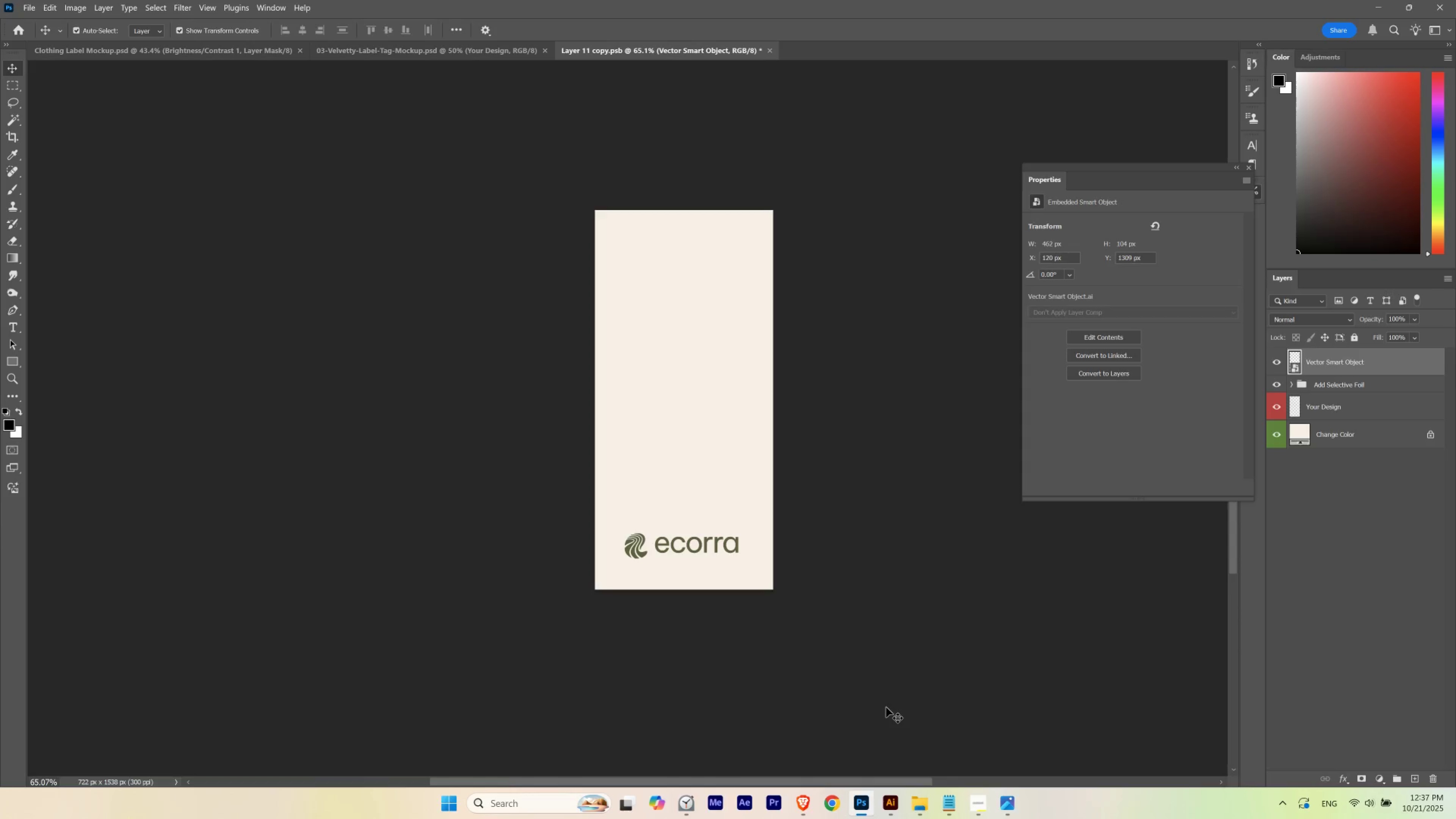 
key(Shift+ArrowUp)
 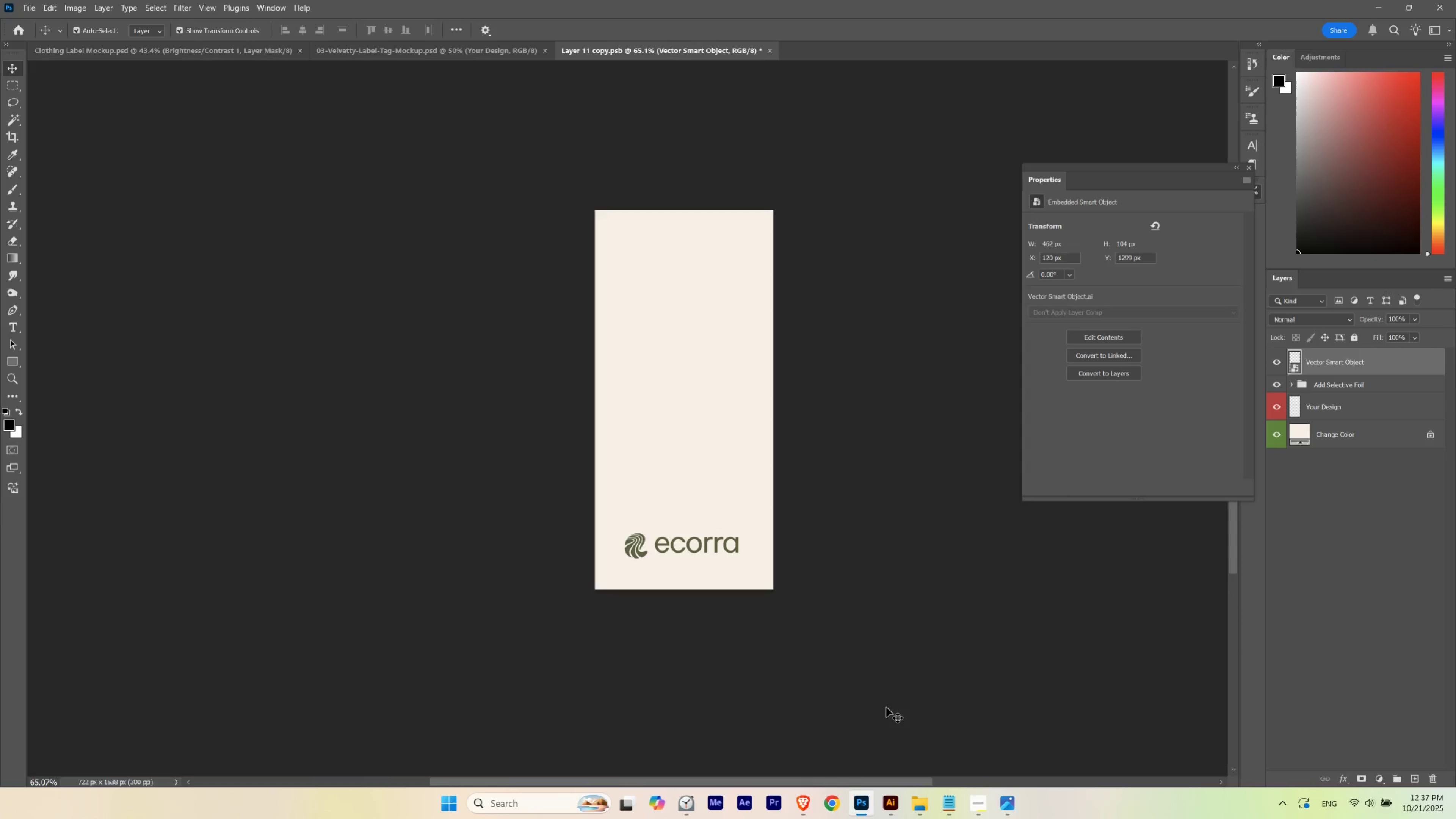 
key(Shift+ArrowDown)
 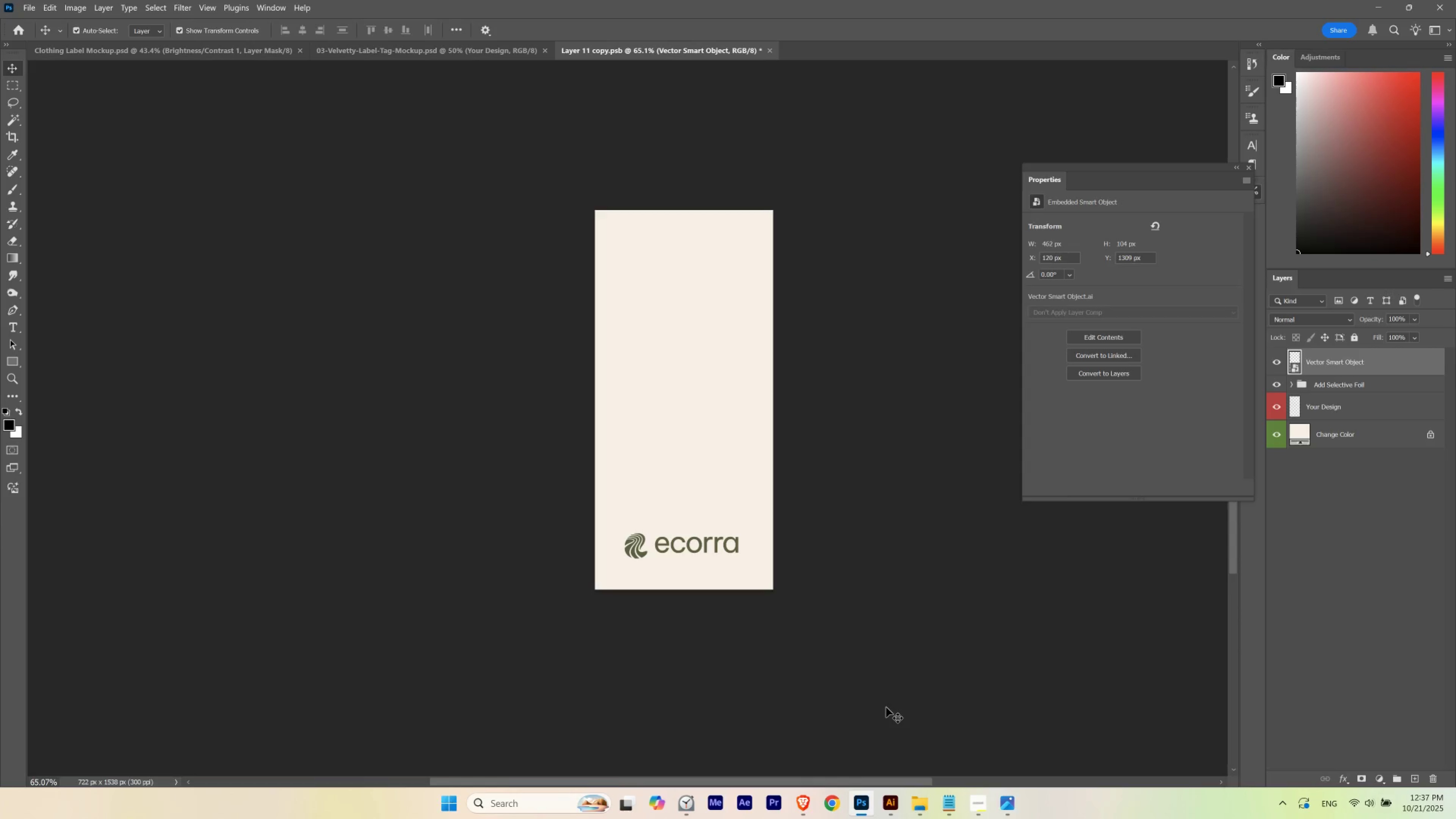 
key(Shift+ArrowUp)
 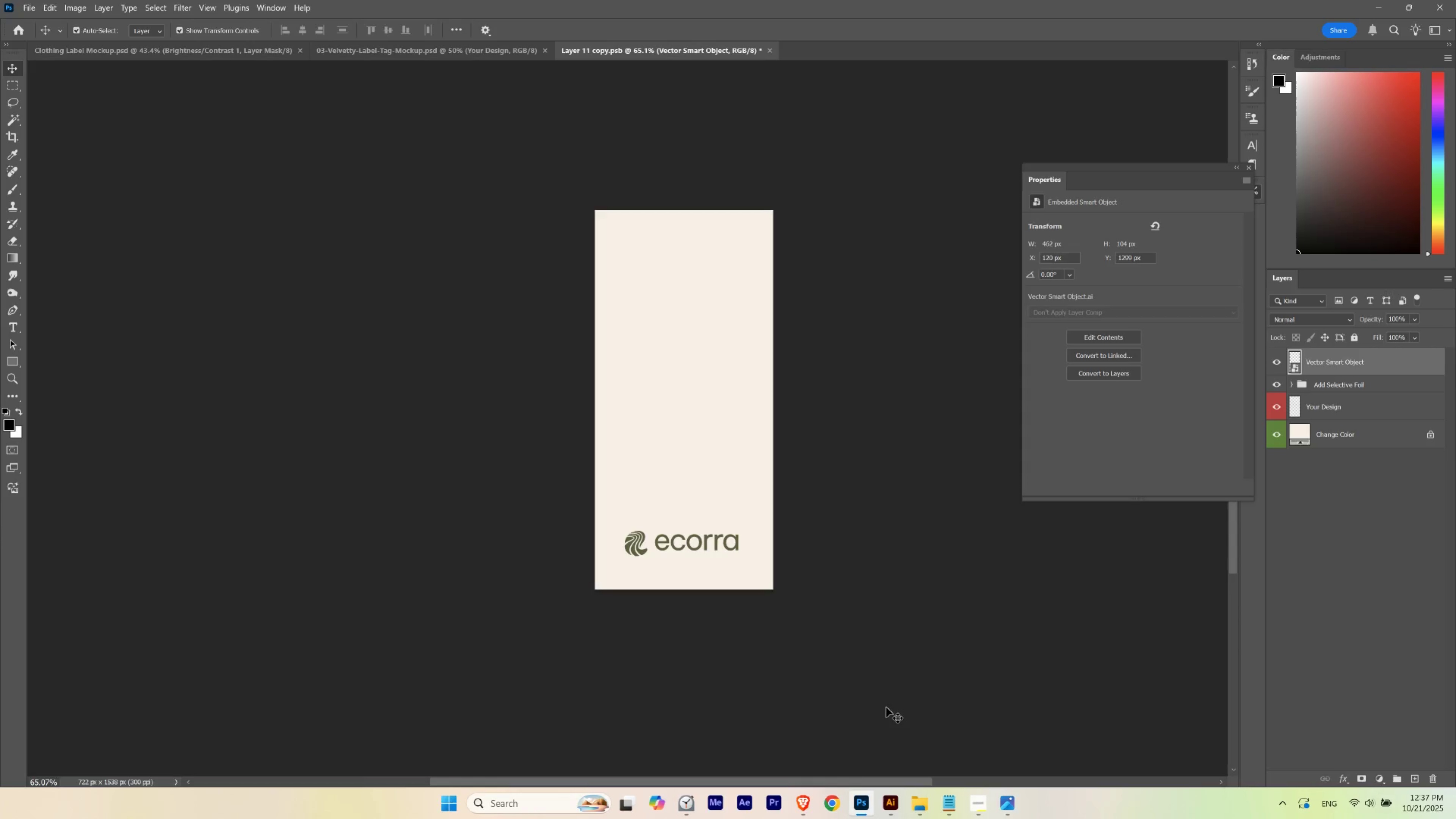 
key(Shift+ArrowDown)
 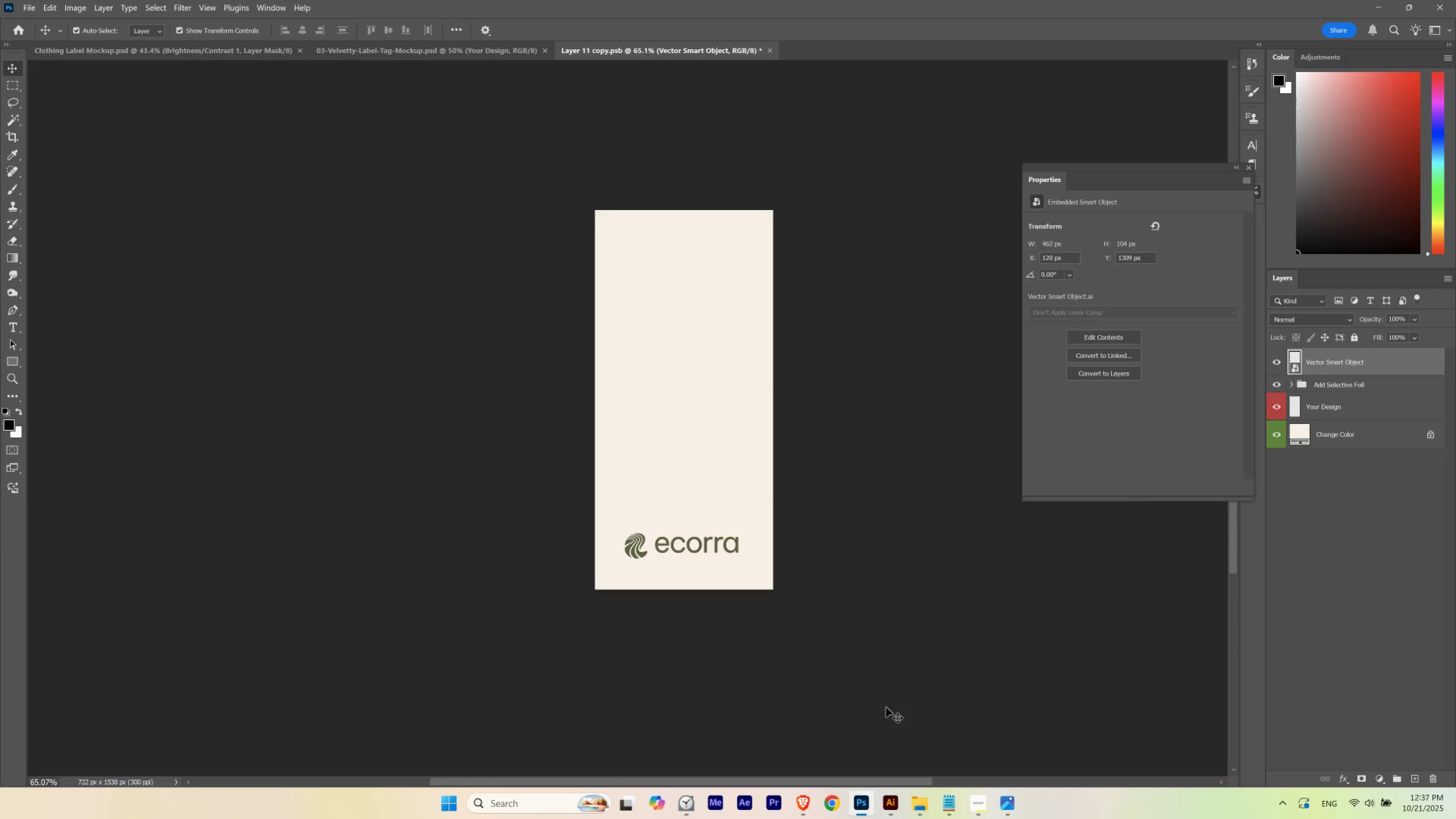 
key(Shift+ArrowUp)
 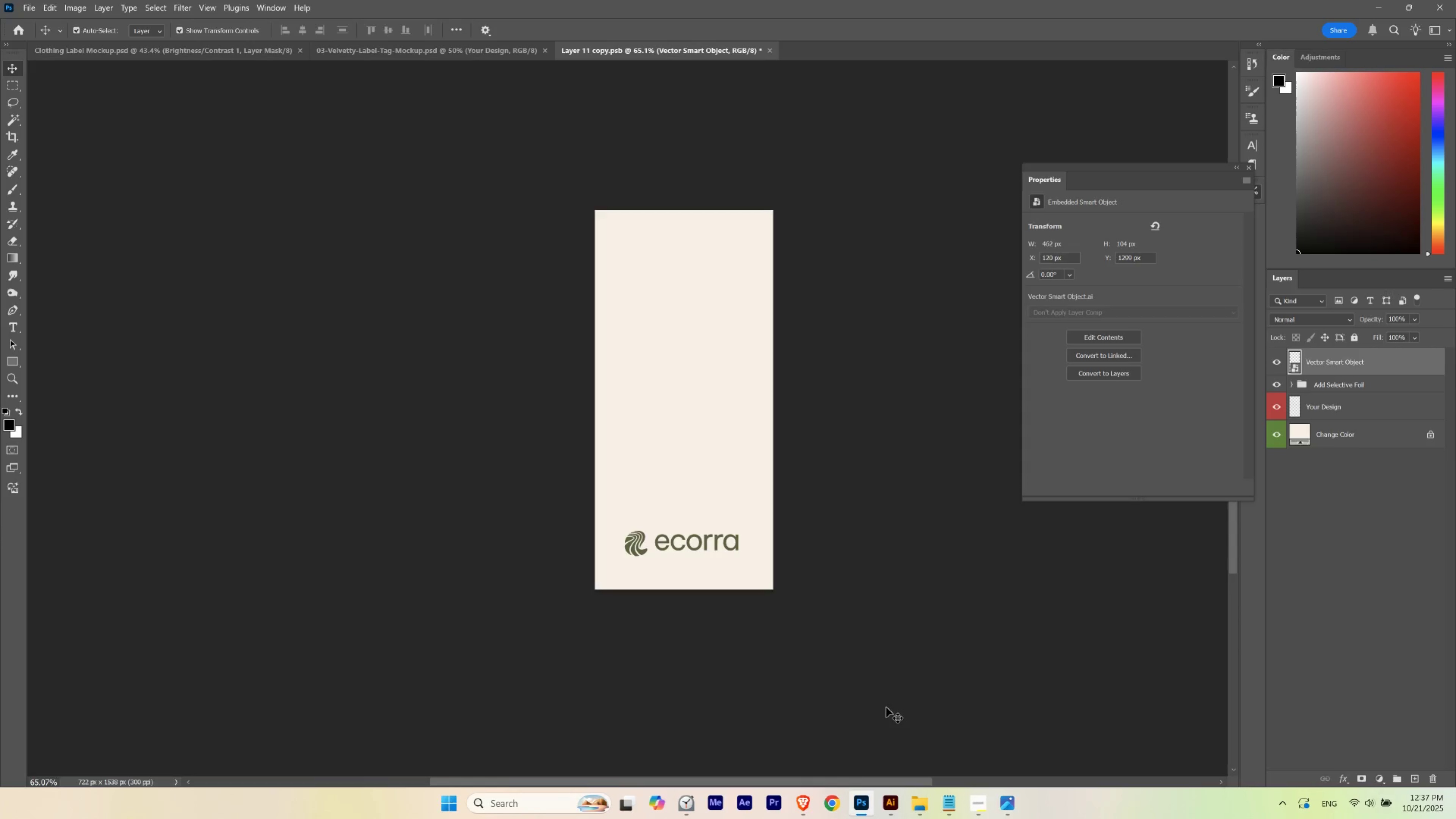 
key(Shift+ArrowRight)
 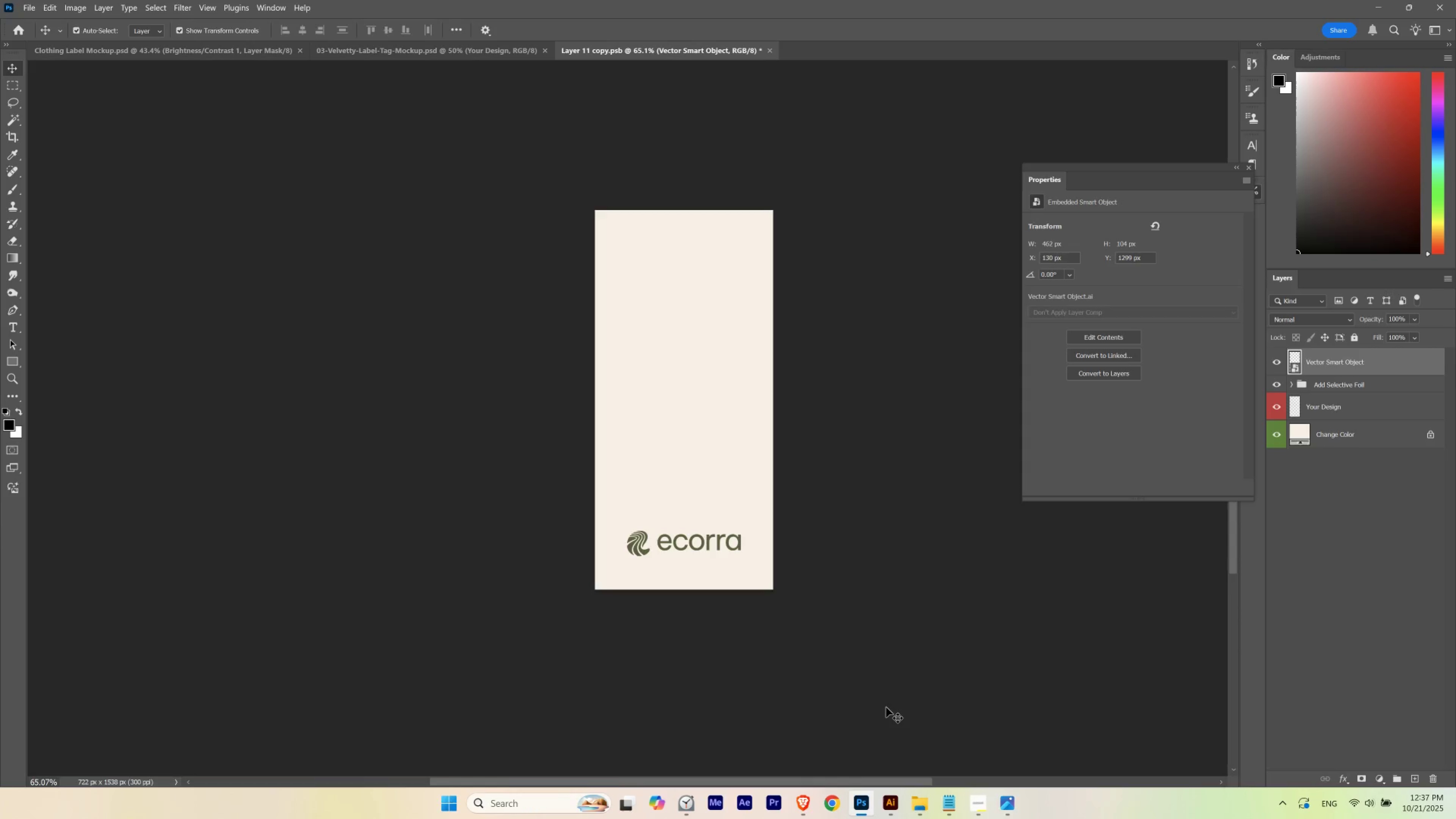 
key(Shift+ArrowLeft)
 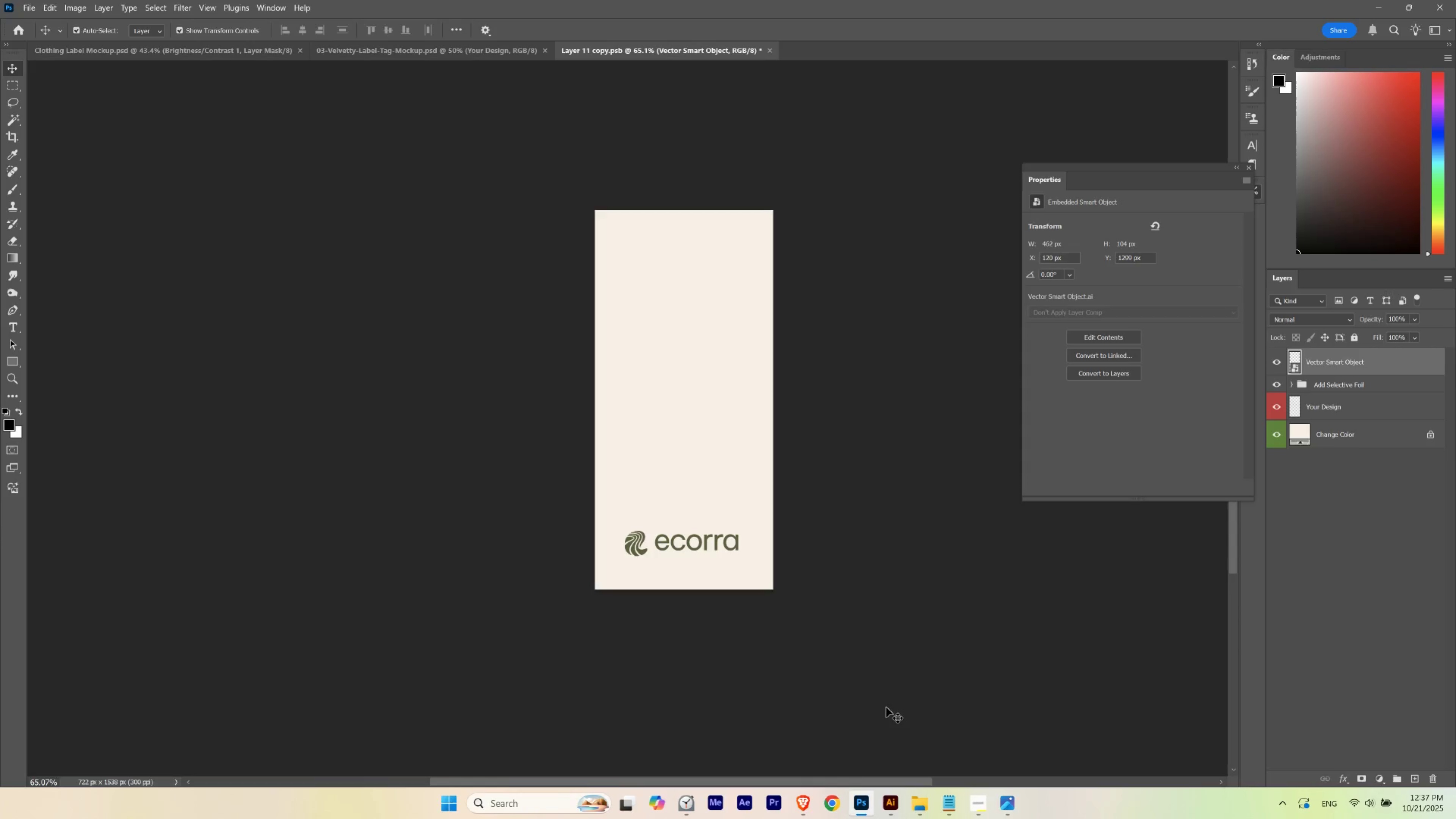 
key(ArrowRight)
 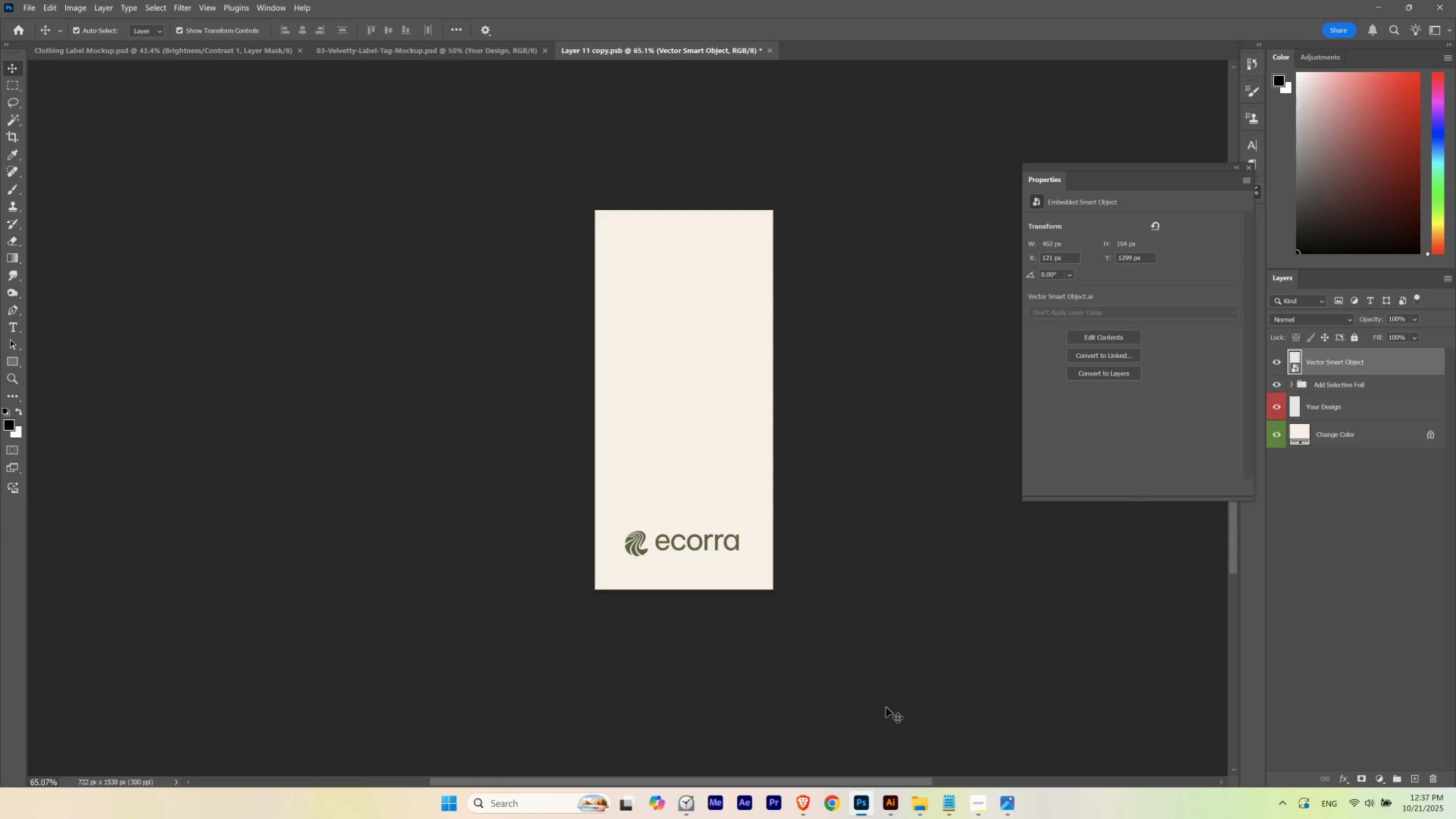 
key(ArrowRight)
 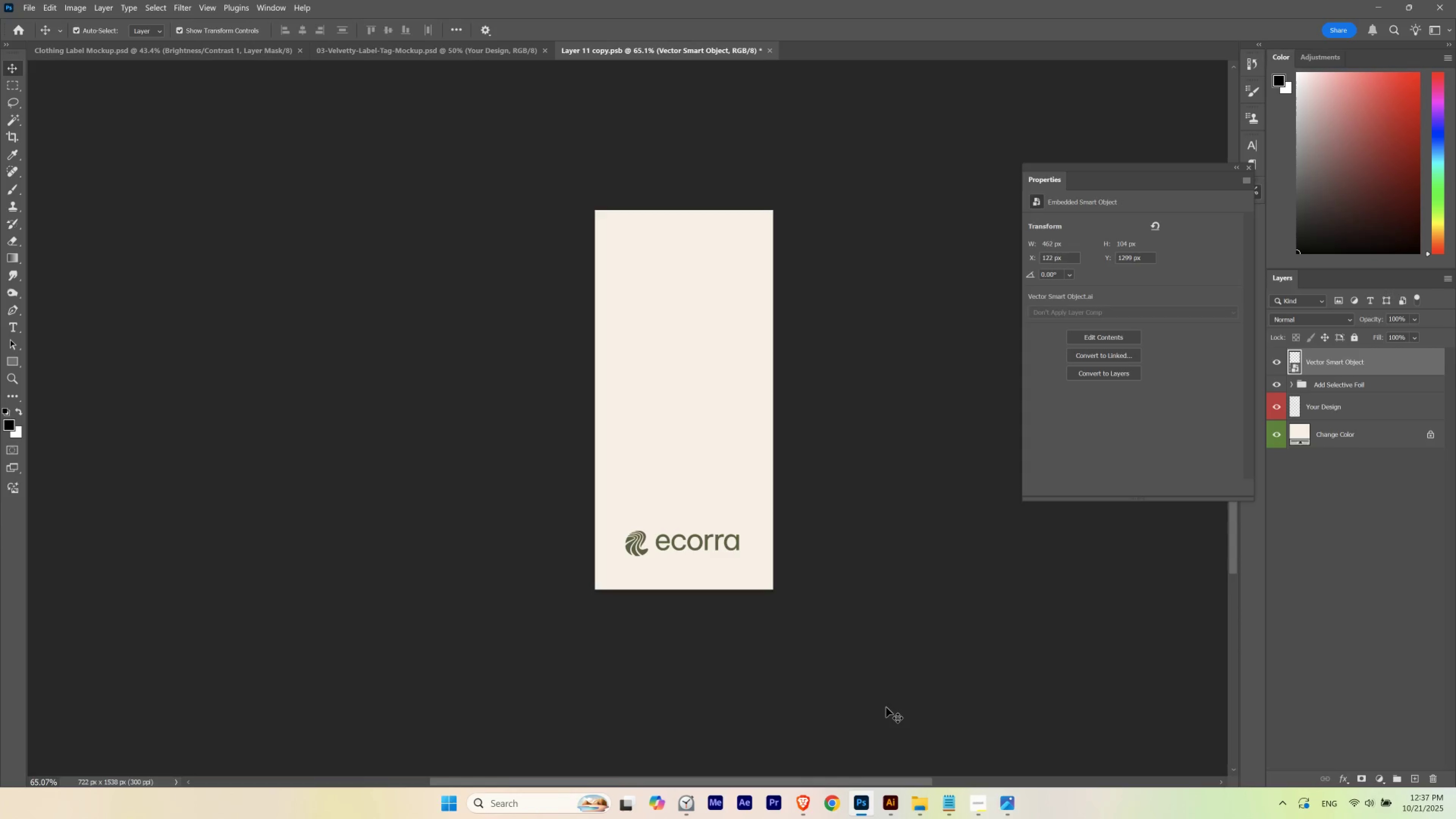 
key(ArrowRight)
 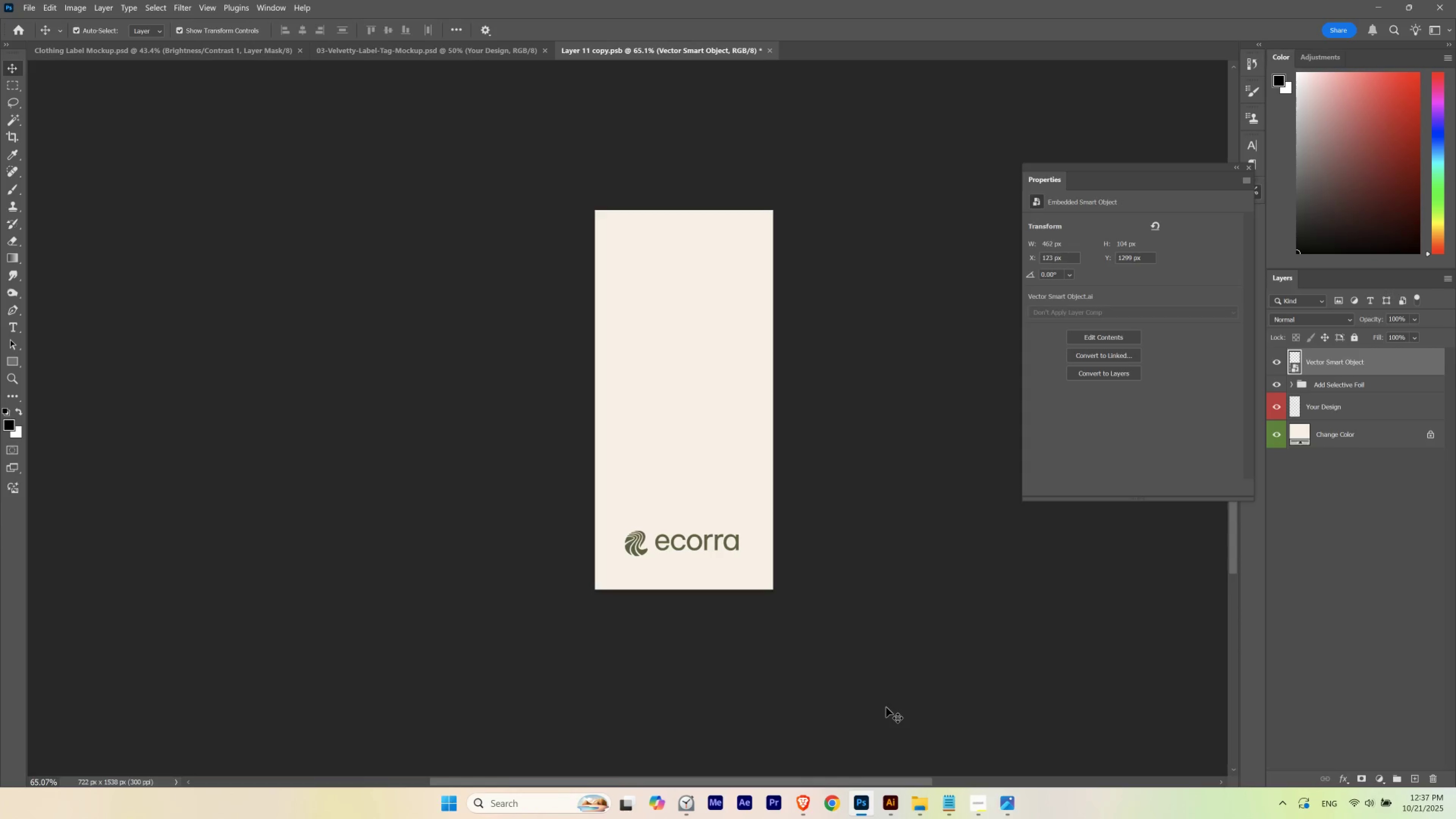 
key(ArrowLeft)
 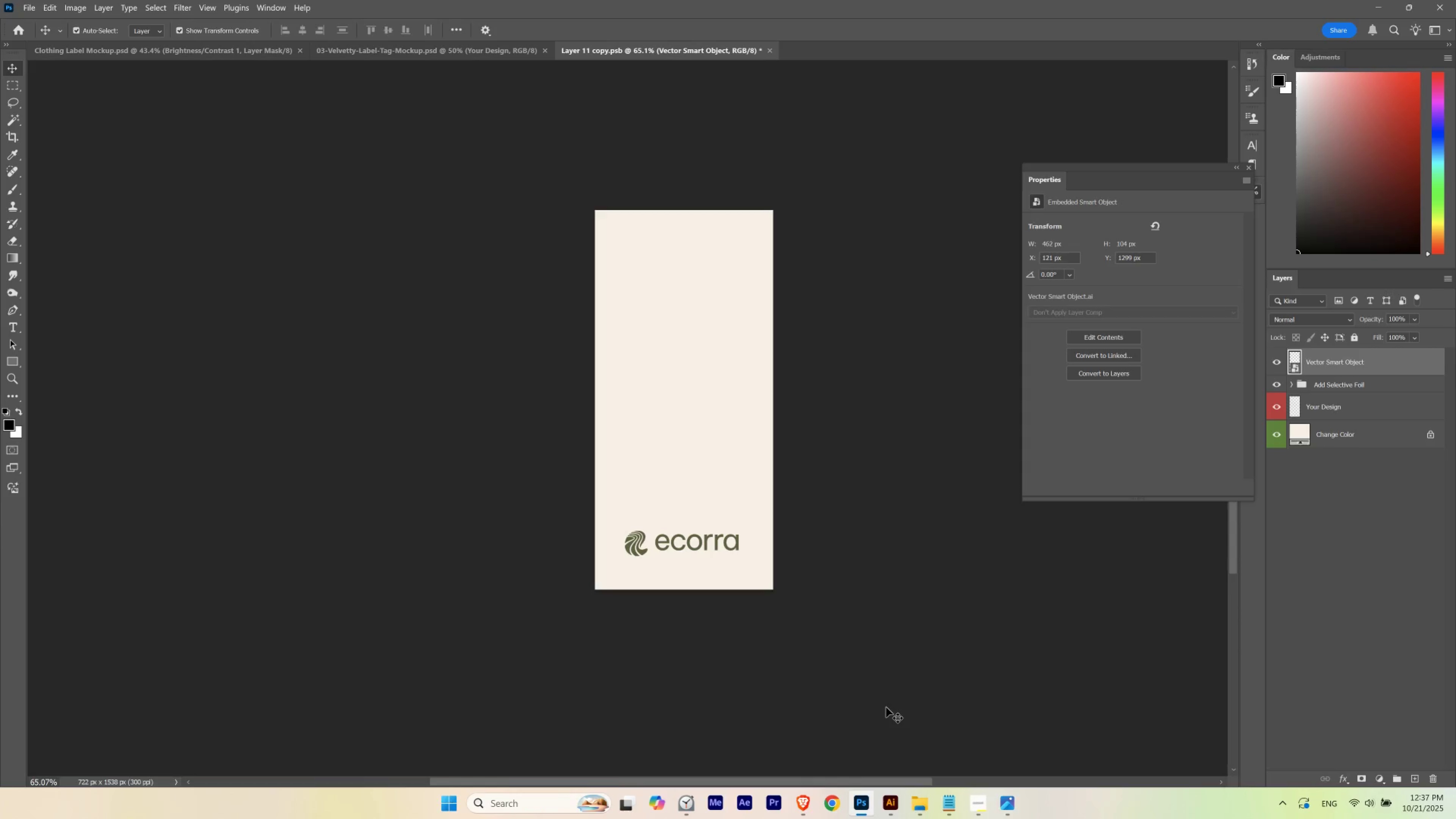 
key(ArrowRight)
 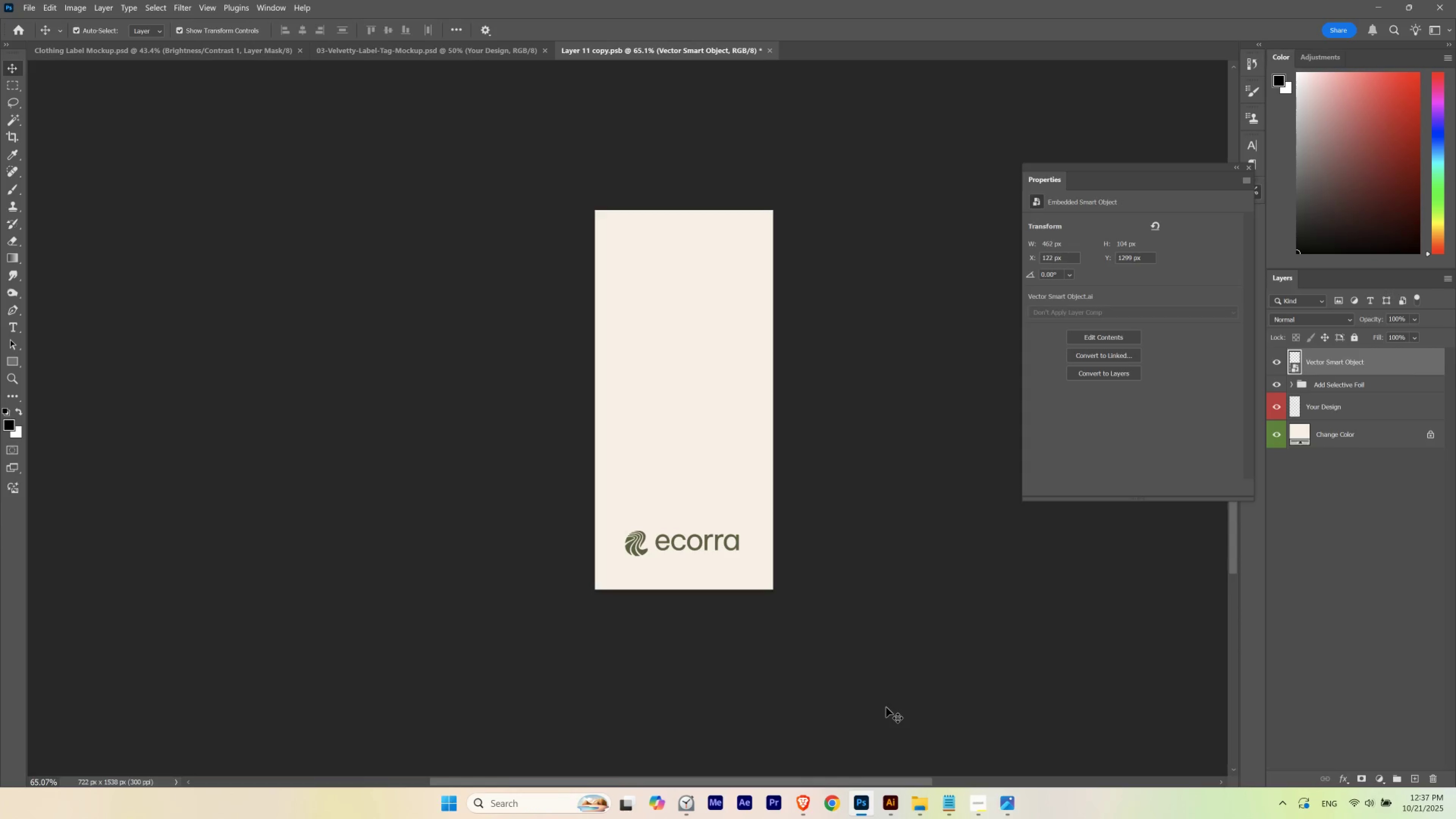 
key(ArrowRight)
 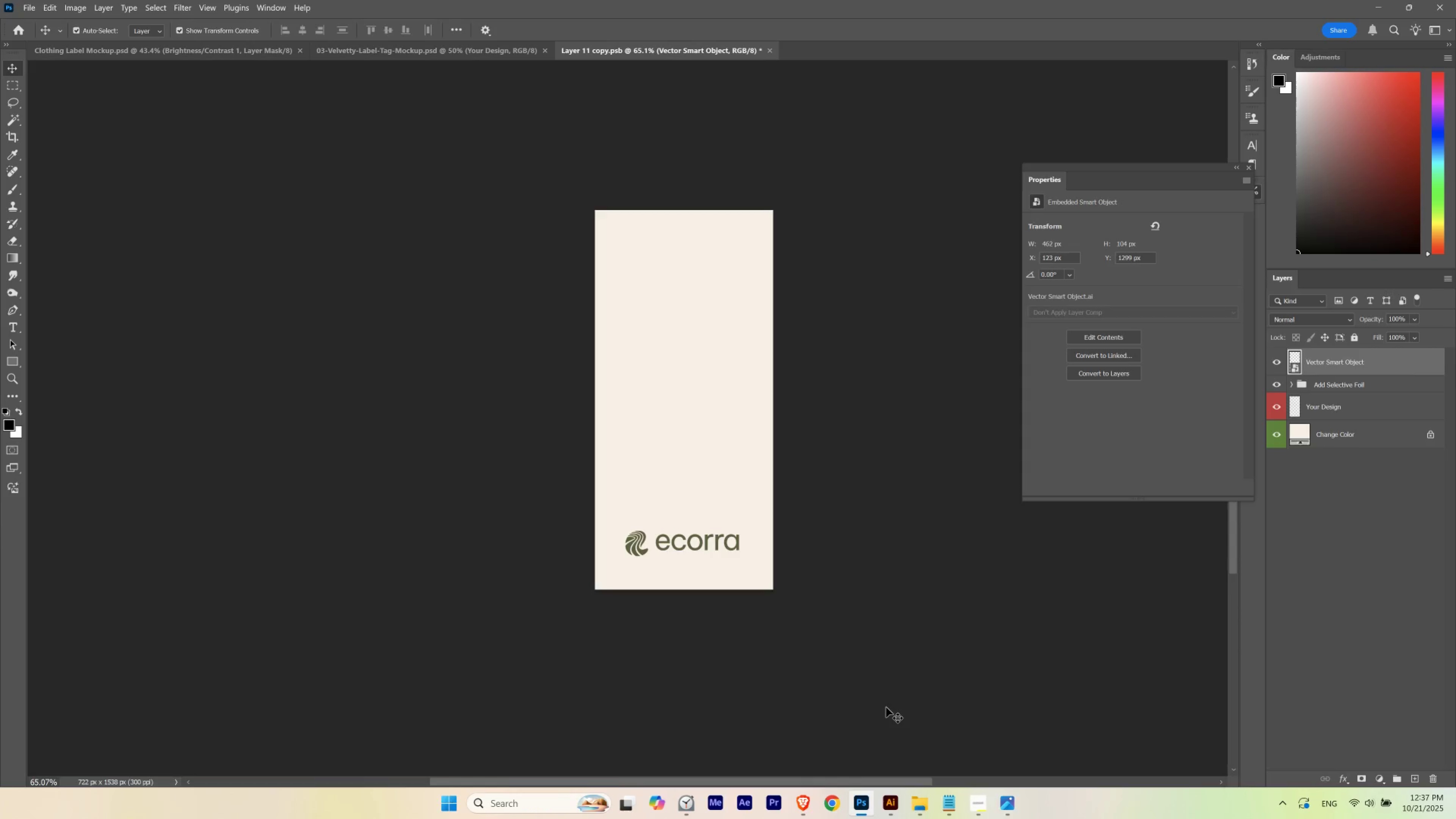 
key(ArrowDown)
 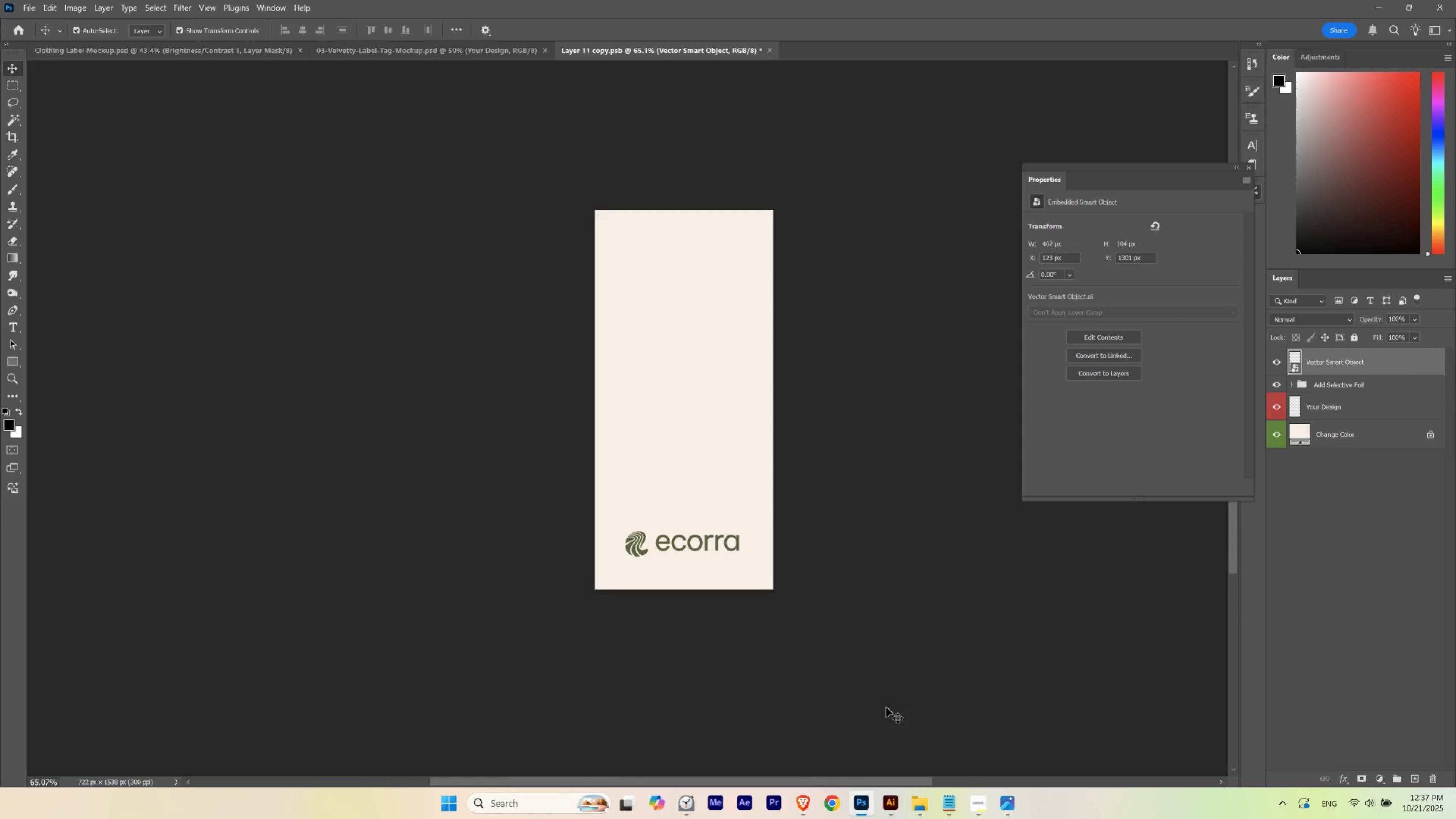 
key(ArrowDown)
 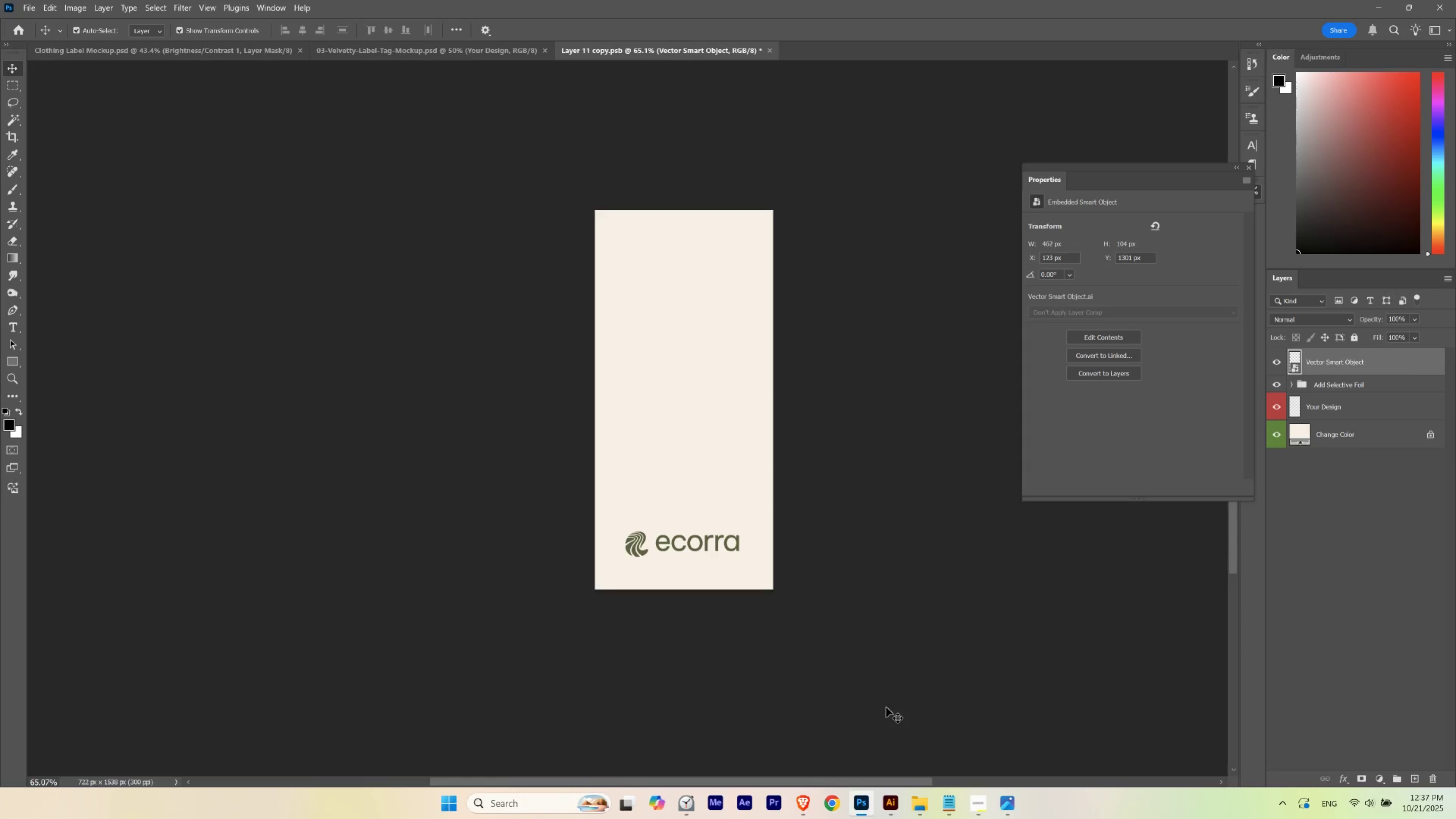 
key(ArrowDown)
 